 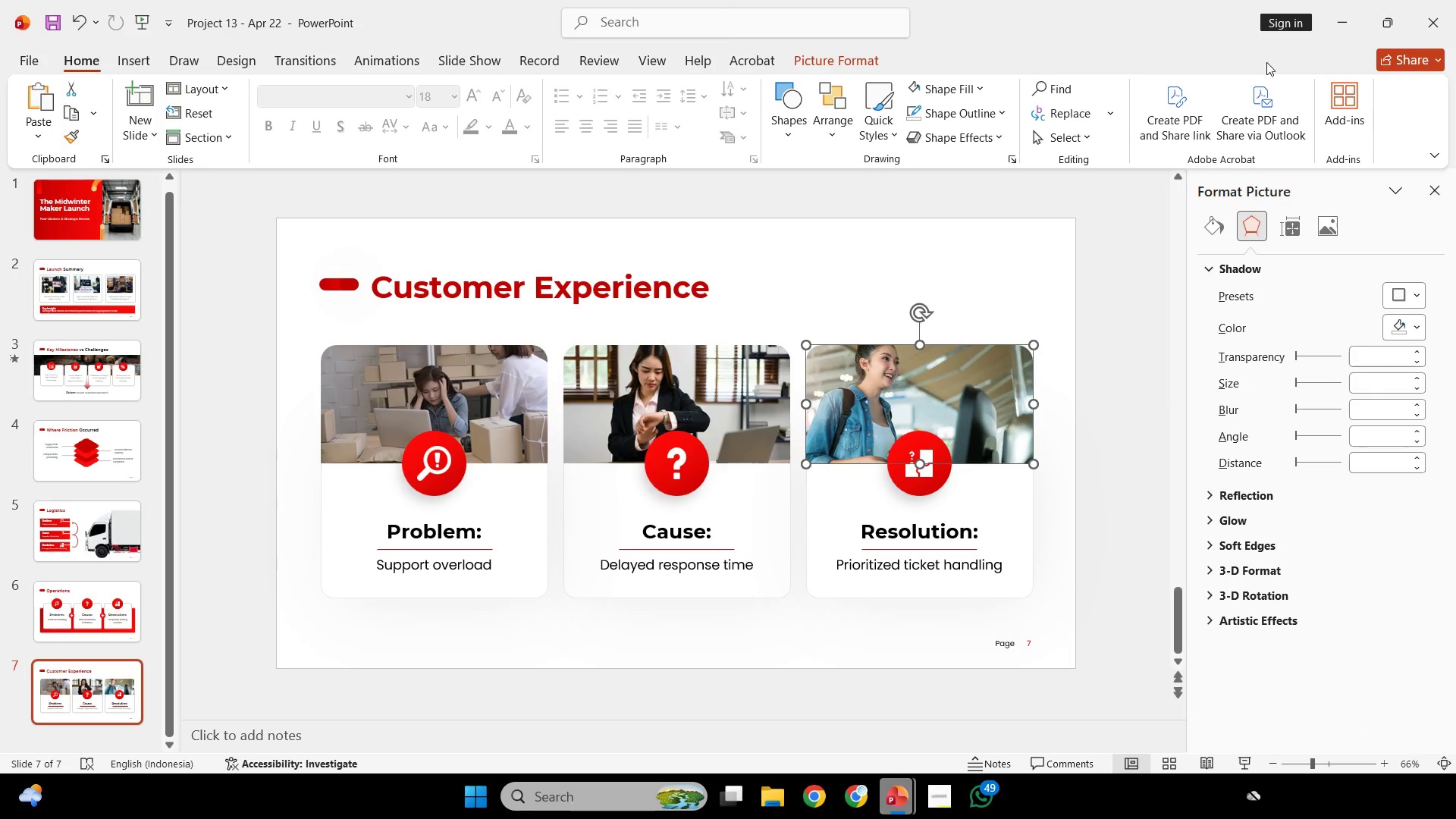 
left_click([1230, 93])
 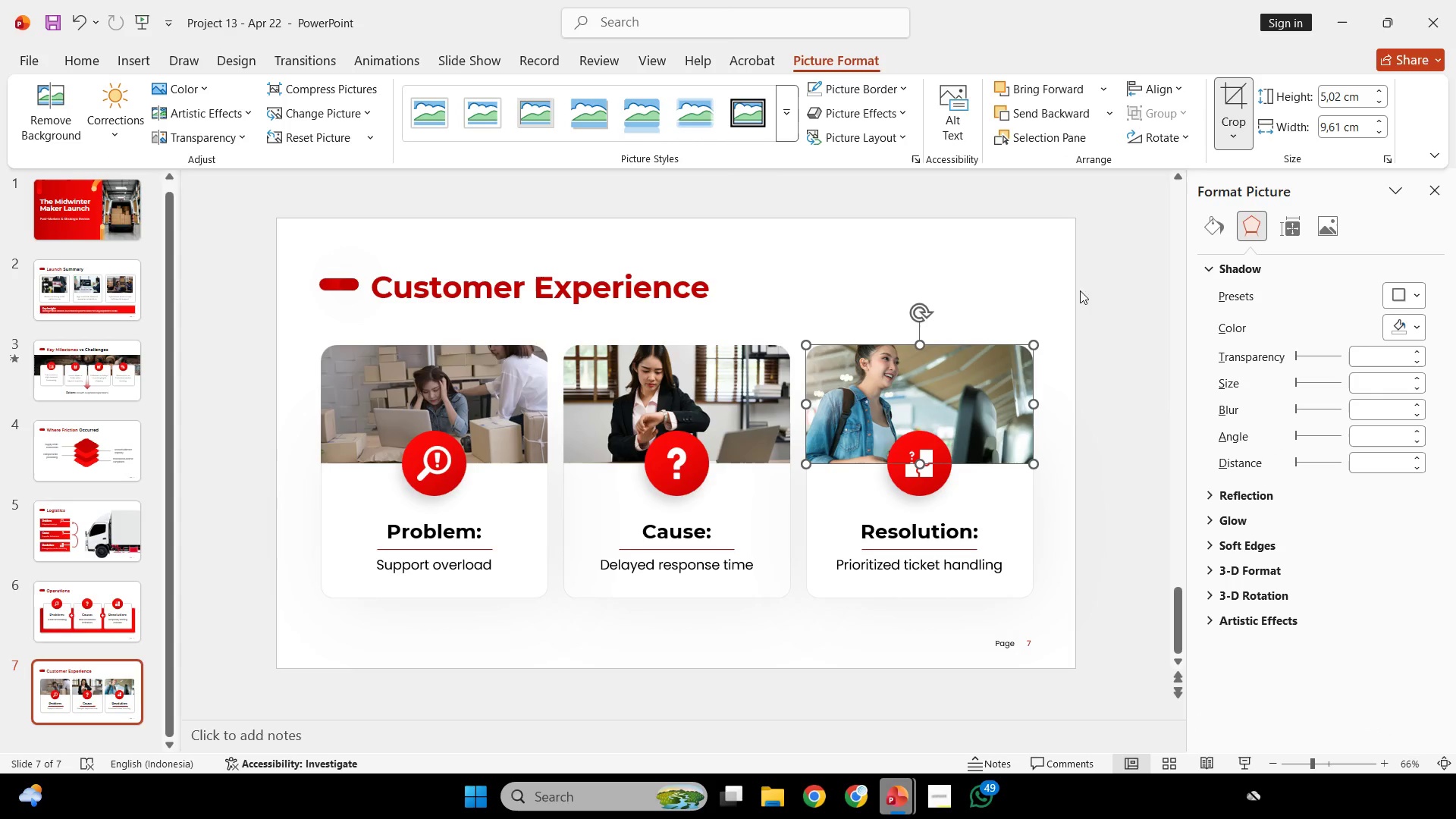 
hold_key(key=ShiftLeft, duration=4.44)
left_click_drag(start_coordinate=[964, 412], to_coordinate=[961, 425])
 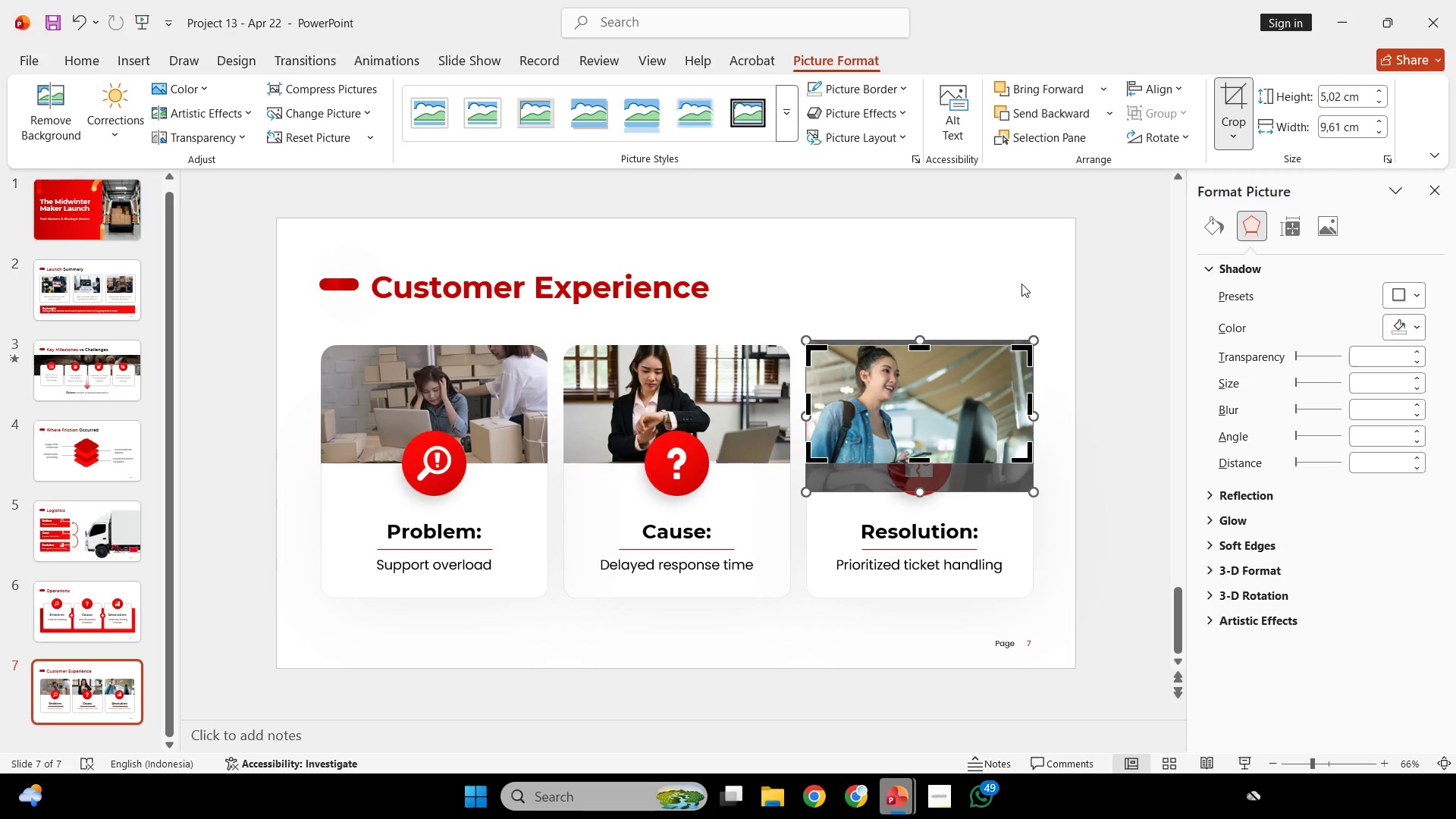 
left_click([1021, 284])
 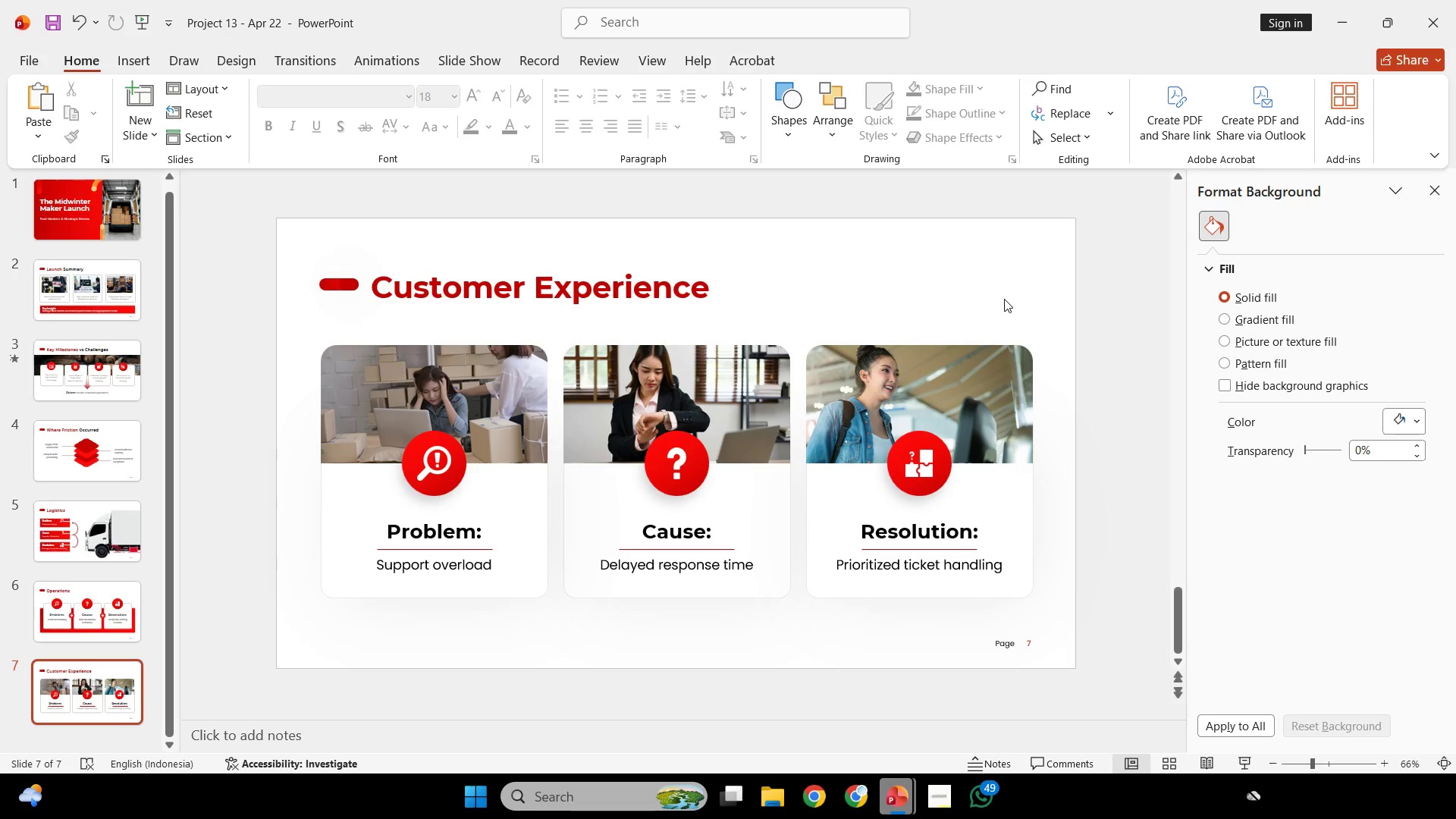 
scroll: coordinate [1004, 299], scroll_direction: down, amount: 1.0
 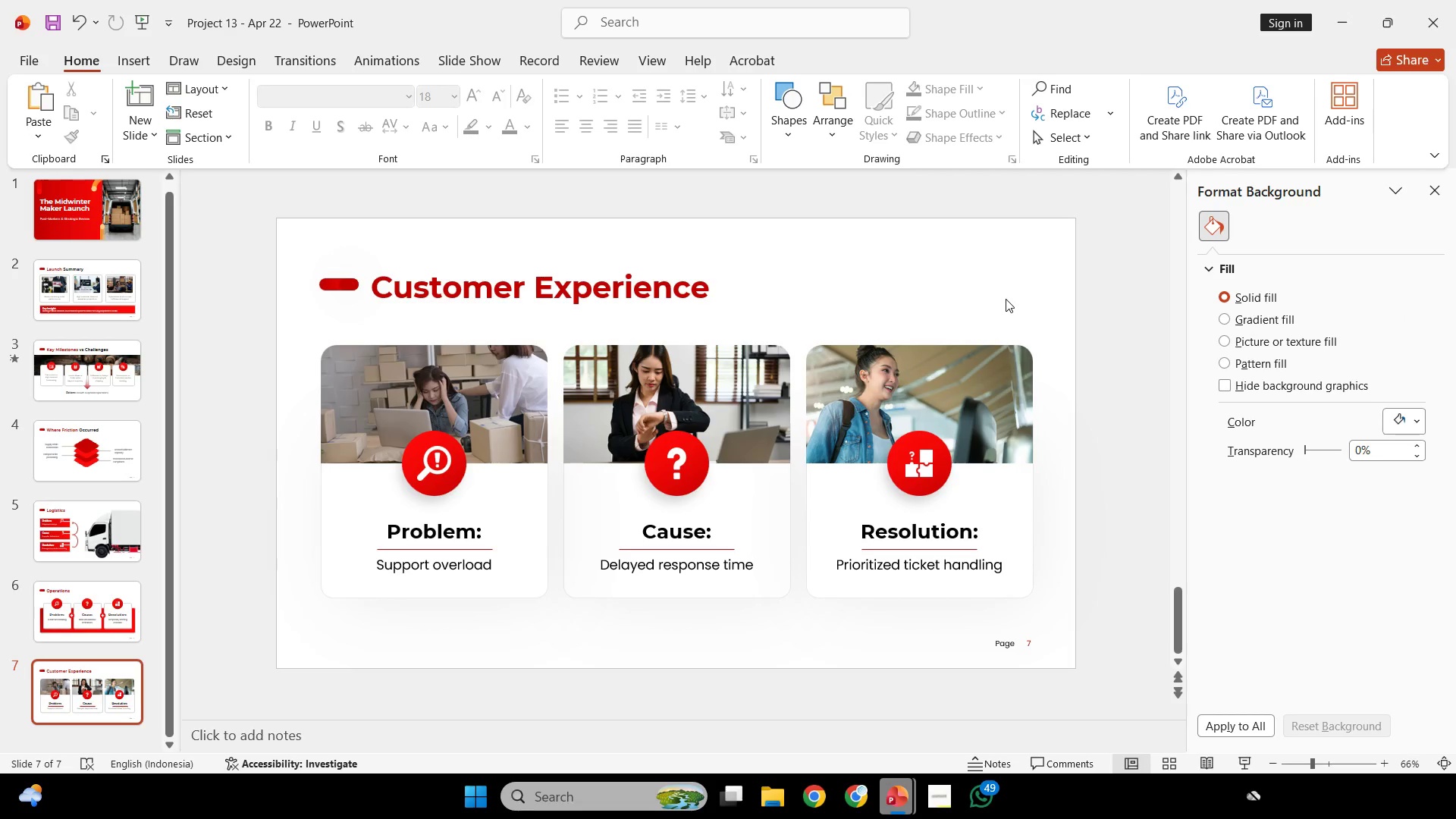 
wait(12.77)
 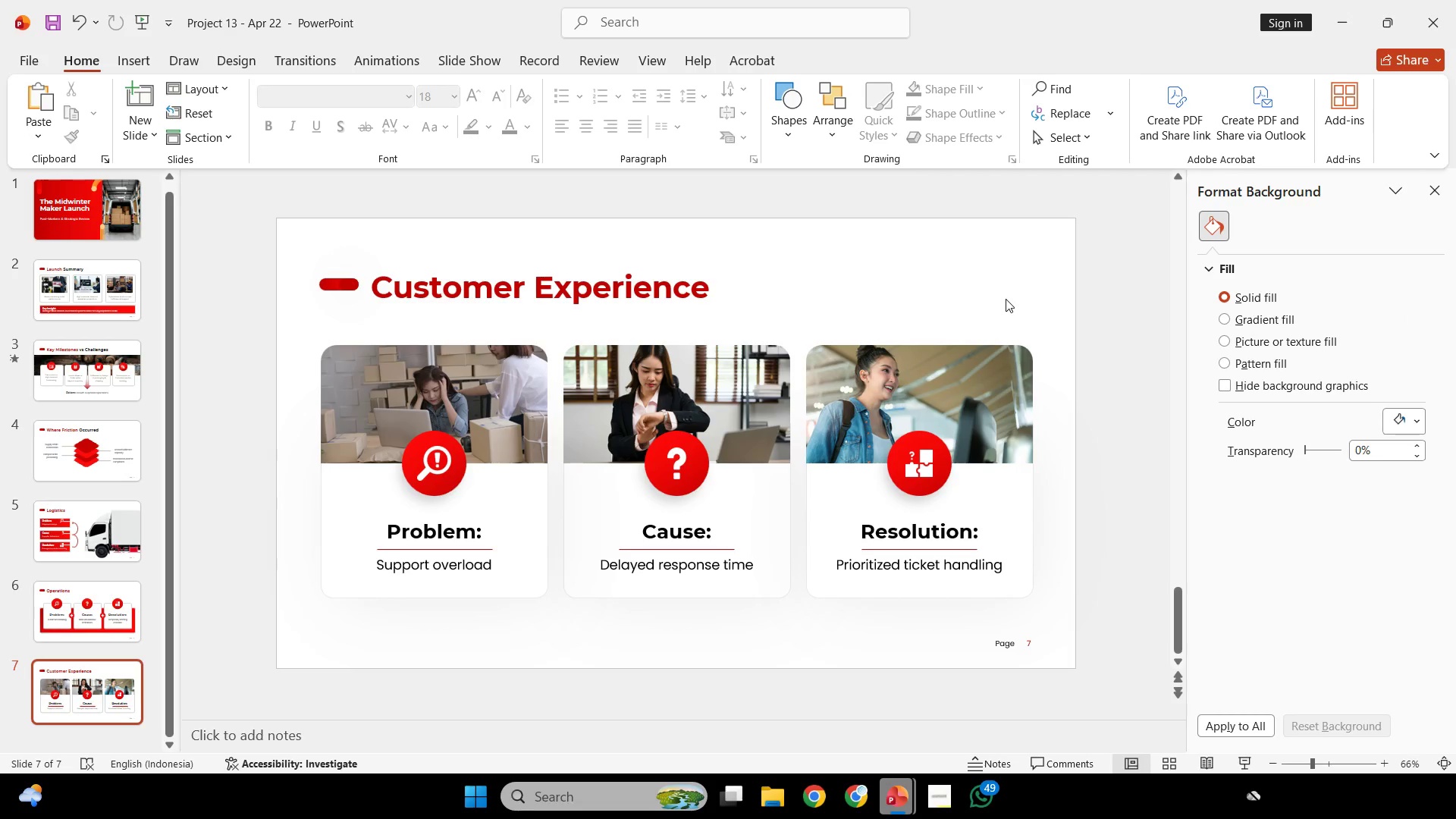 
left_click([140, 96])
 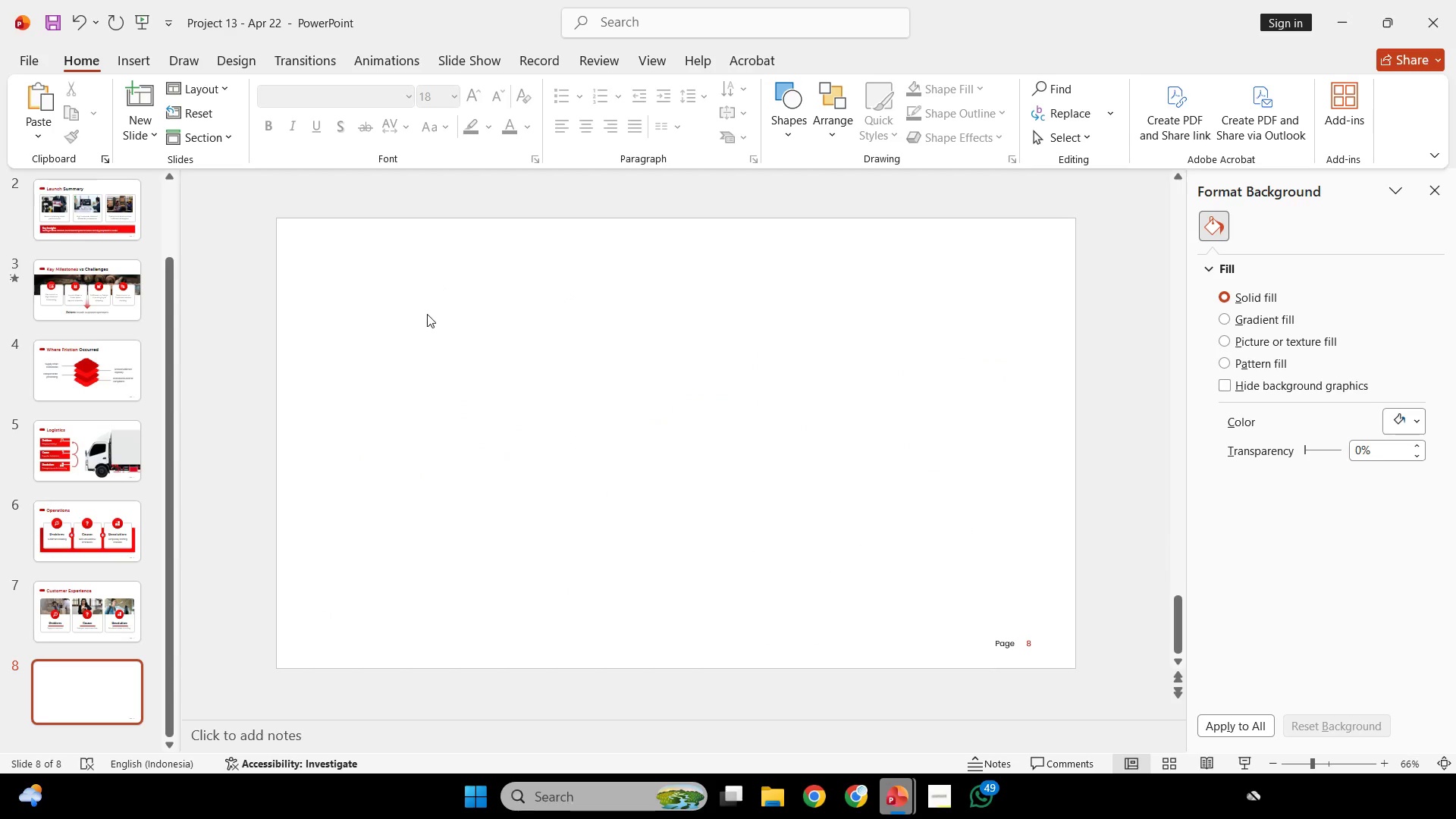 
scroll: coordinate [427, 314], scroll_direction: up, amount: 1.0
 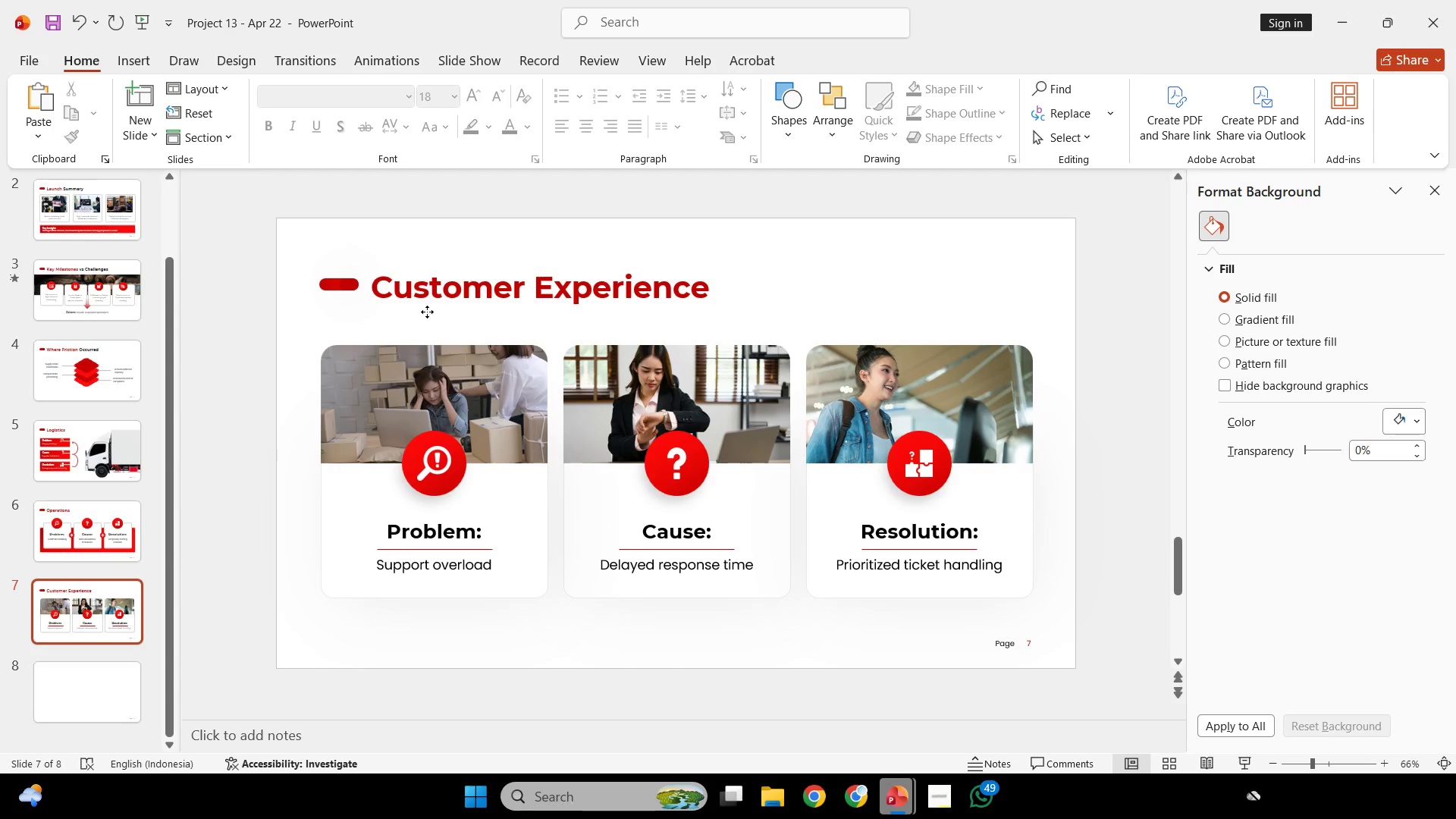 
left_click([427, 312])
 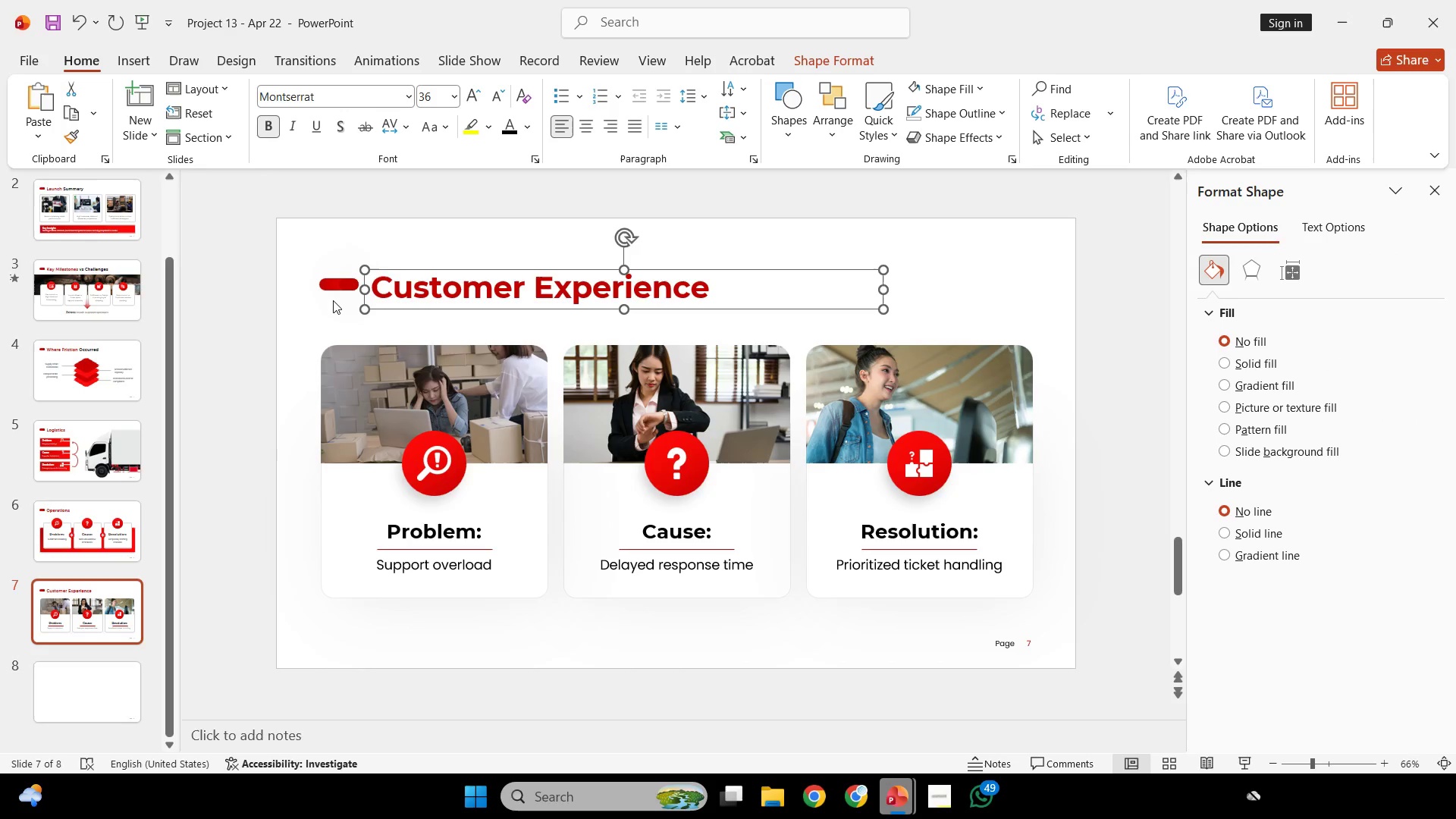 
hold_key(key=ShiftLeft, duration=0.75)
 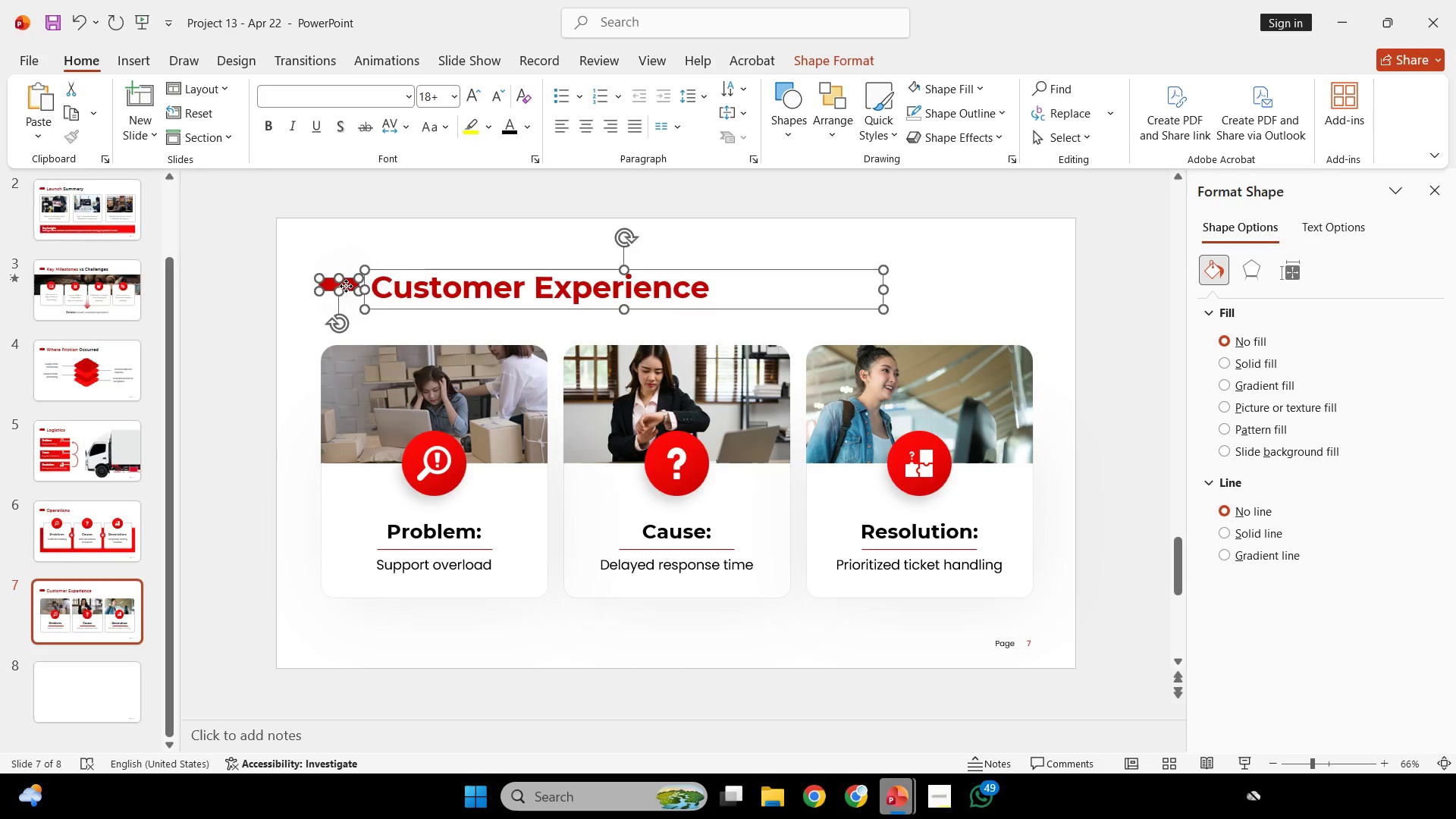 
hold_key(key=ShiftLeft, duration=0.33)
left_click([346, 286])
 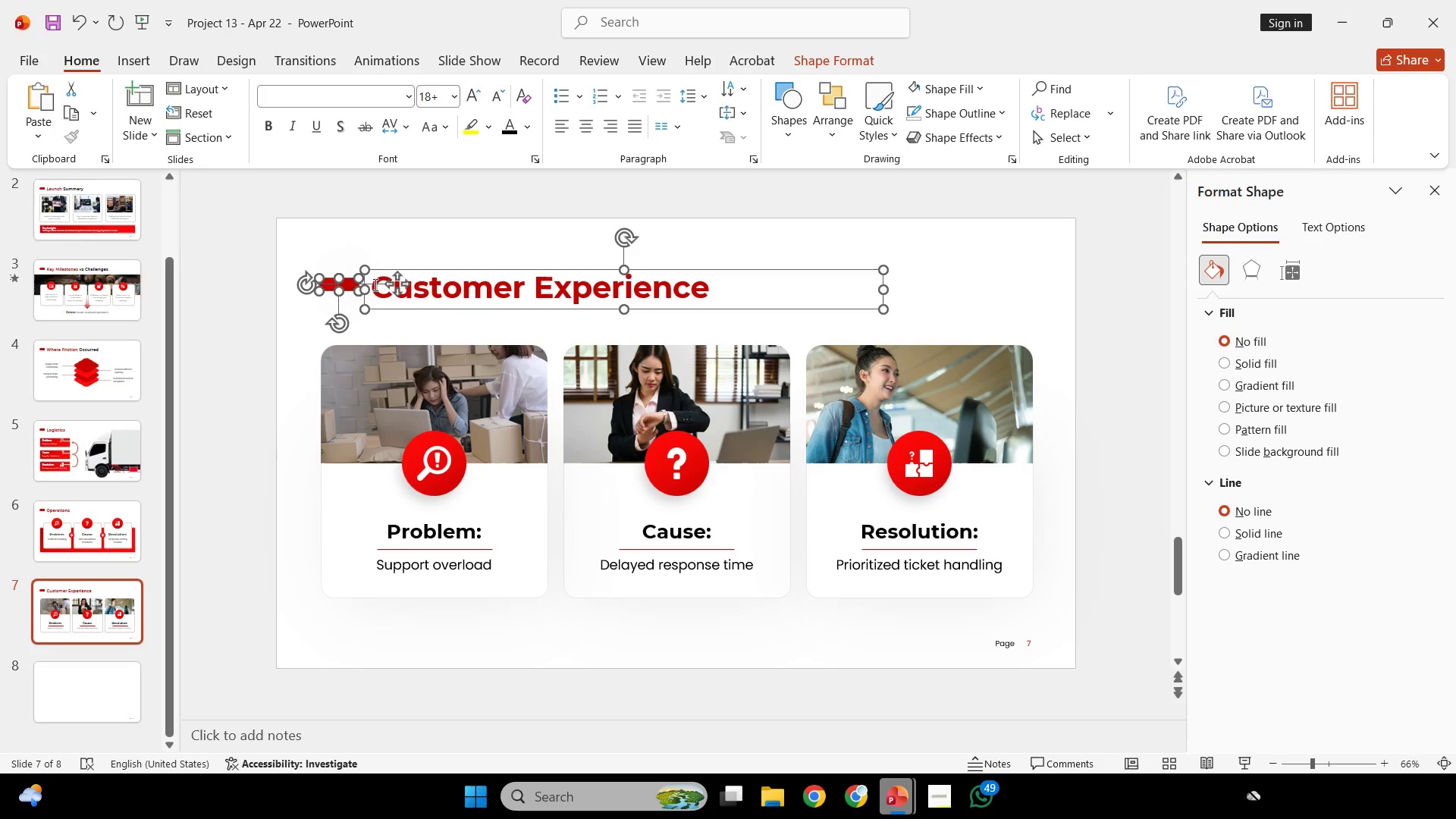 
key(Control+C)
 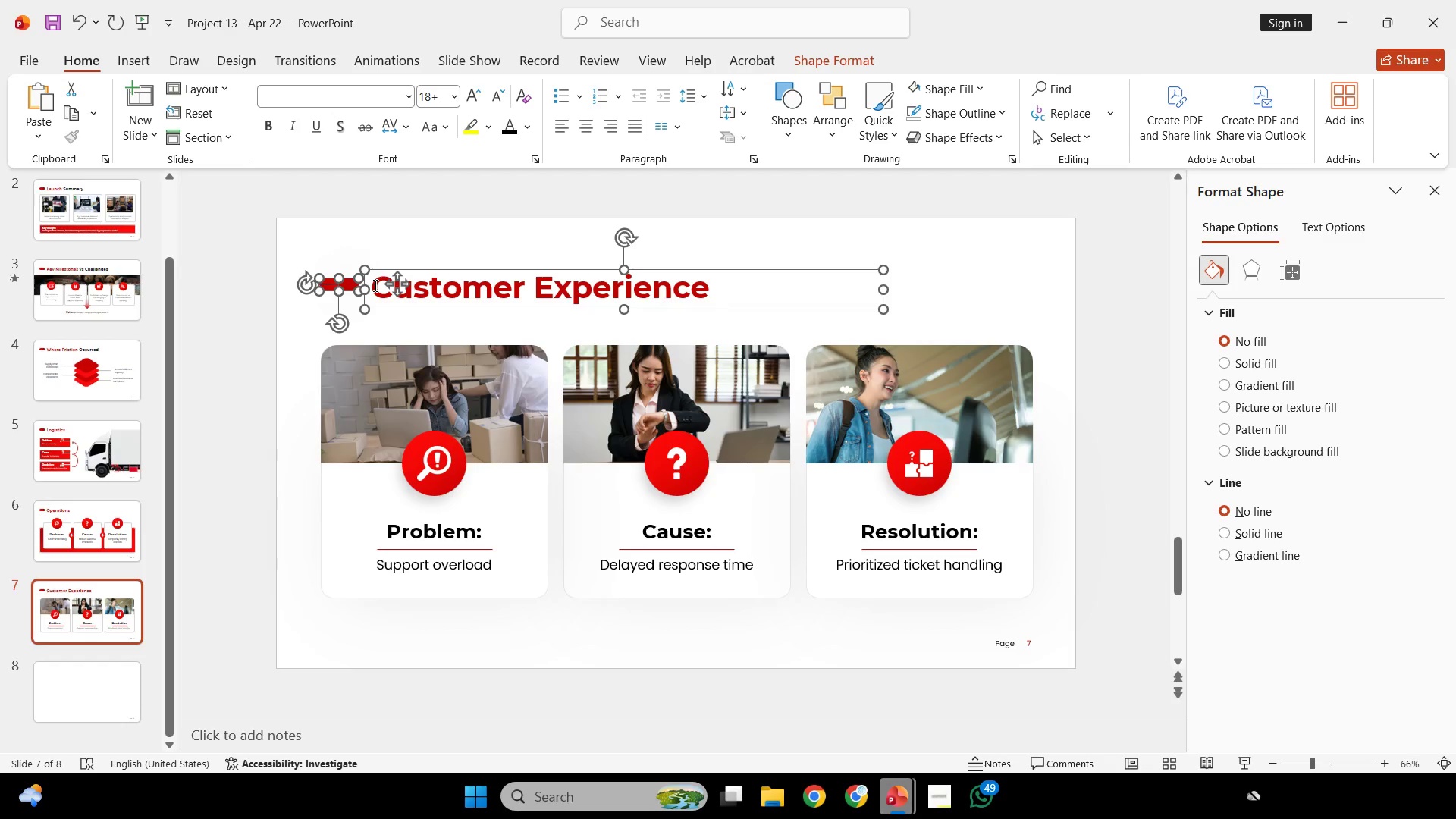 
key(Control+C)
 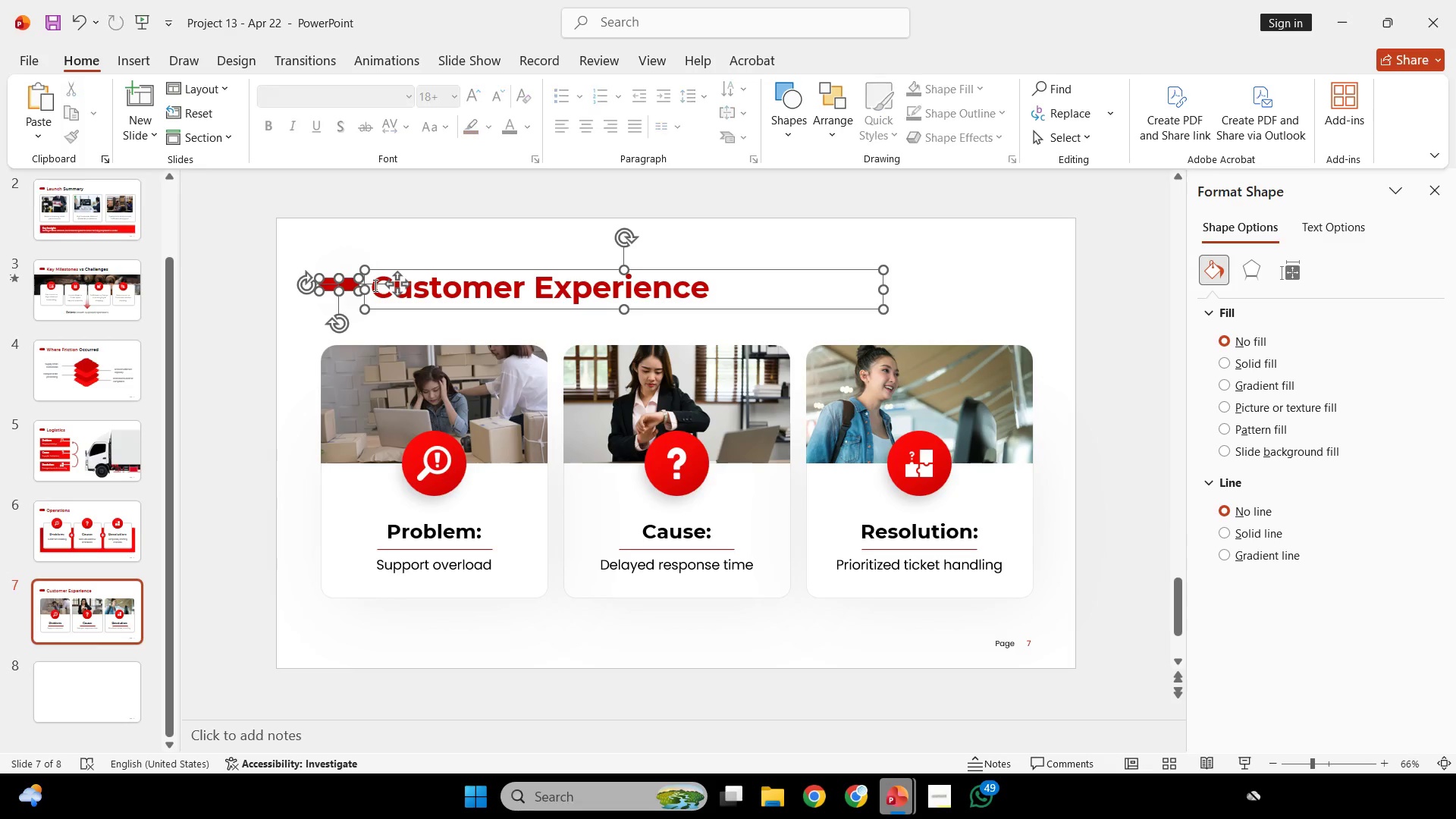 
scroll: coordinate [374, 285], scroll_direction: down, amount: 1.0
 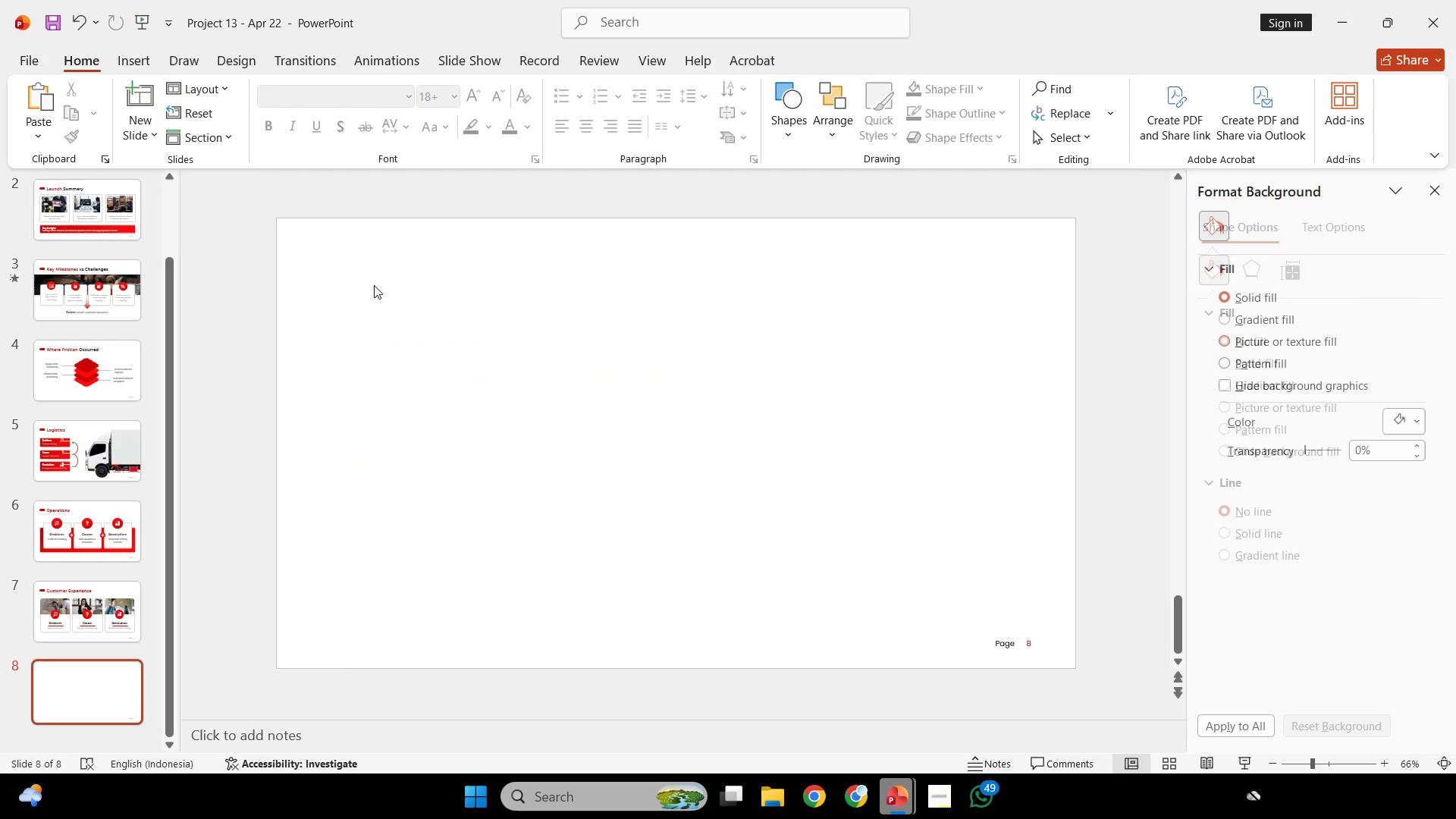 
key(Control+V)
 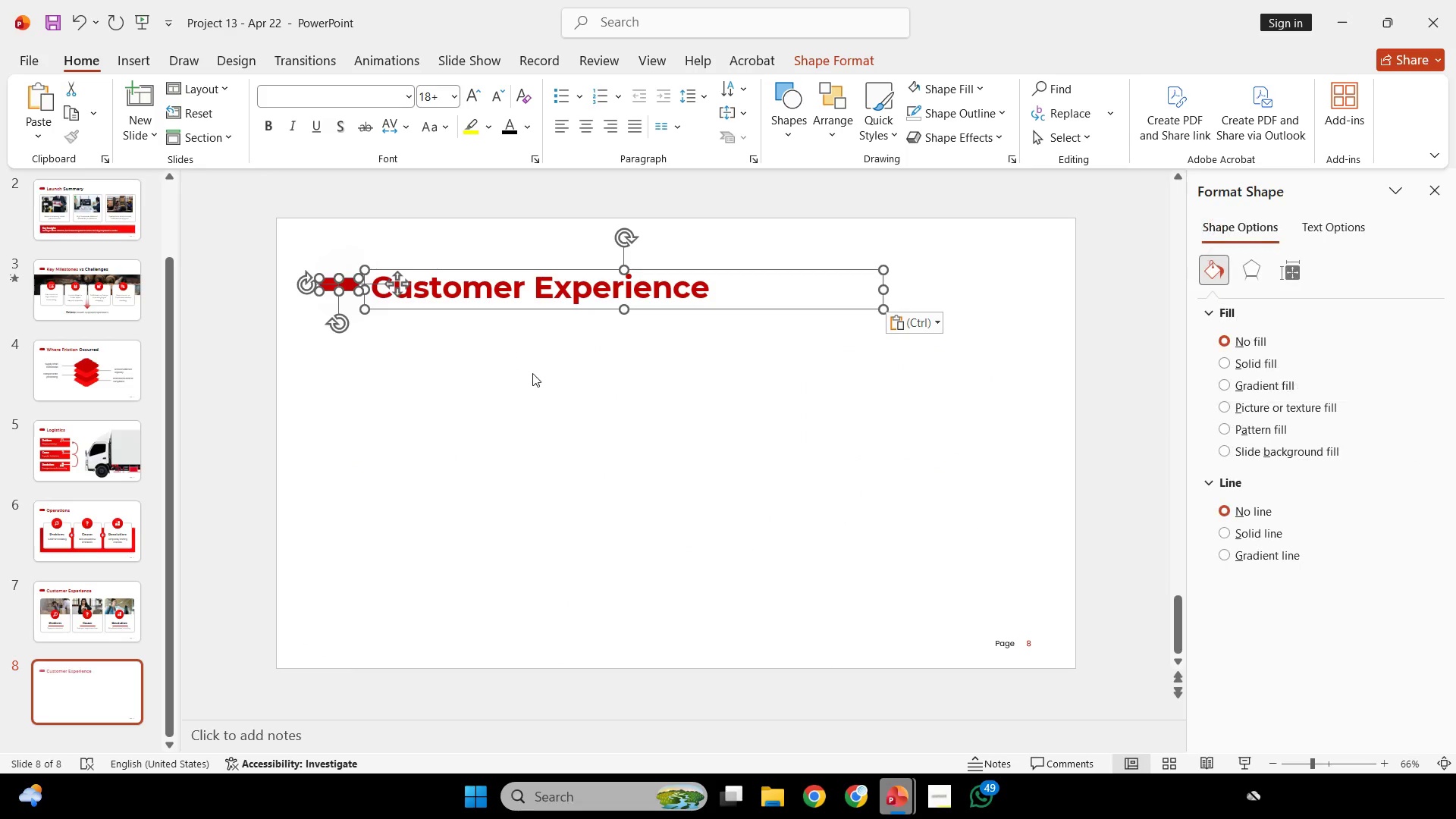 
left_click([532, 373])
 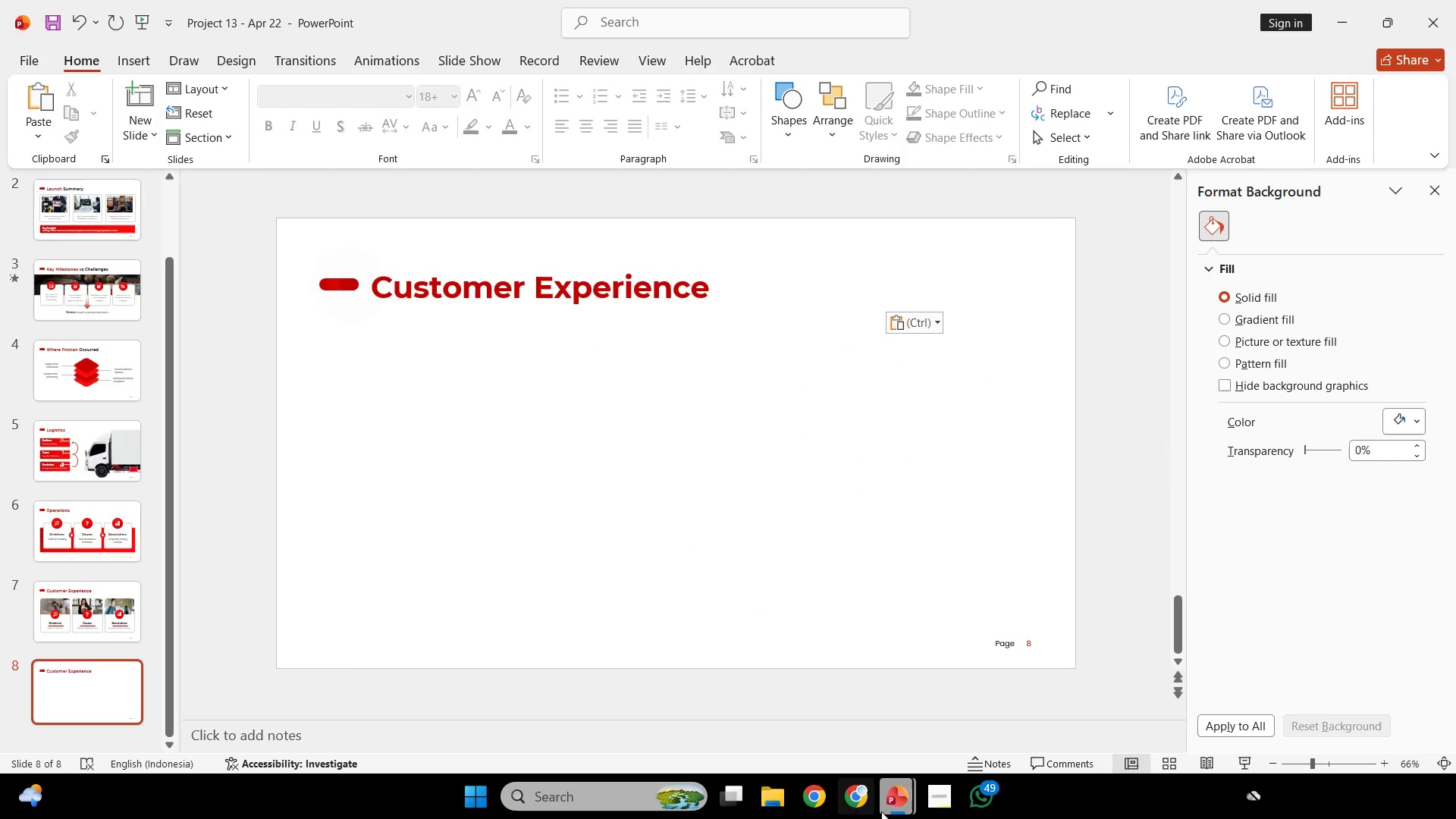 
left_click([865, 801])
 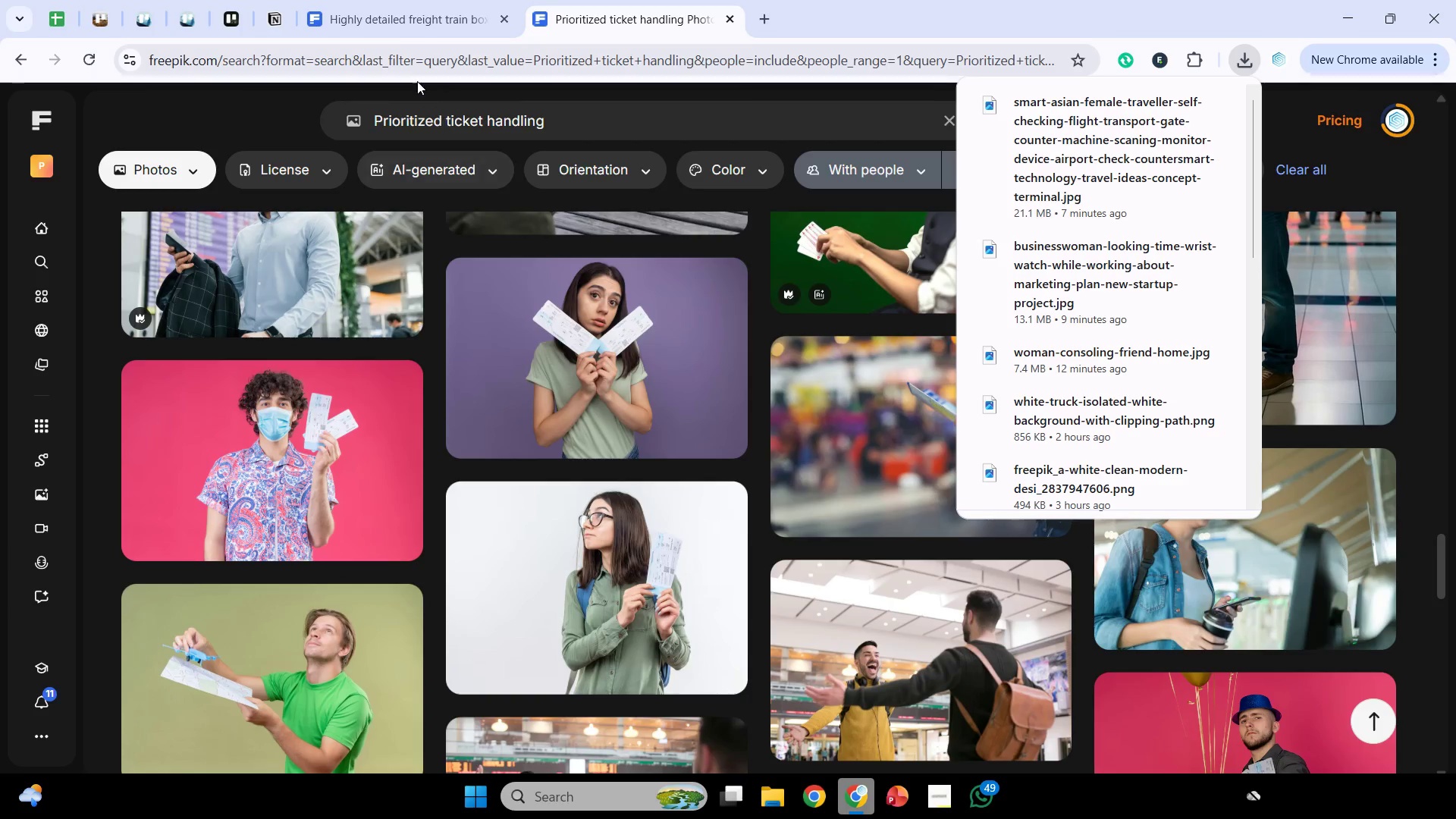 
wait(5.63)
 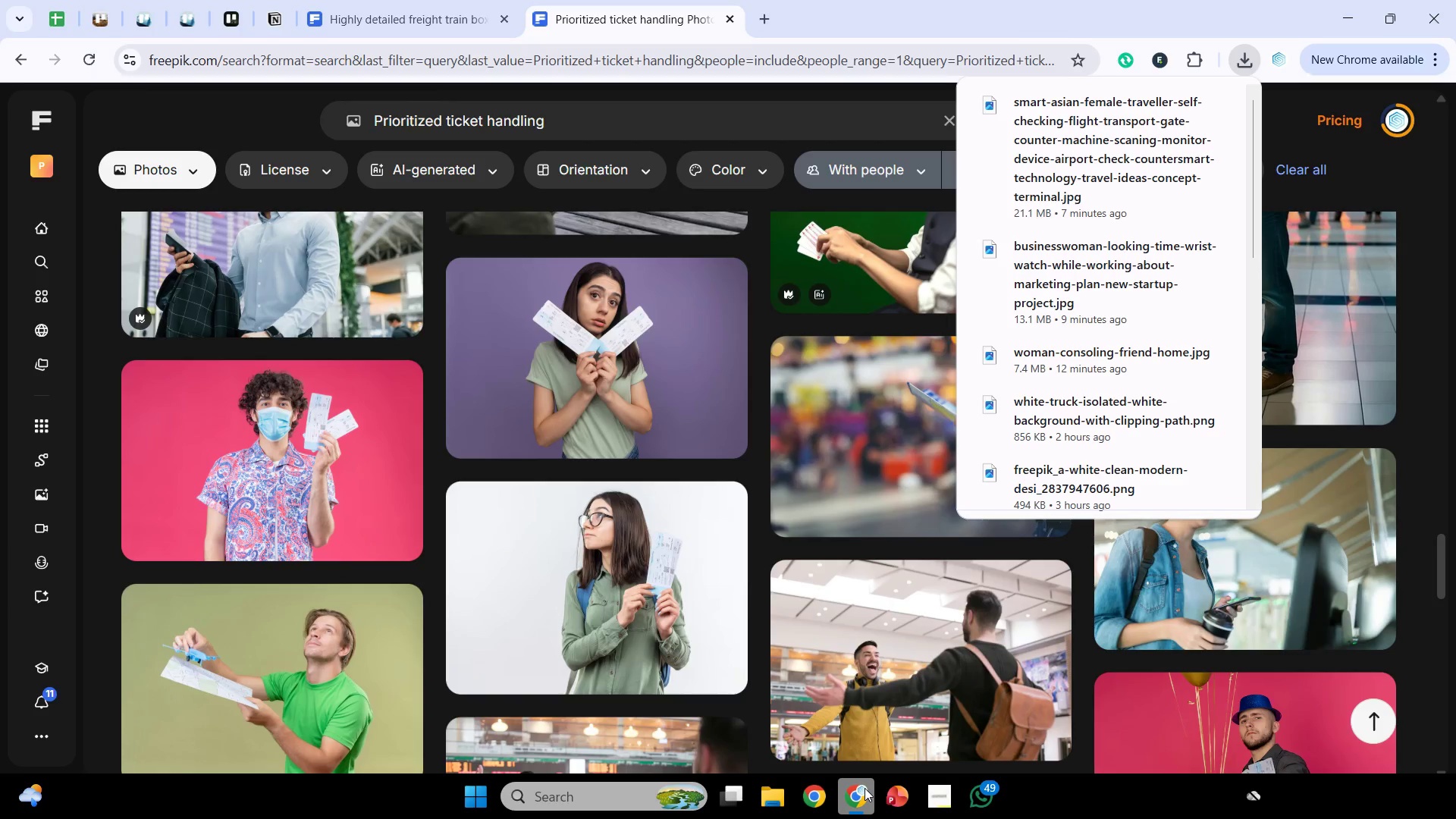 
mouse_move([317, 36])
 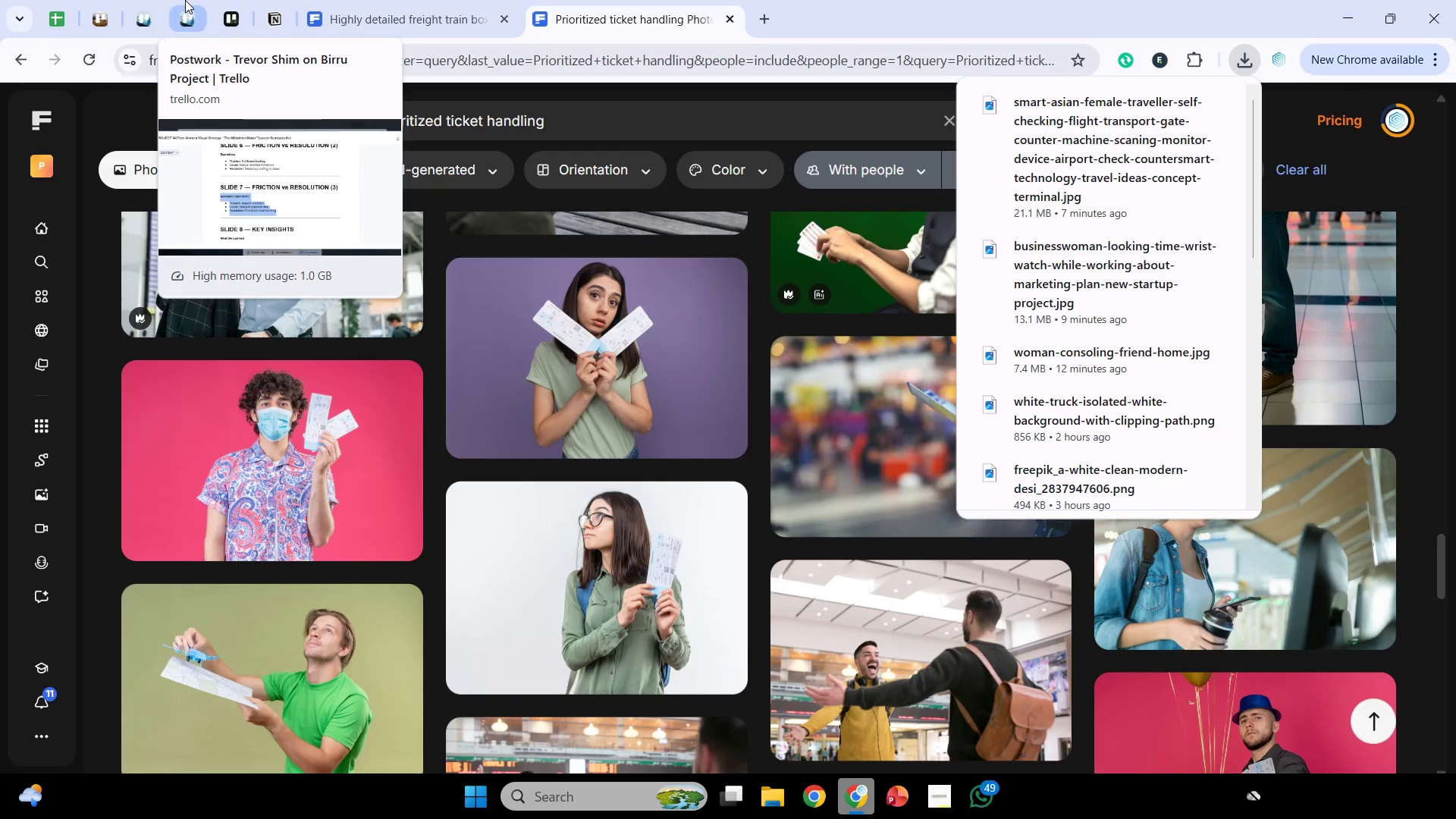 
left_click([186, 0])
 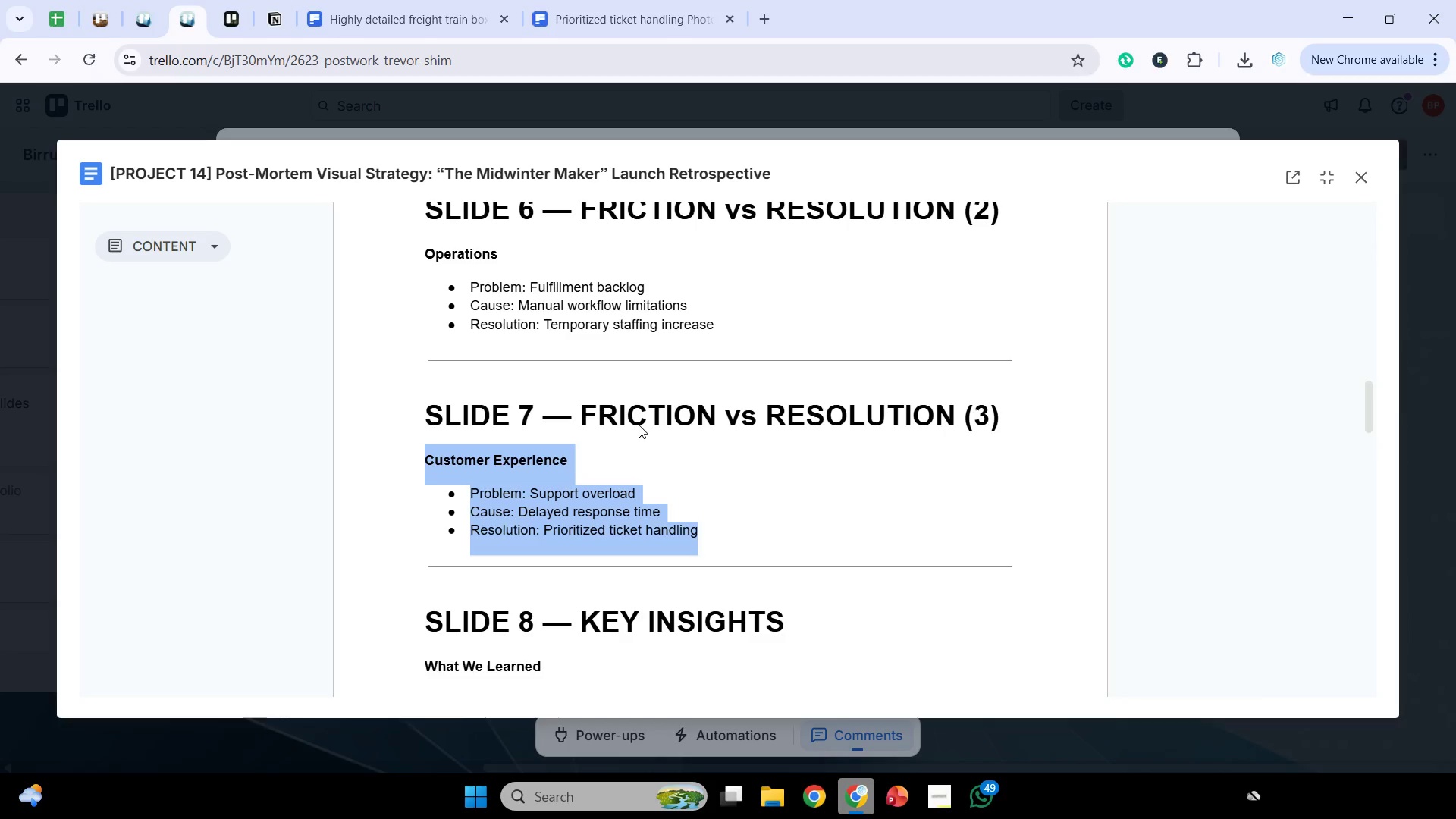 
wait(25.69)
 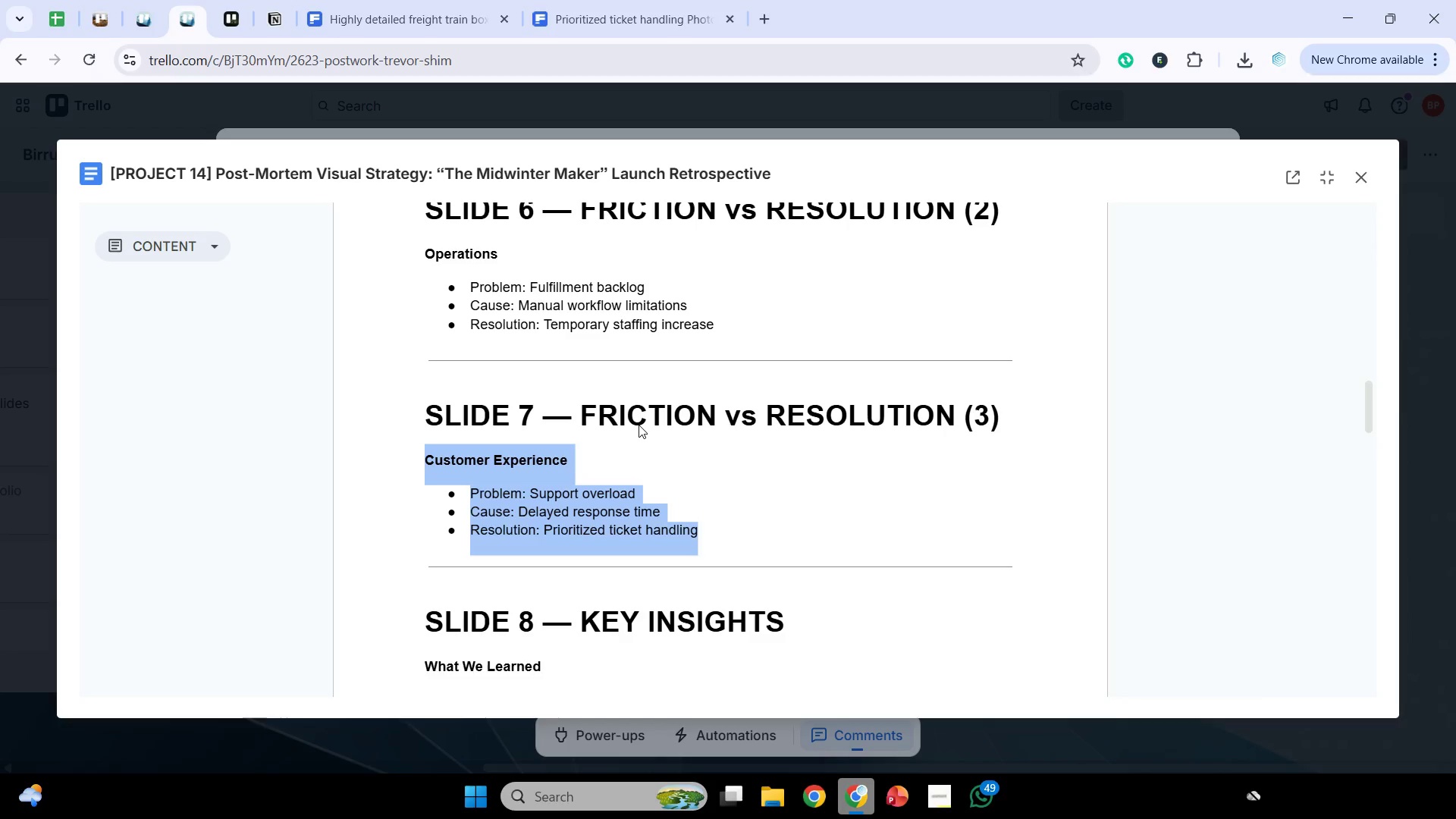 
left_click([541, 489])
 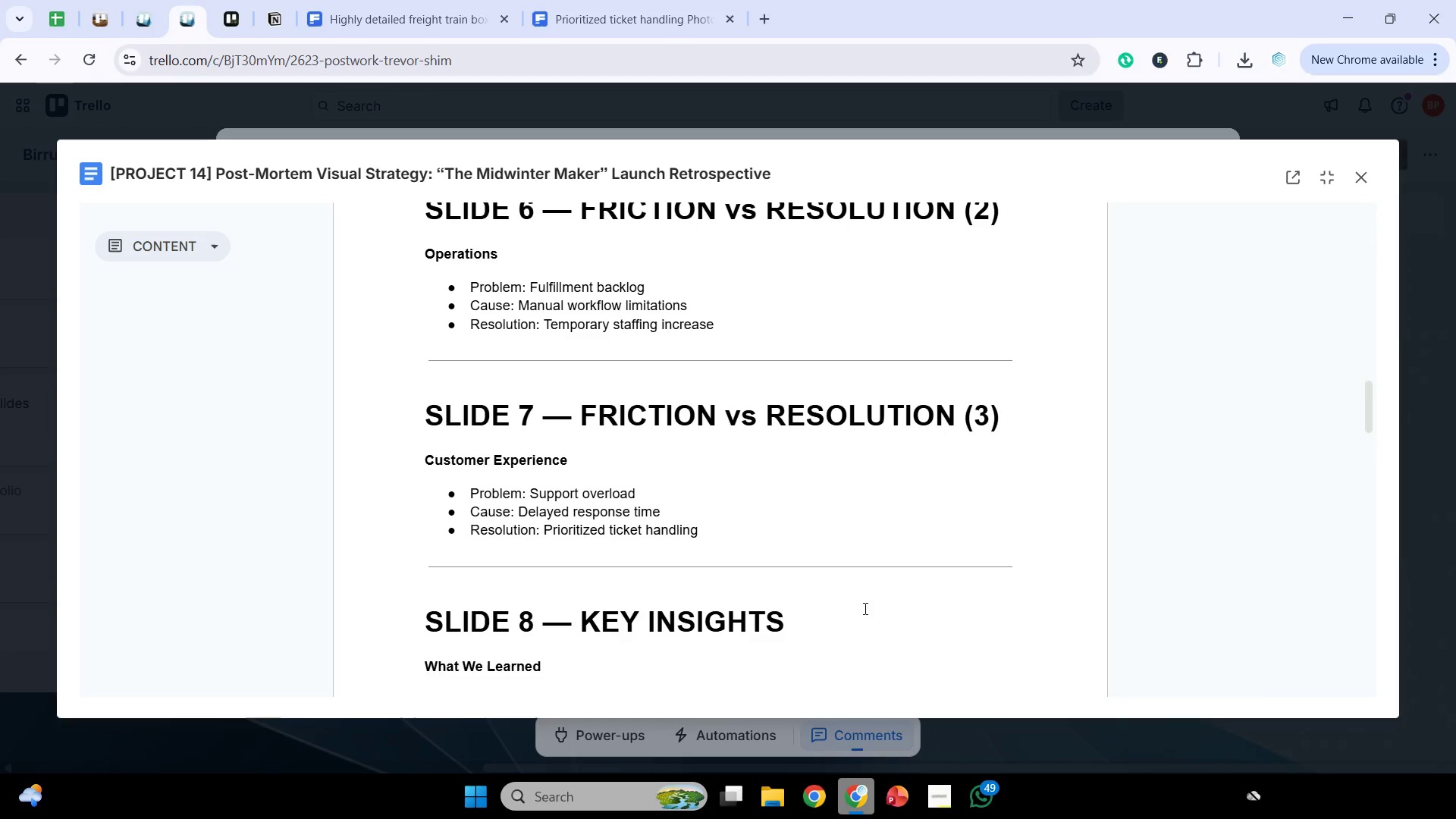 
wait(7.3)
 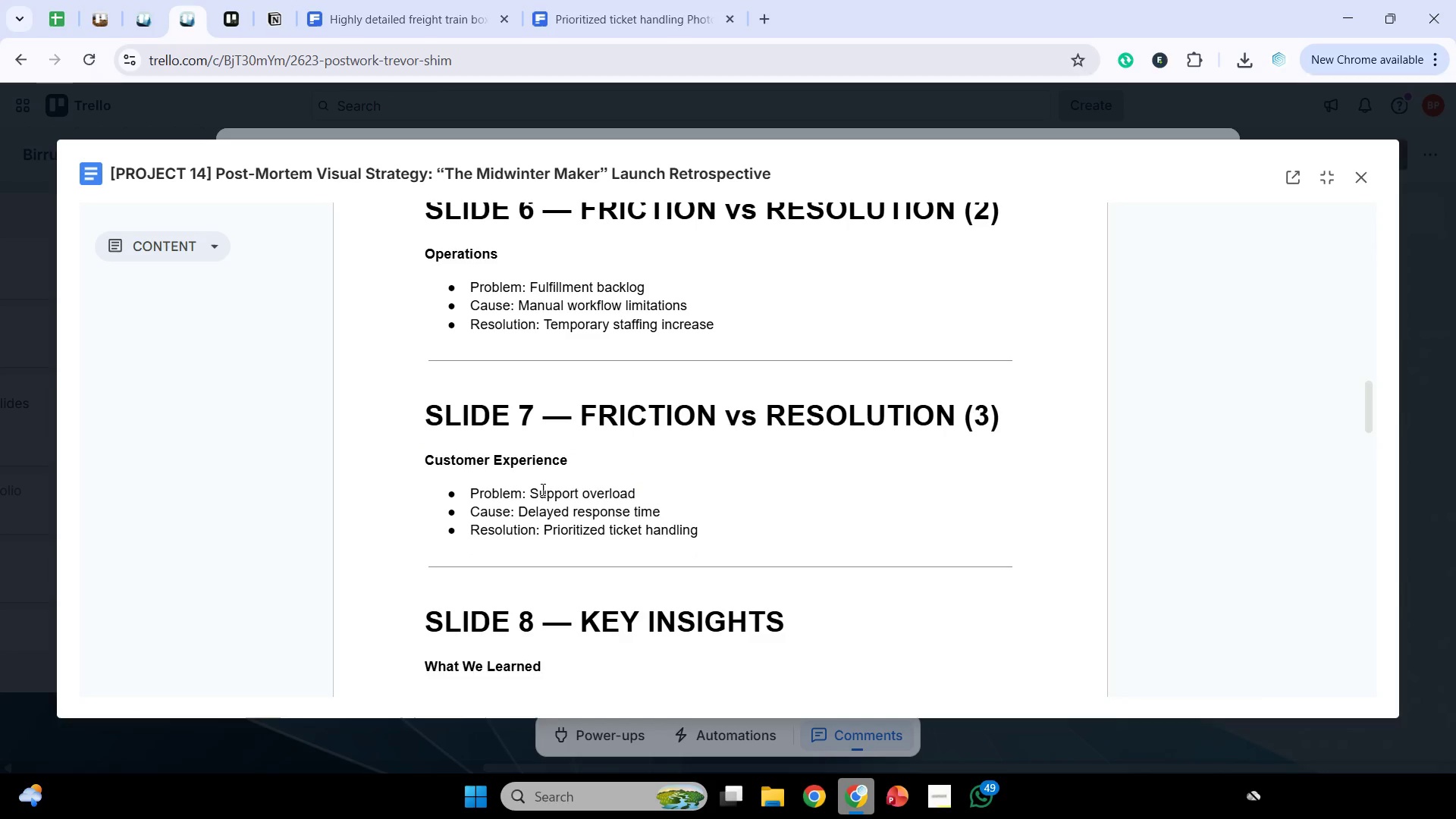 
scroll: coordinate [404, 476], scroll_direction: down, amount: 4.0
 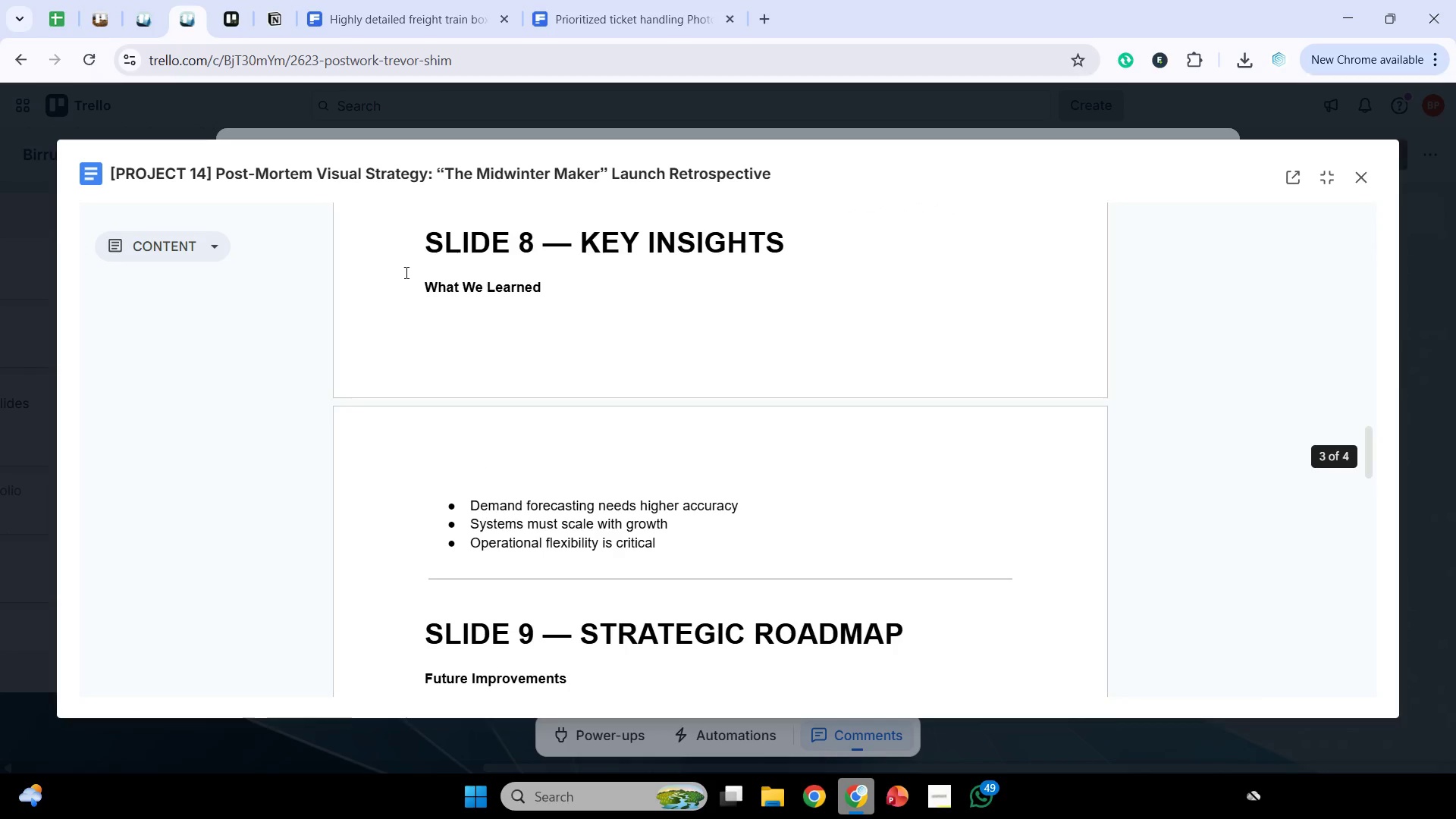 
left_click_drag(start_coordinate=[406, 275], to_coordinate=[777, 554])
 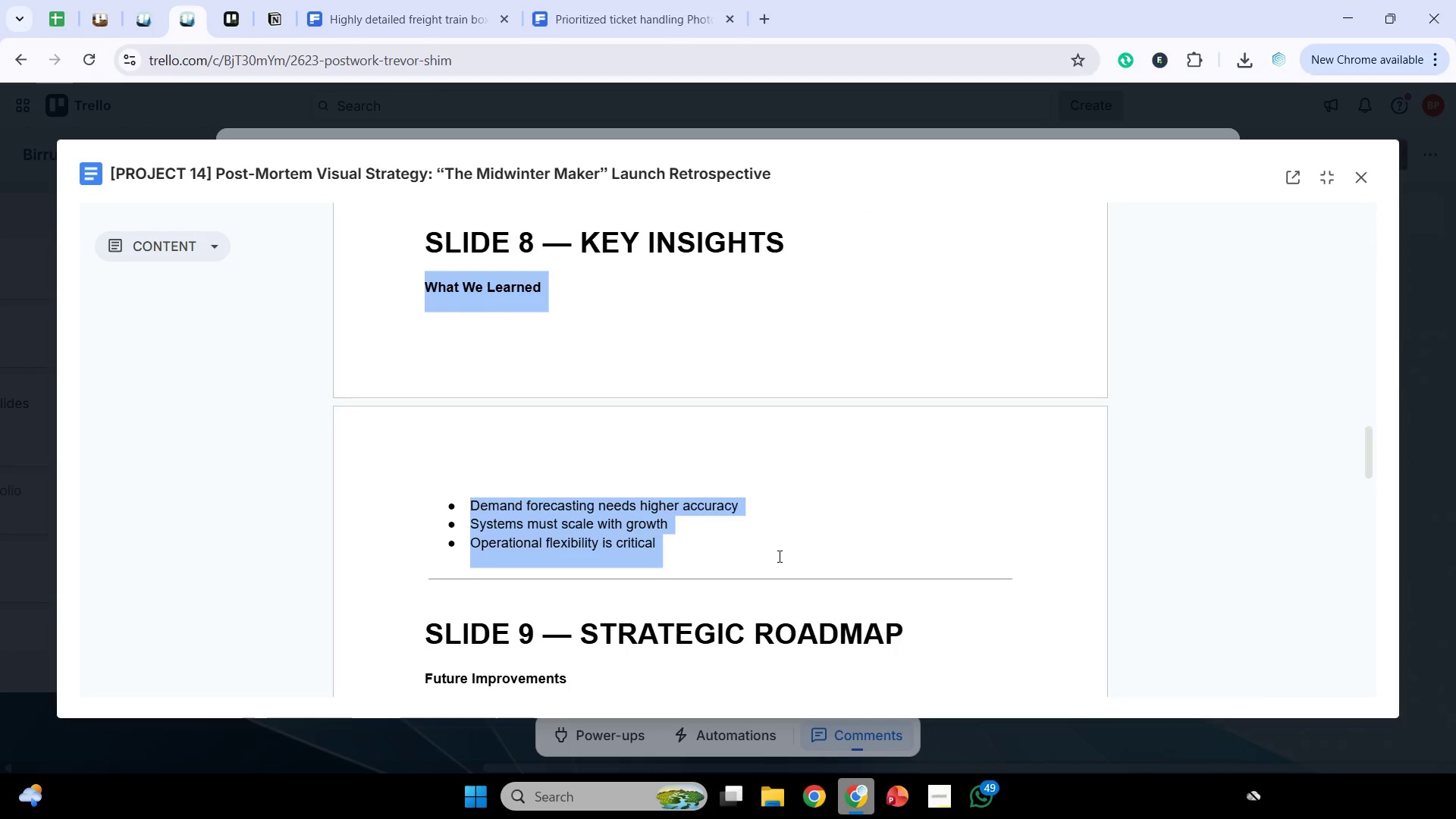 
key(Control+C)
 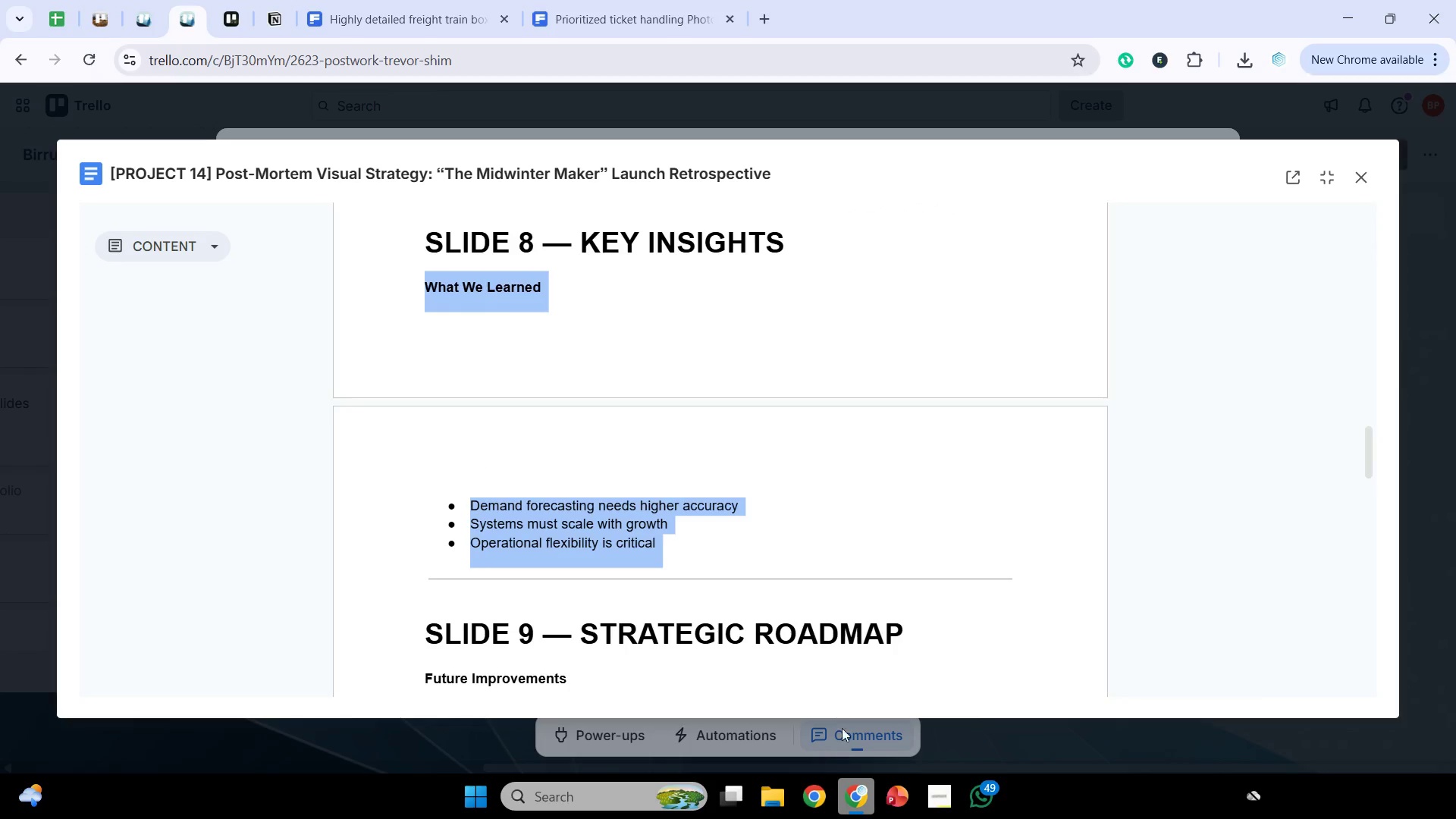 
key(Control+C)
 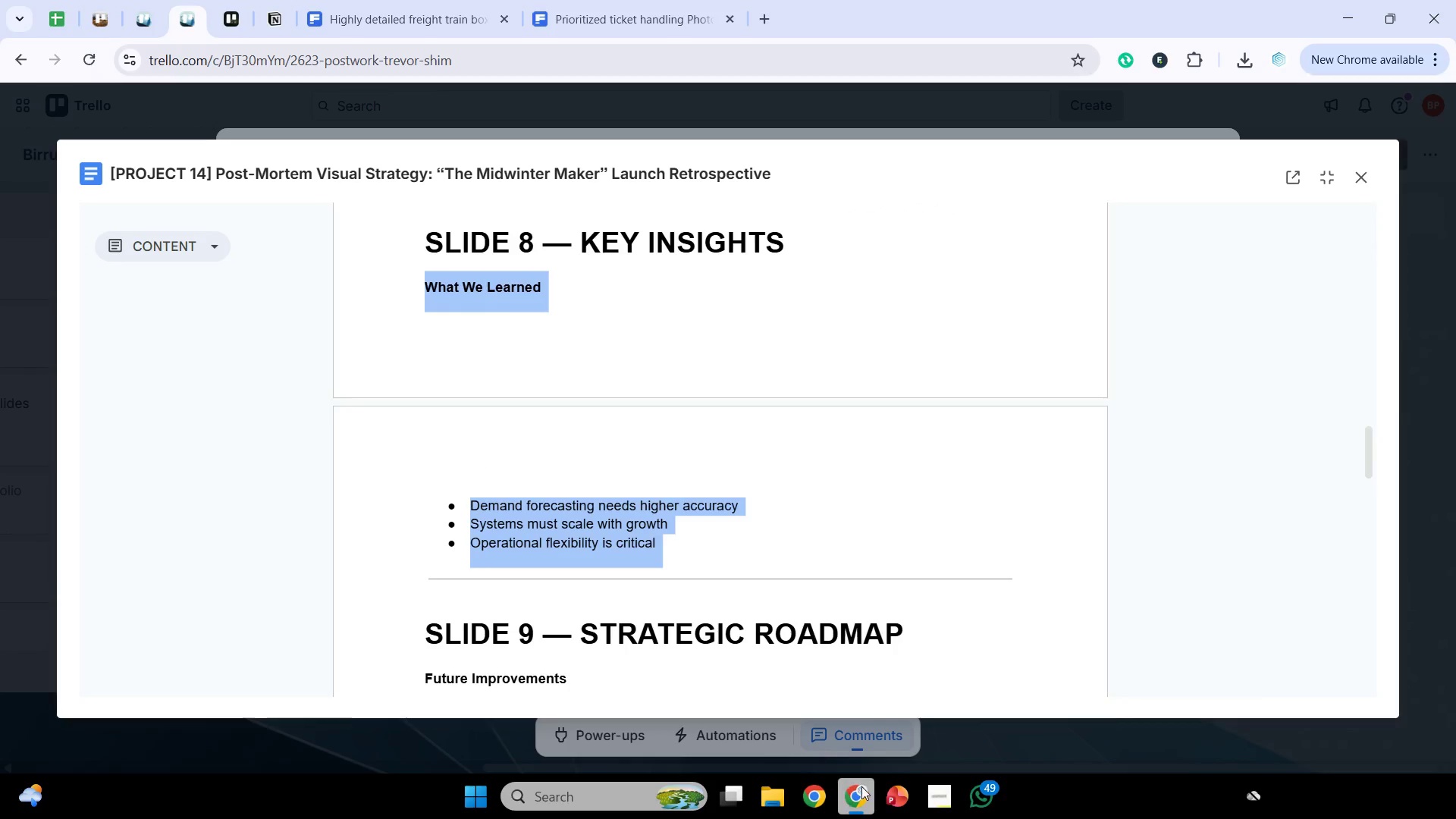 
left_click([861, 786])
 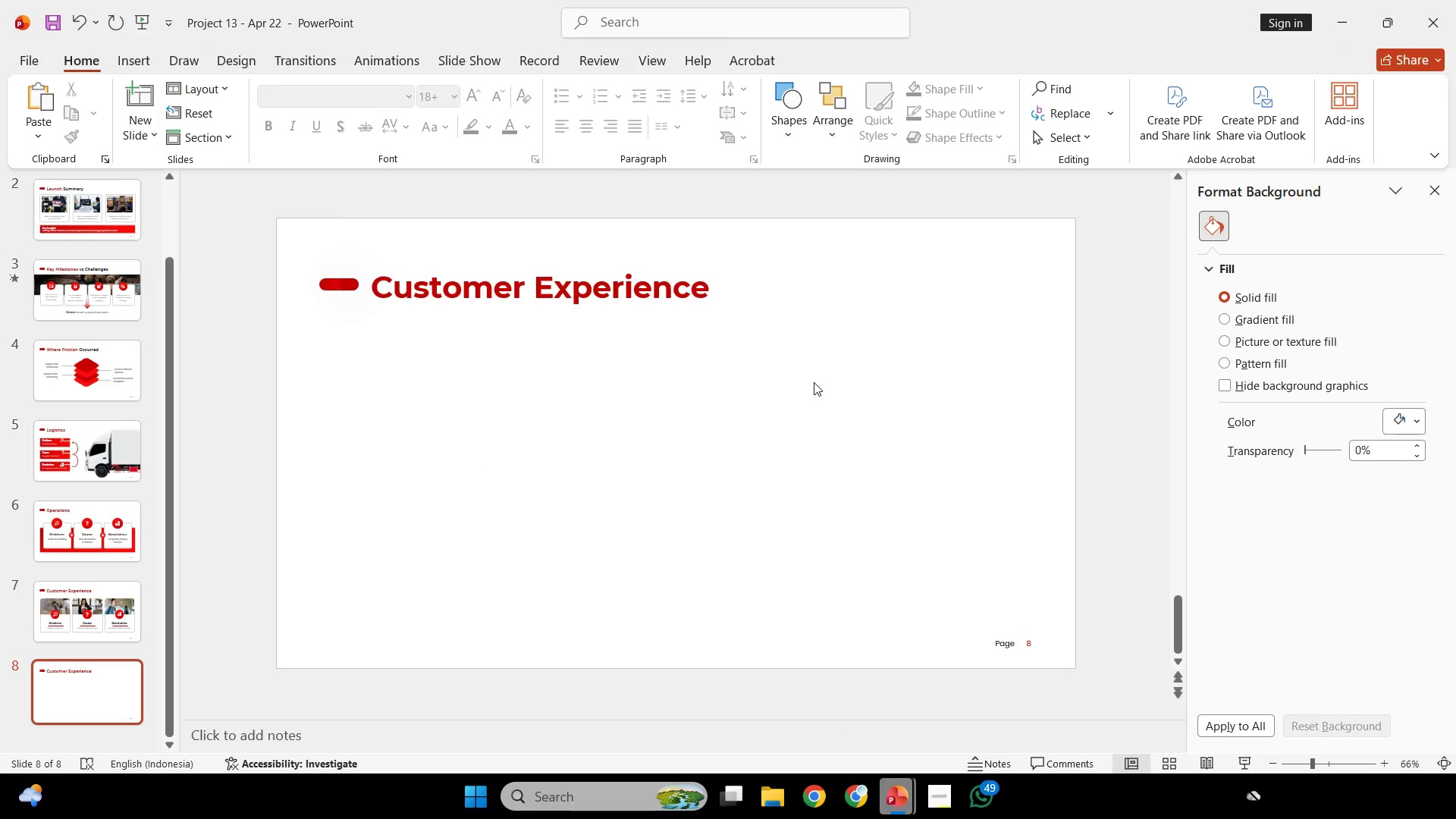 
key(Control+V)
 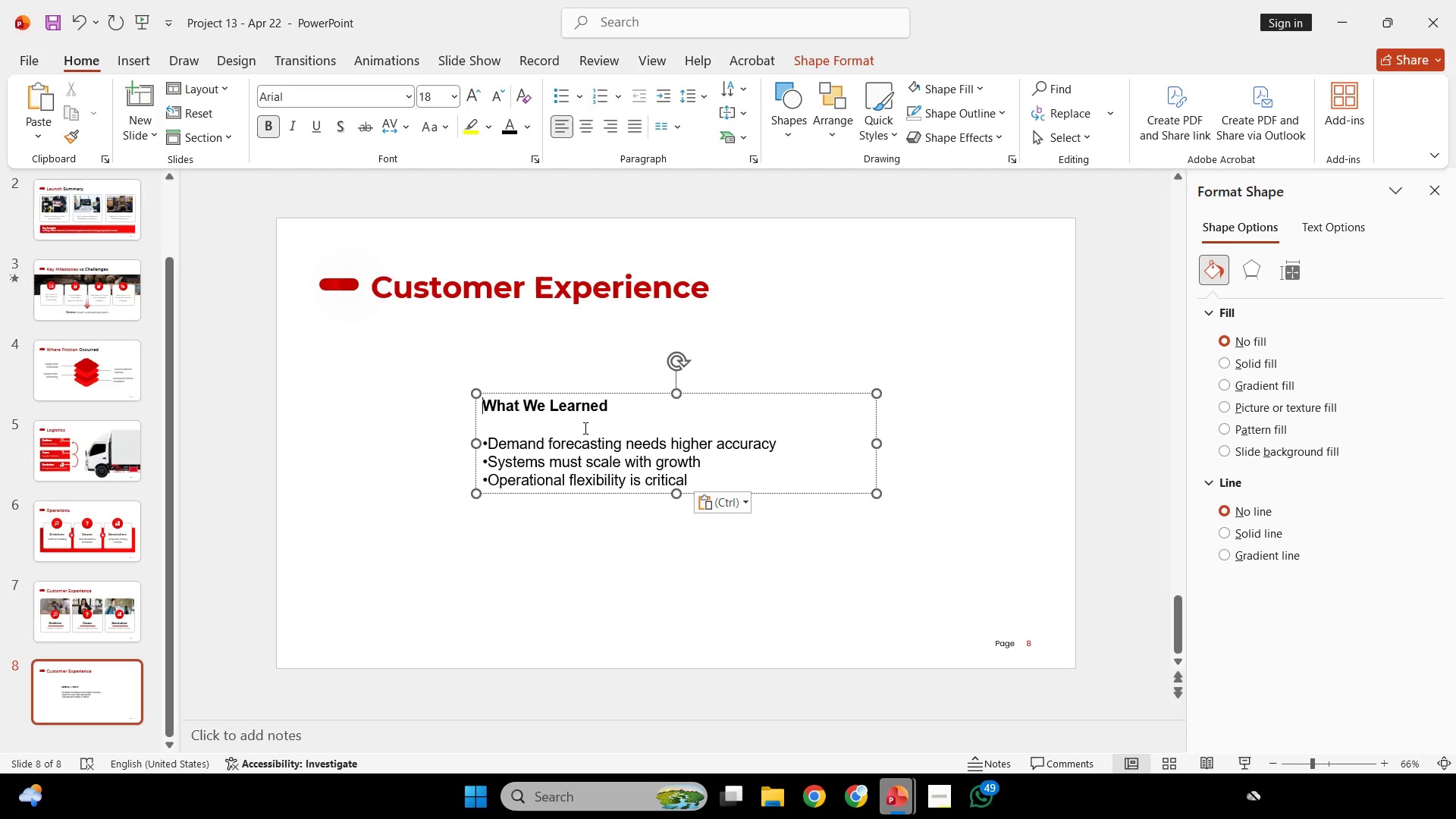 
left_click_drag(start_coordinate=[607, 408], to_coordinate=[421, 407])
 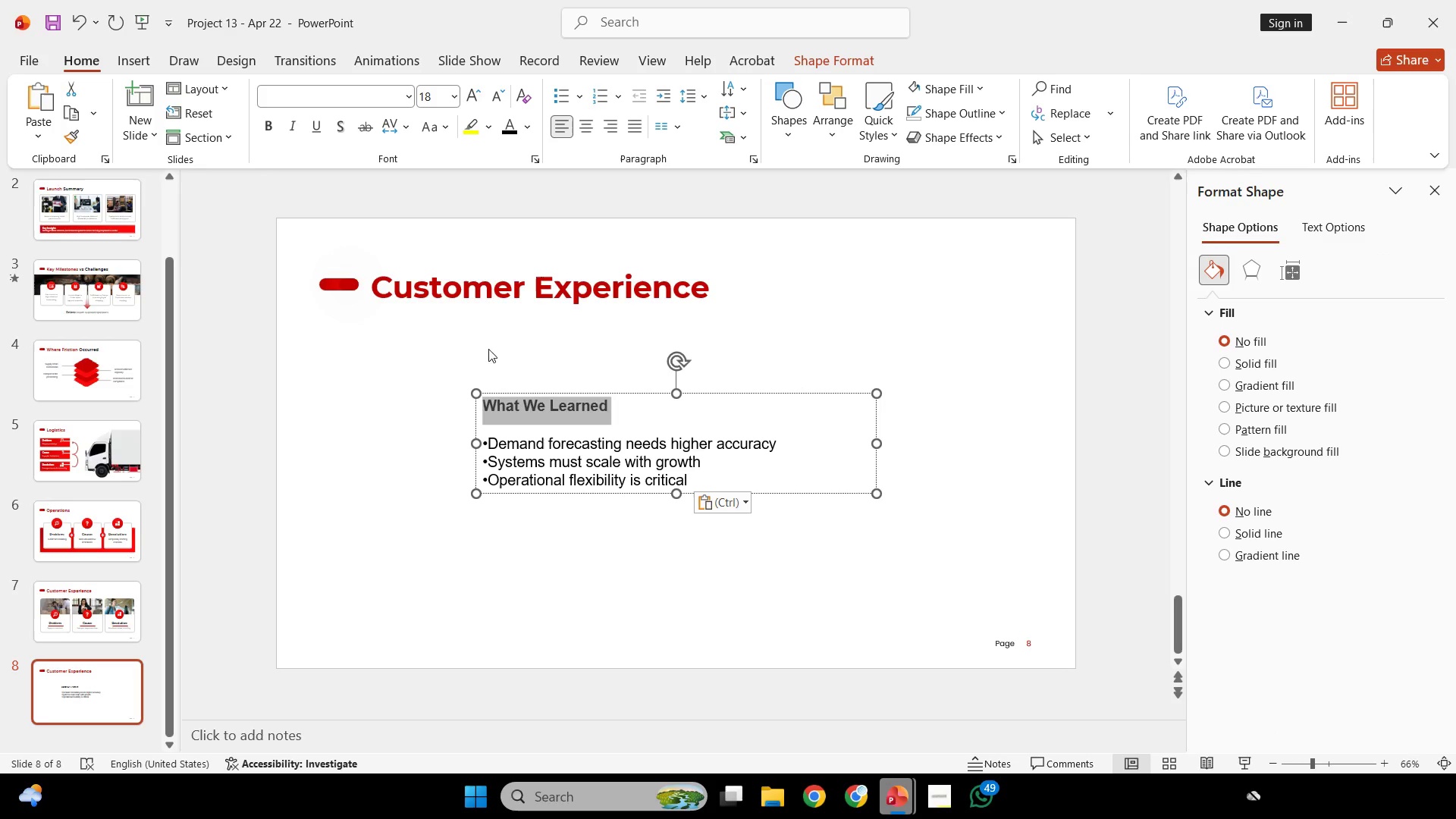 
key(Control+C)
 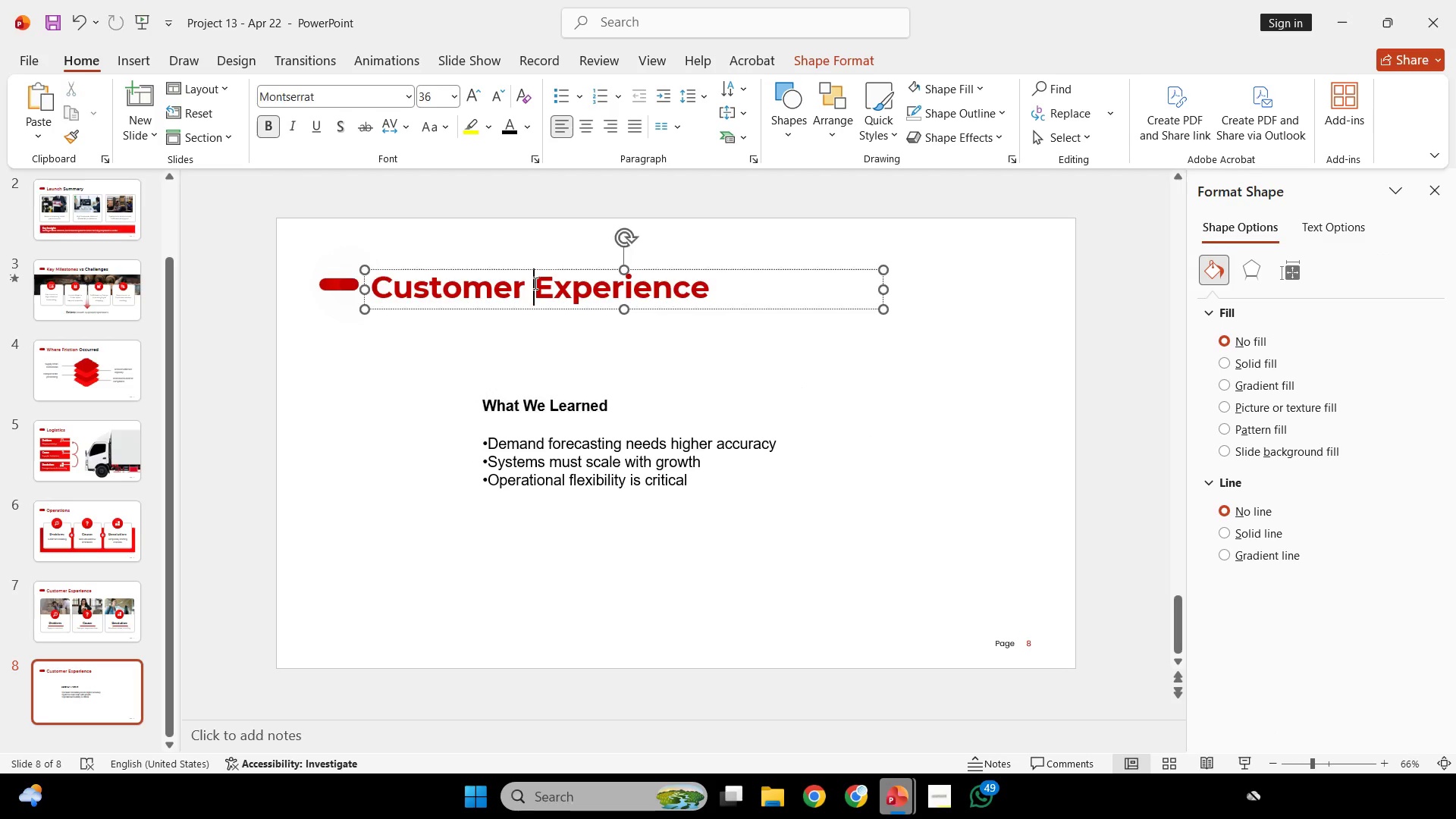 
left_click([534, 283])
 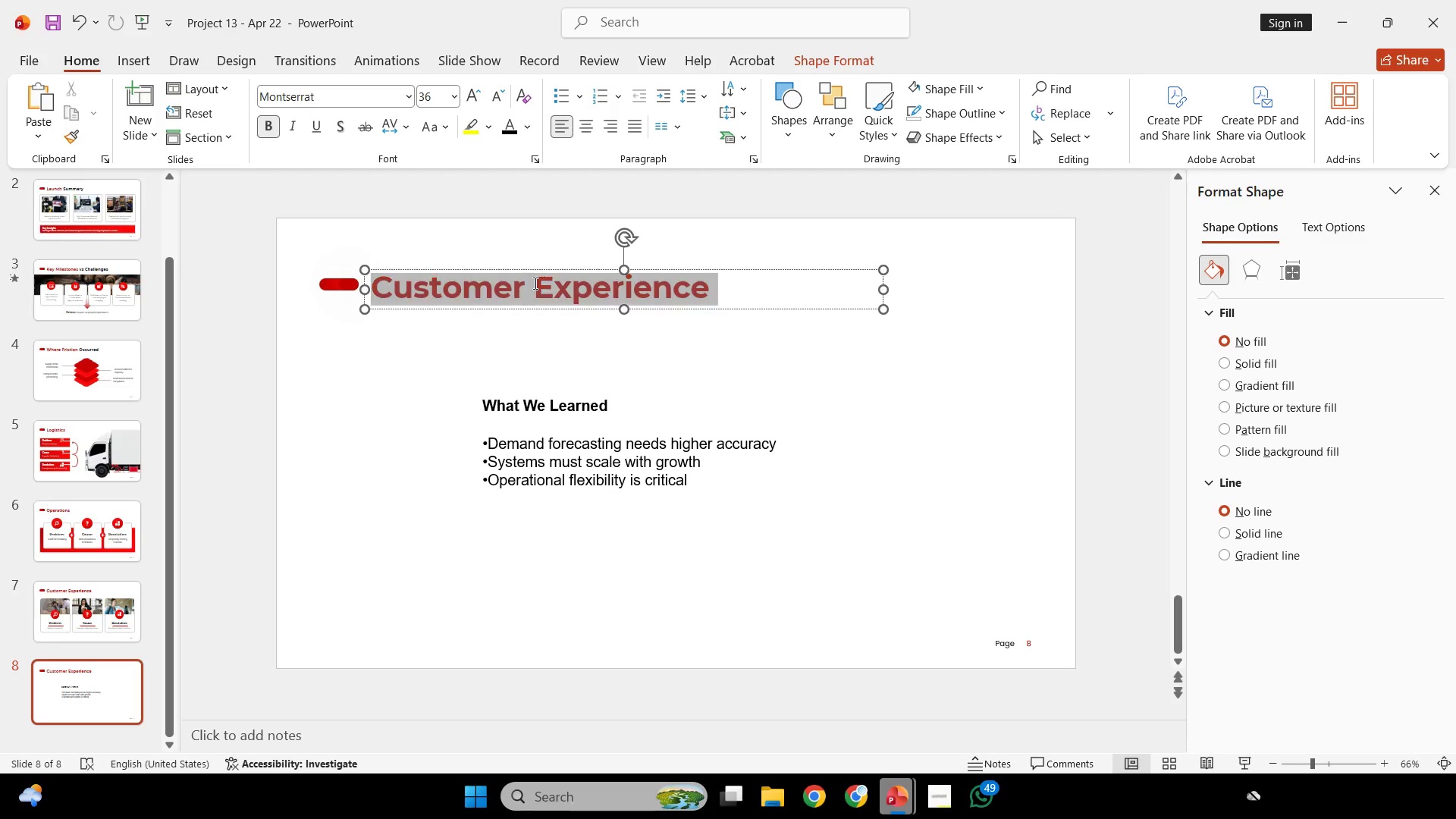 
key(Control+ControlLeft)
 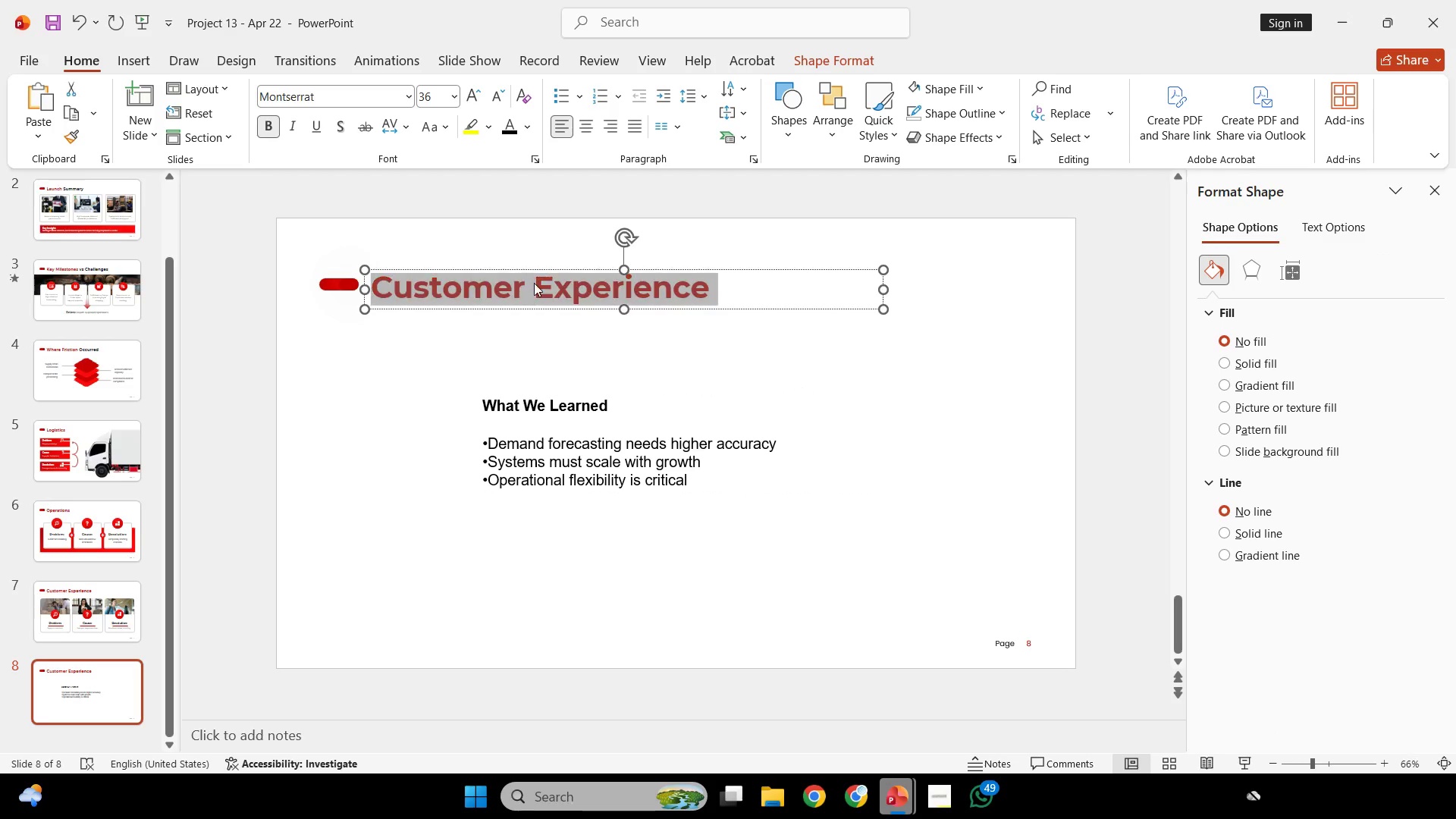 
key(Control+A)
 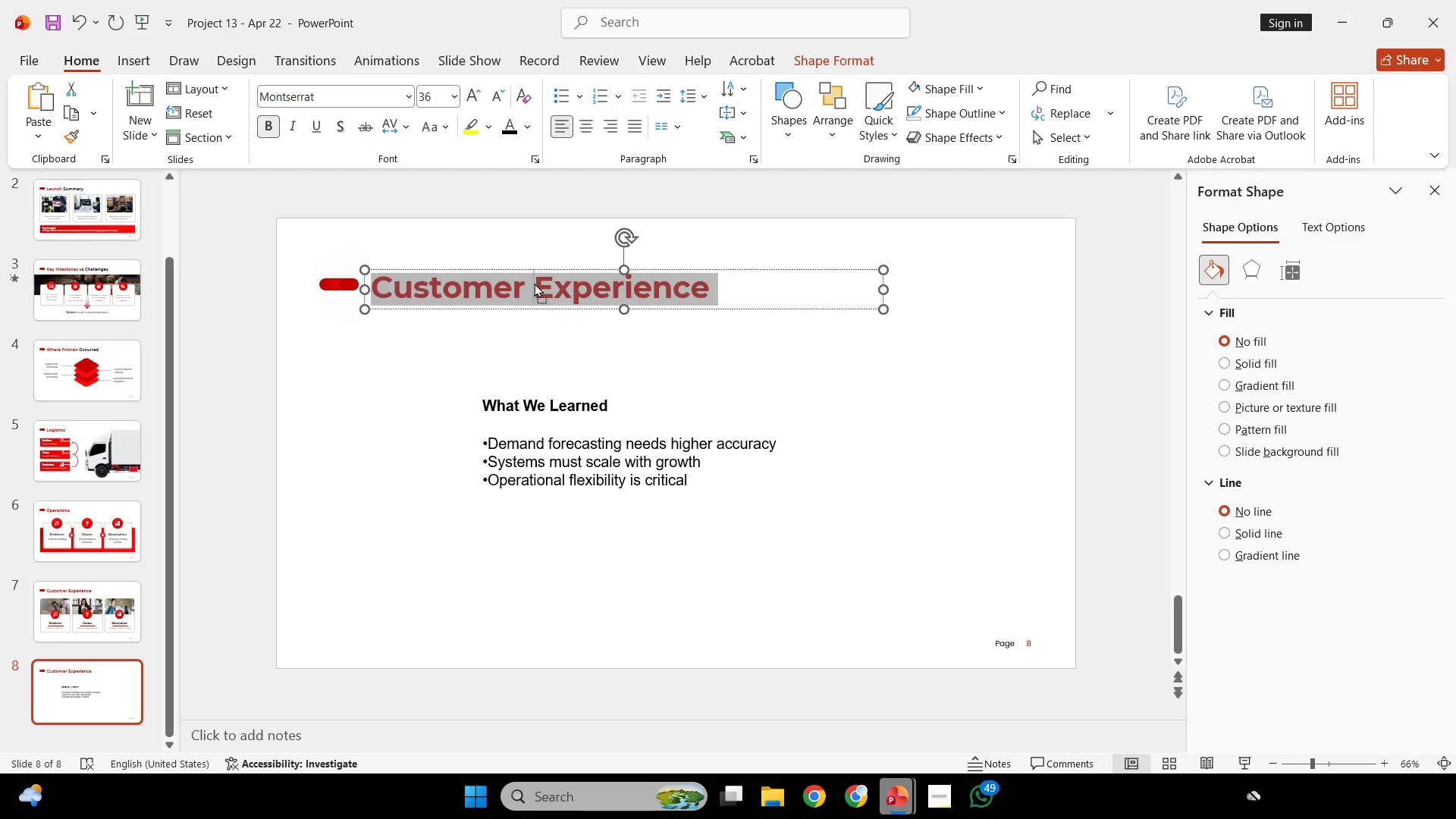 
right_click([534, 283])
 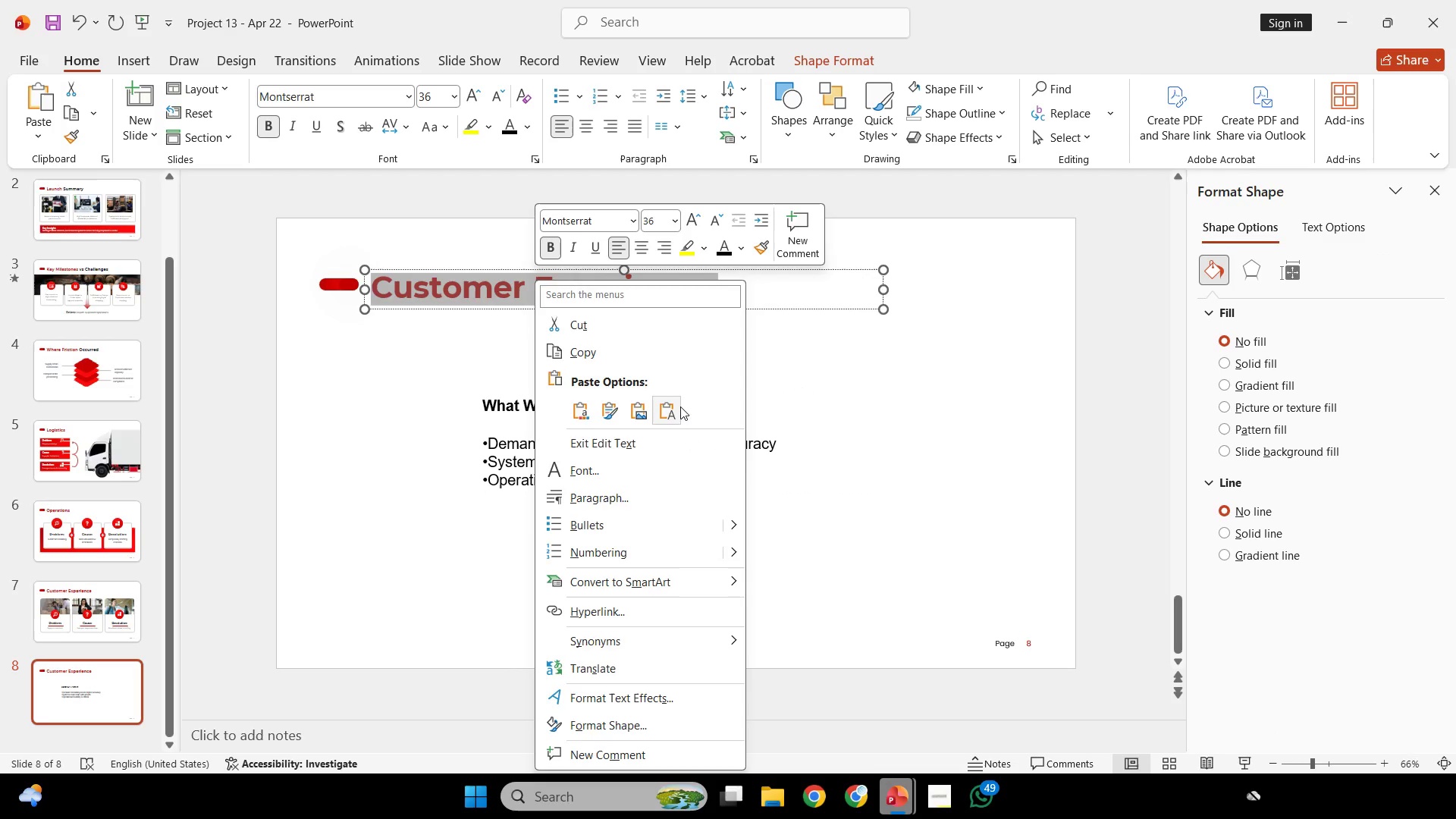 
left_click([680, 407])
 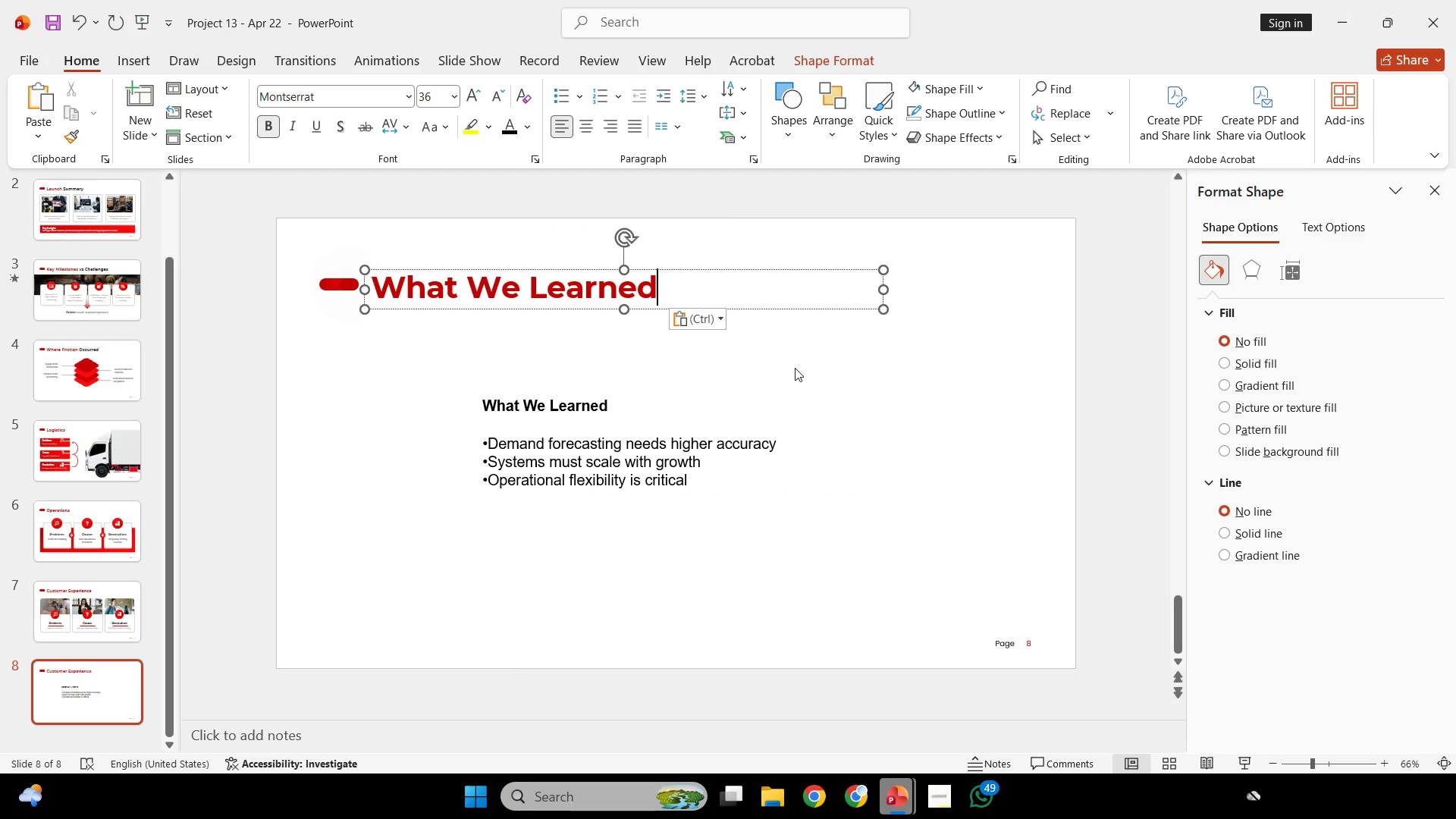 
left_click([795, 368])
 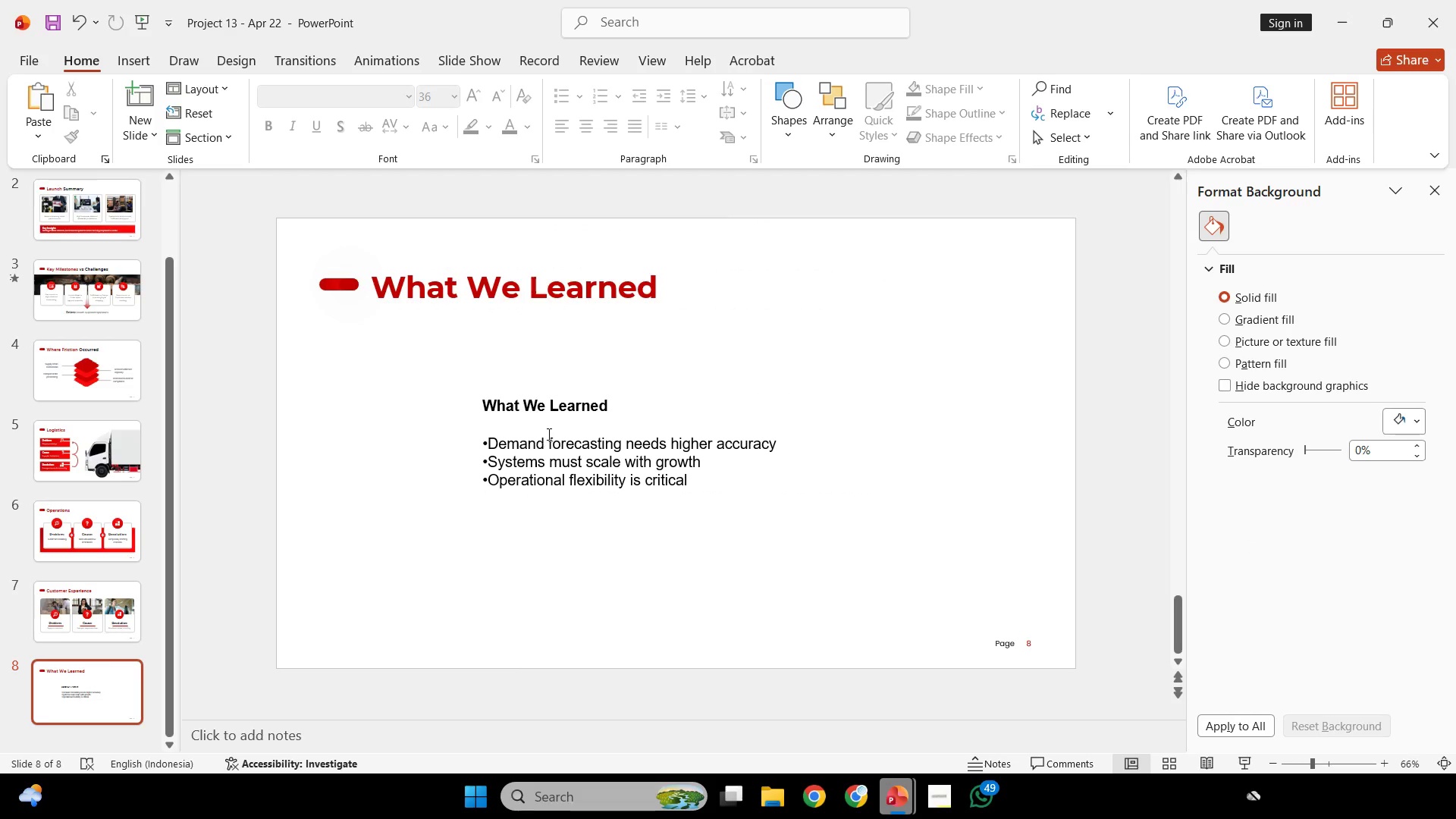 
left_click([558, 410])
 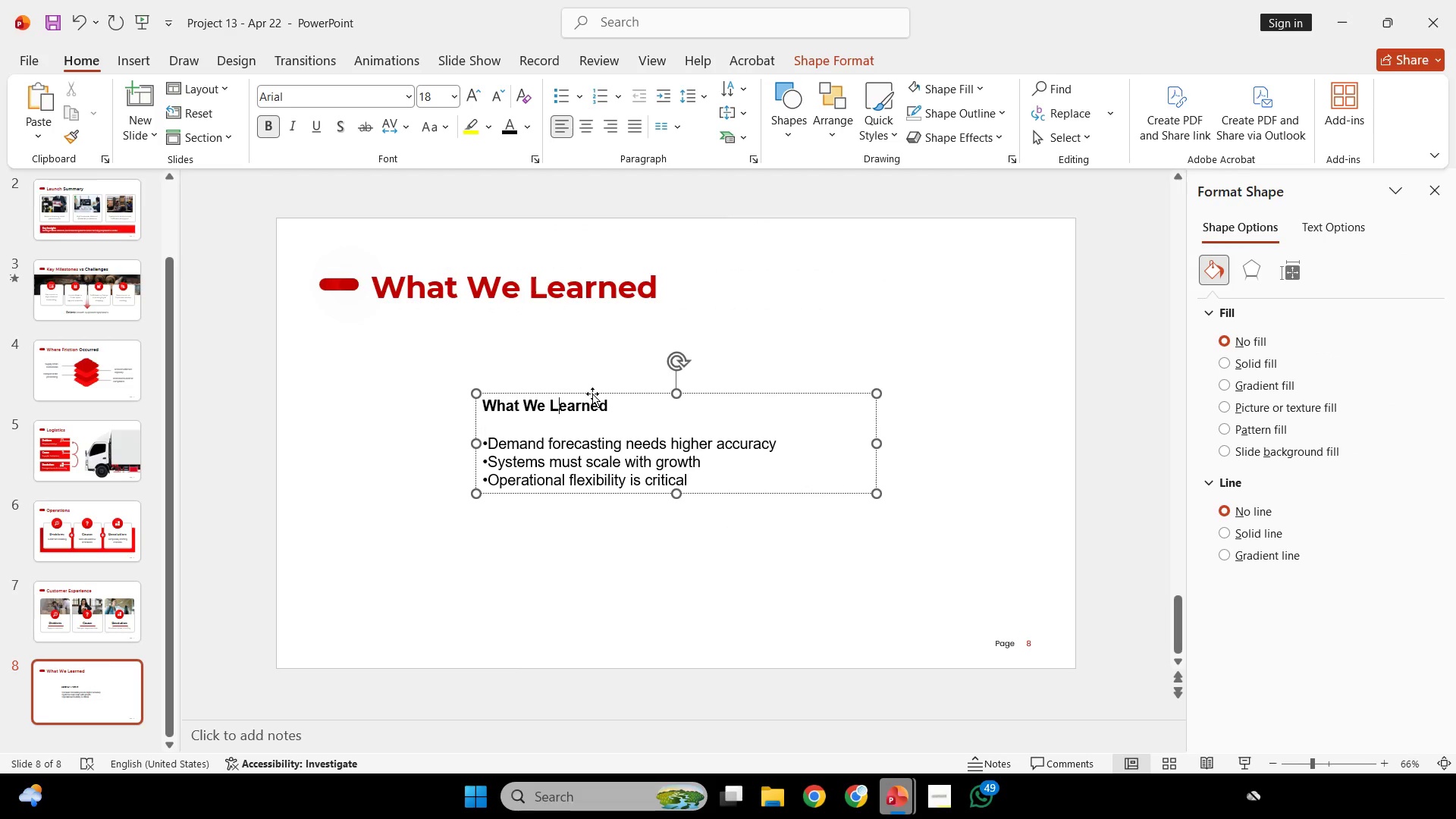 
left_click_drag(start_coordinate=[592, 394], to_coordinate=[821, 217])
 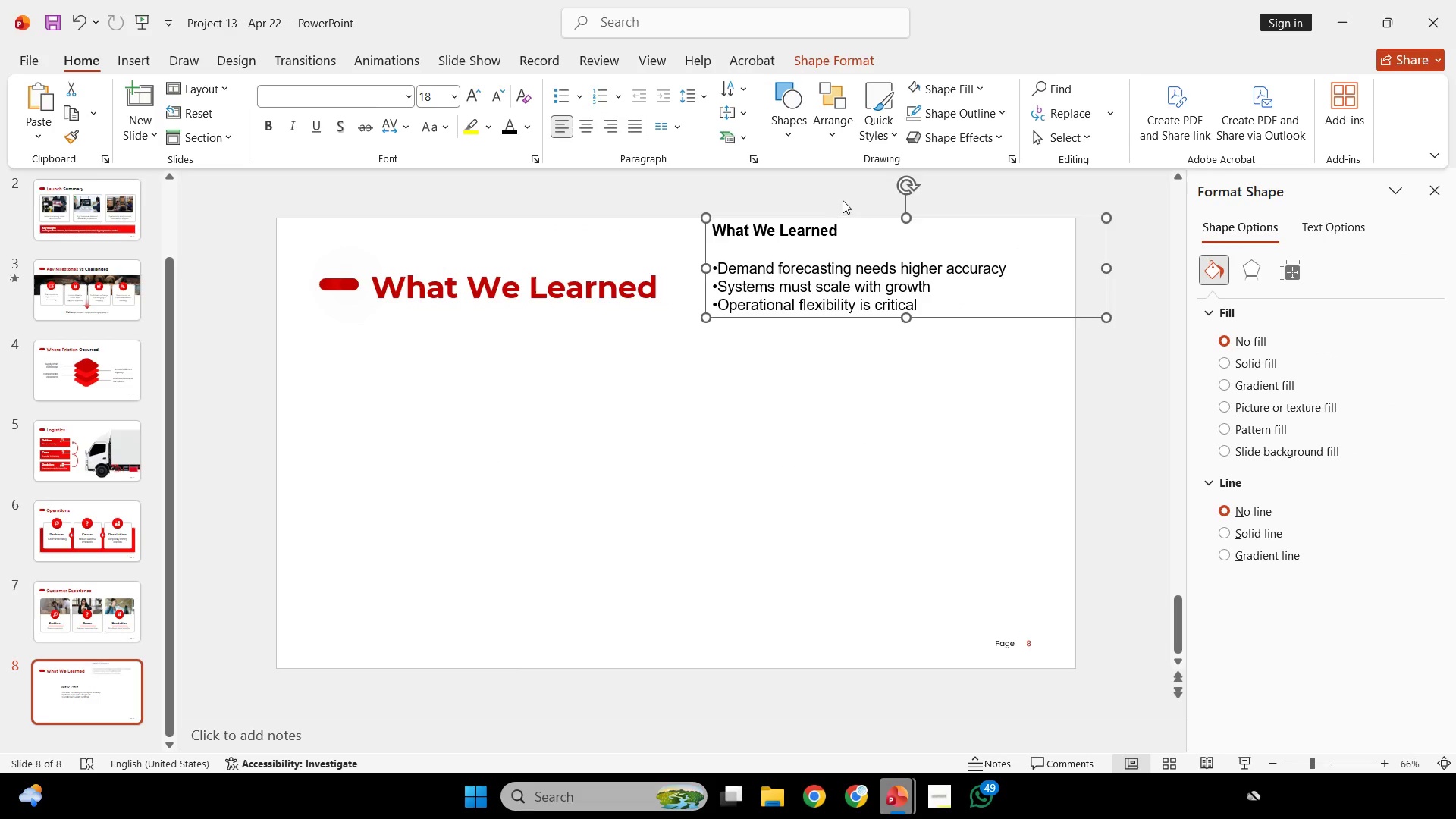 
double_click([843, 200])
 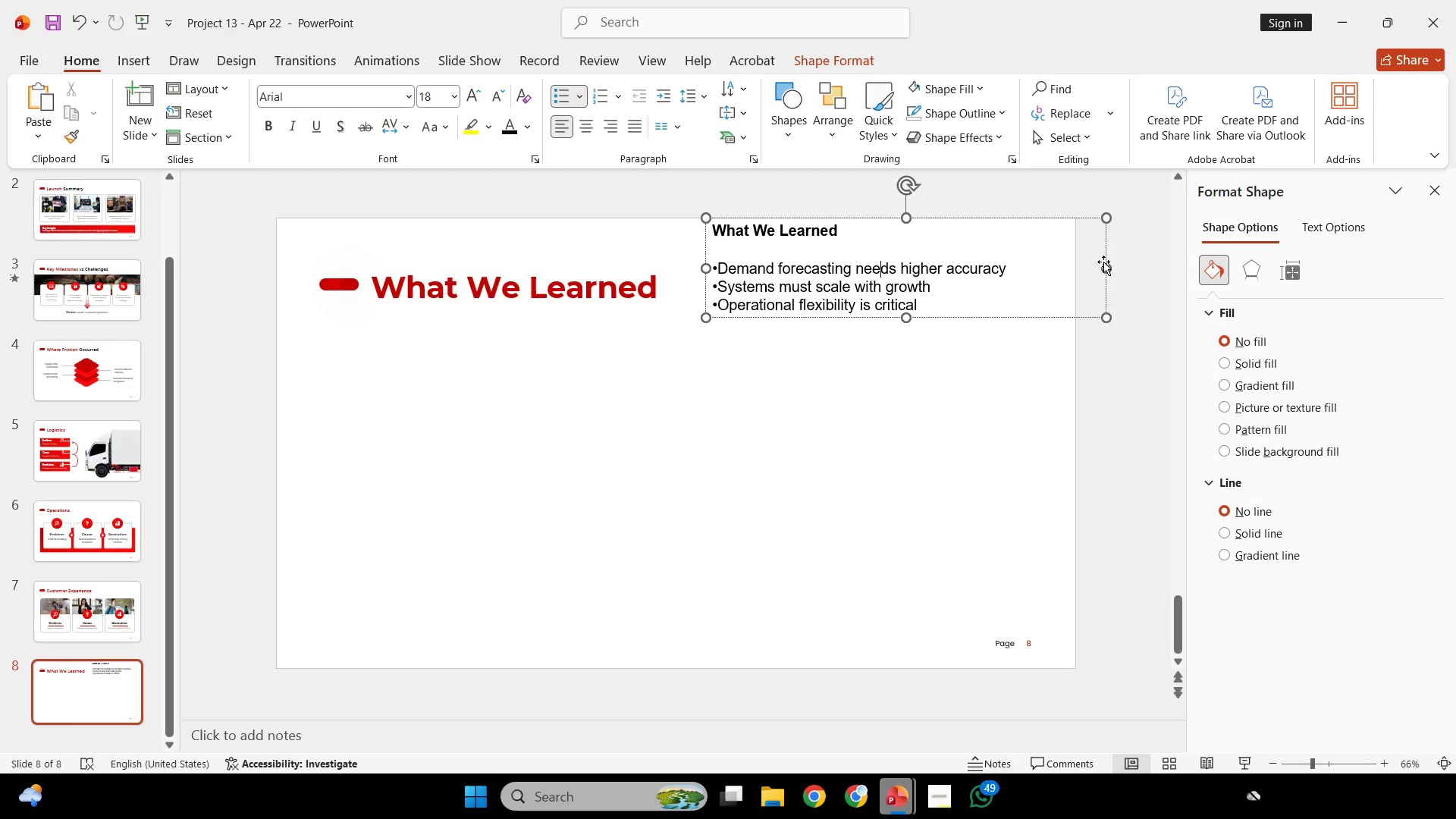 
left_click_drag(start_coordinate=[1109, 270], to_coordinate=[1071, 271])
 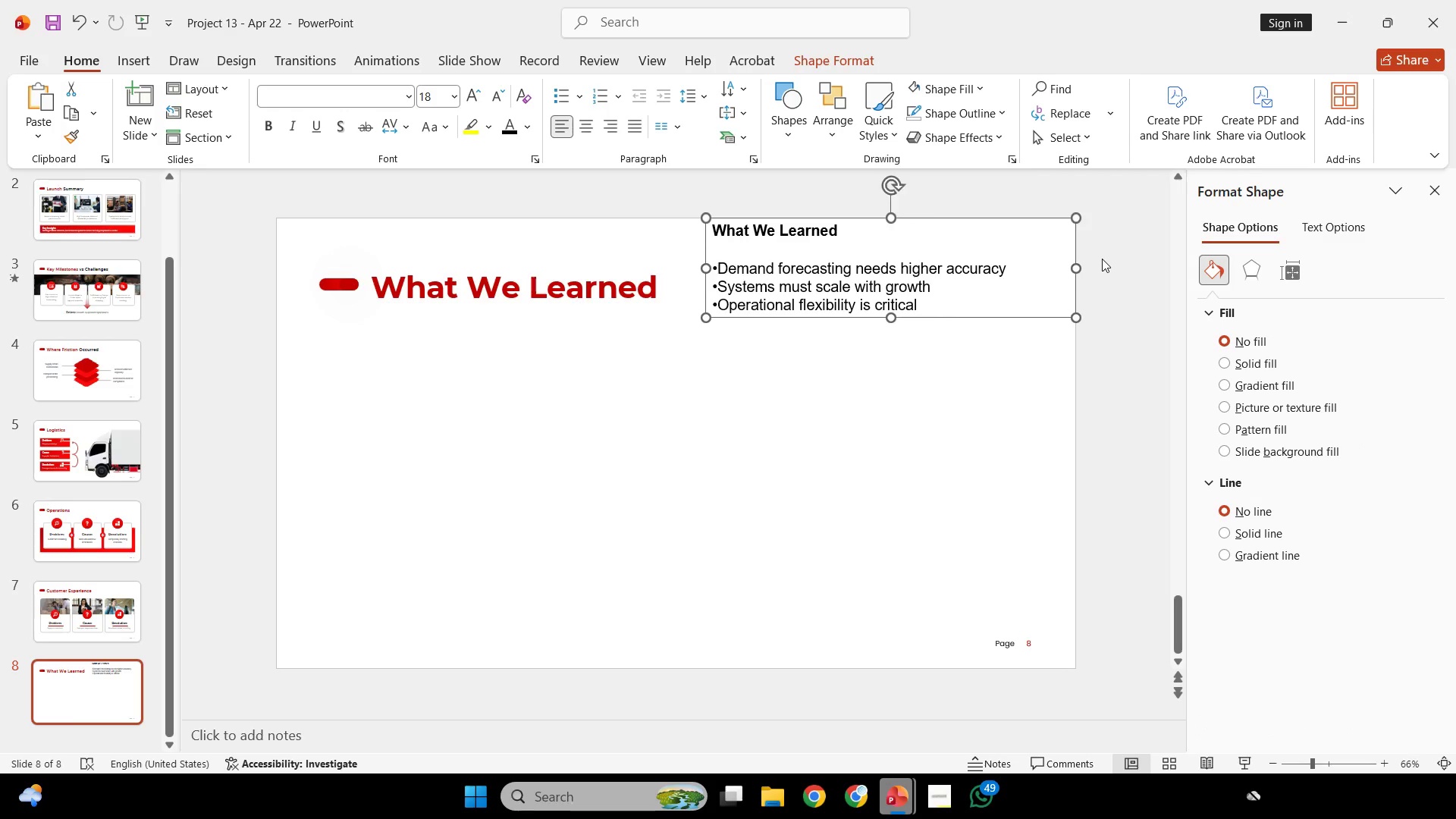 
left_click([1102, 259])
 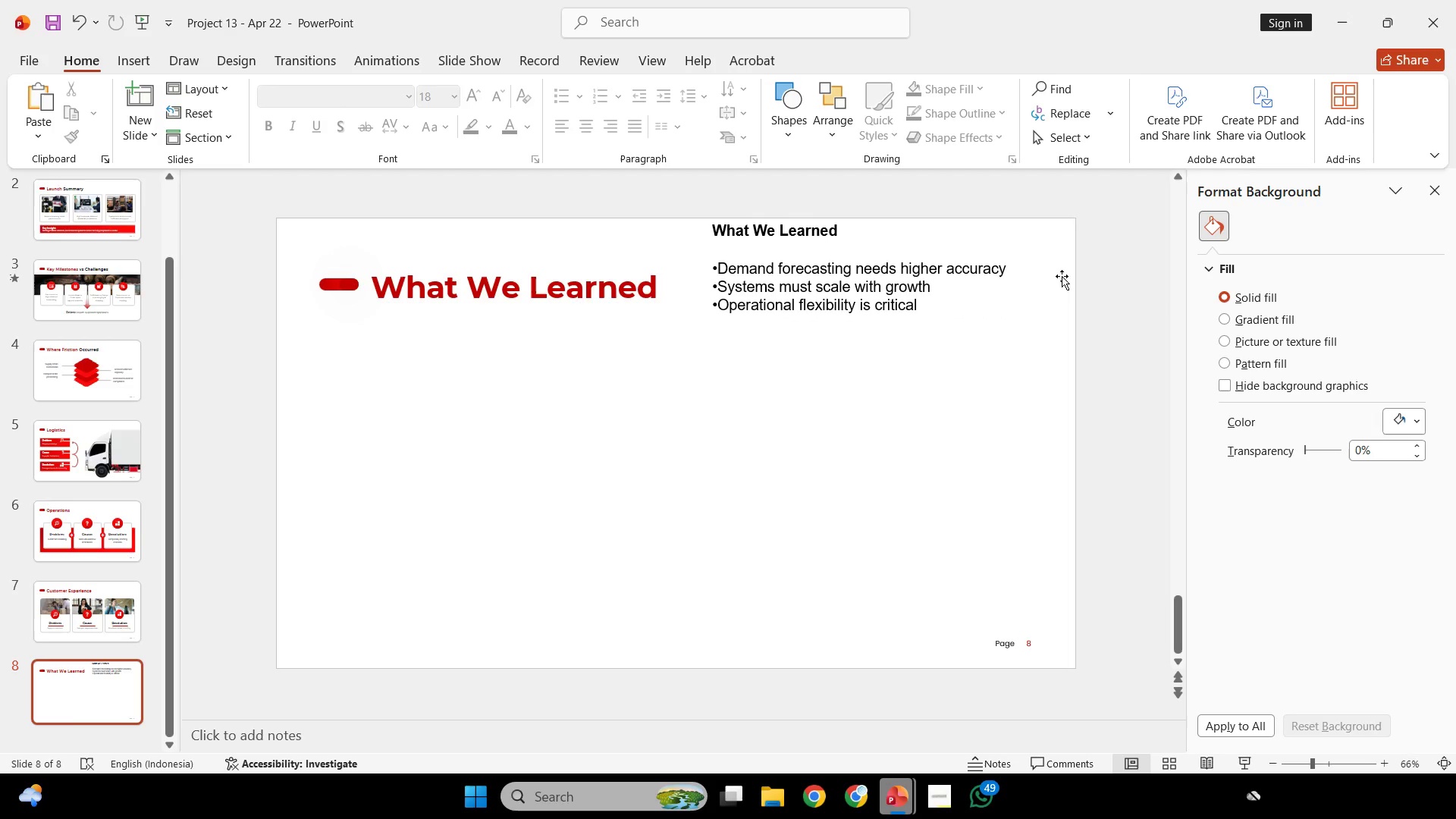 
wait(9.22)
 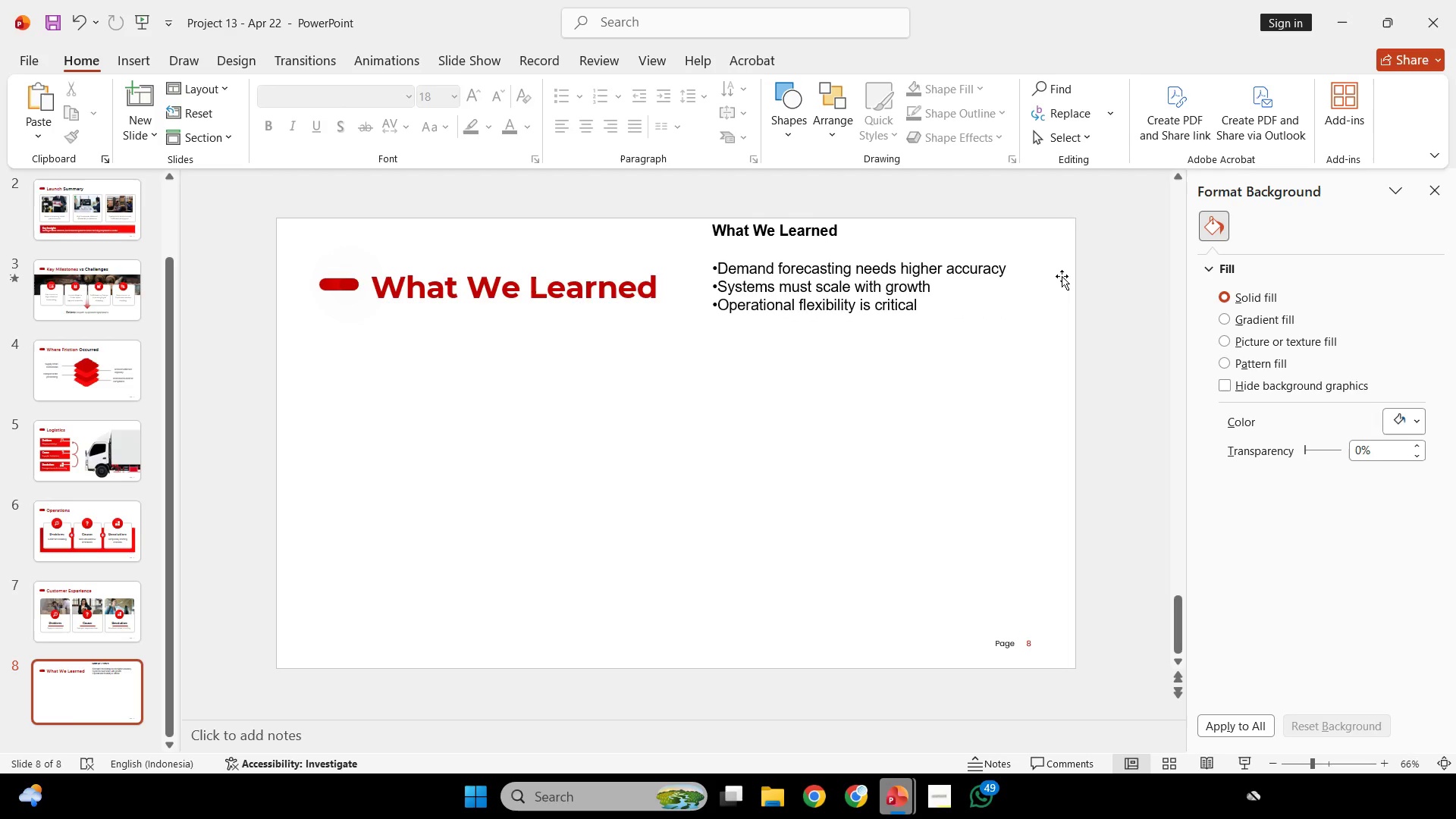 
scroll: coordinate [368, 413], scroll_direction: up, amount: 1.0
 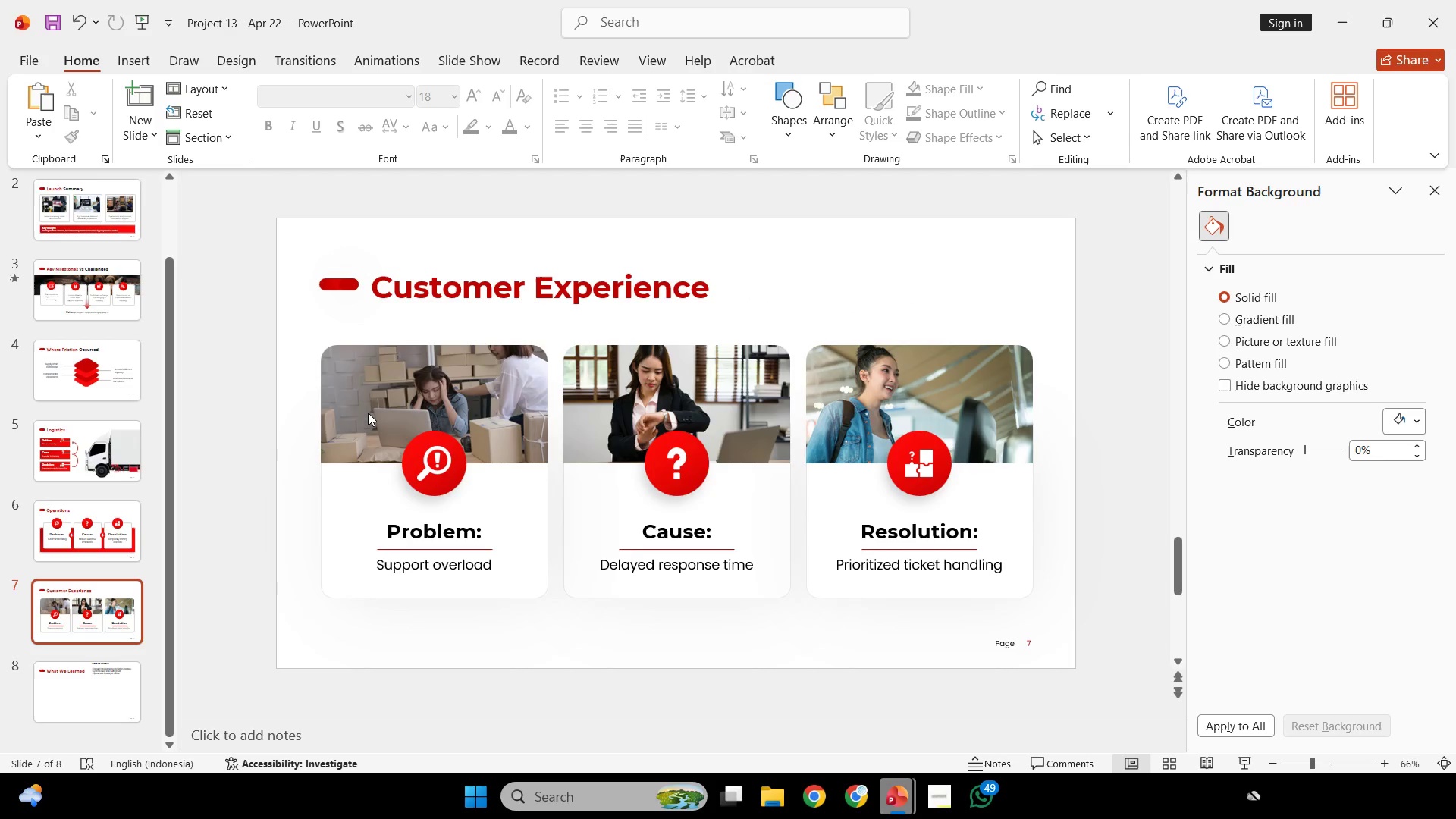 
wait(5.65)
 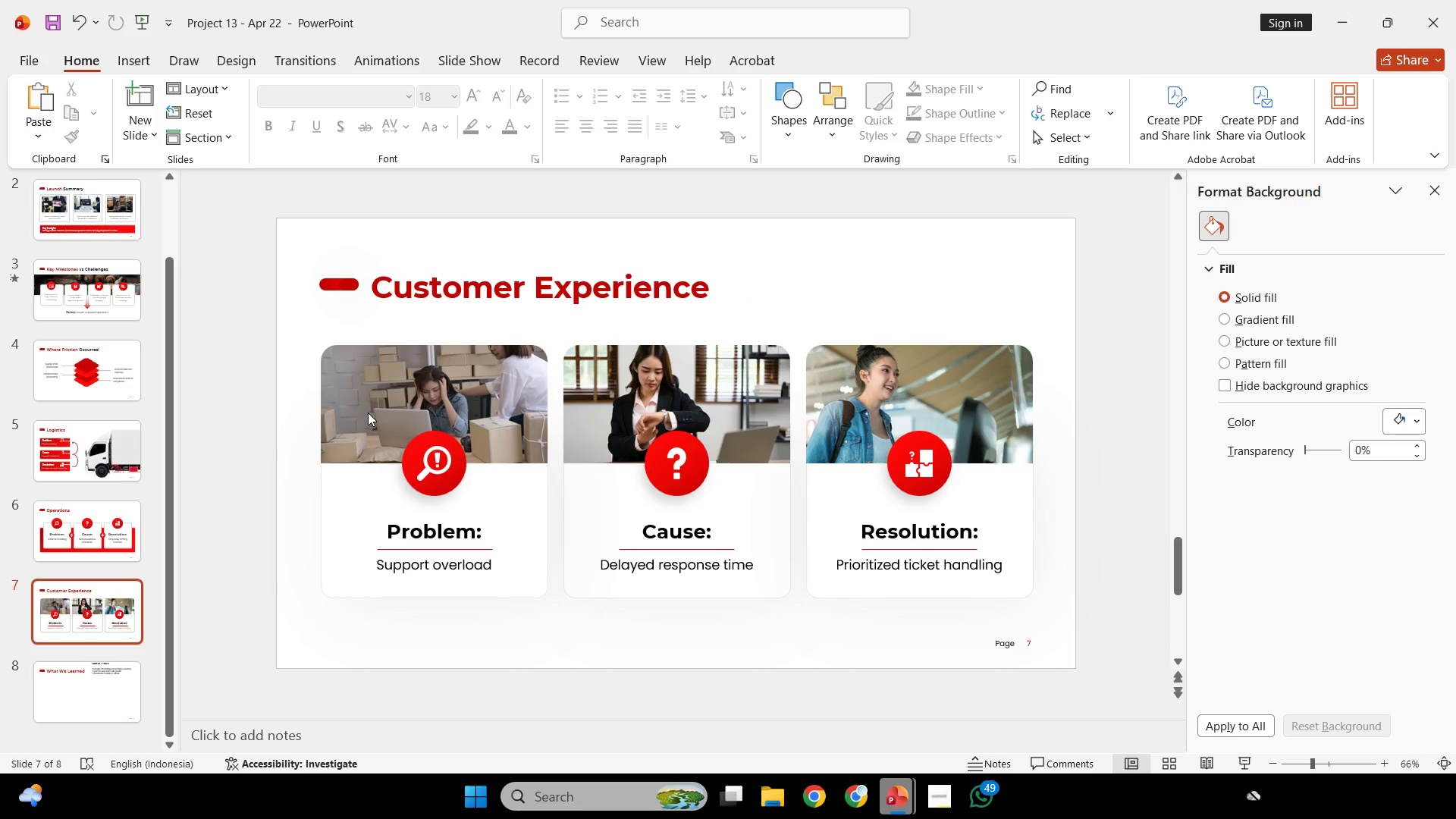 
scroll: coordinate [406, 393], scroll_direction: down, amount: 1.0
 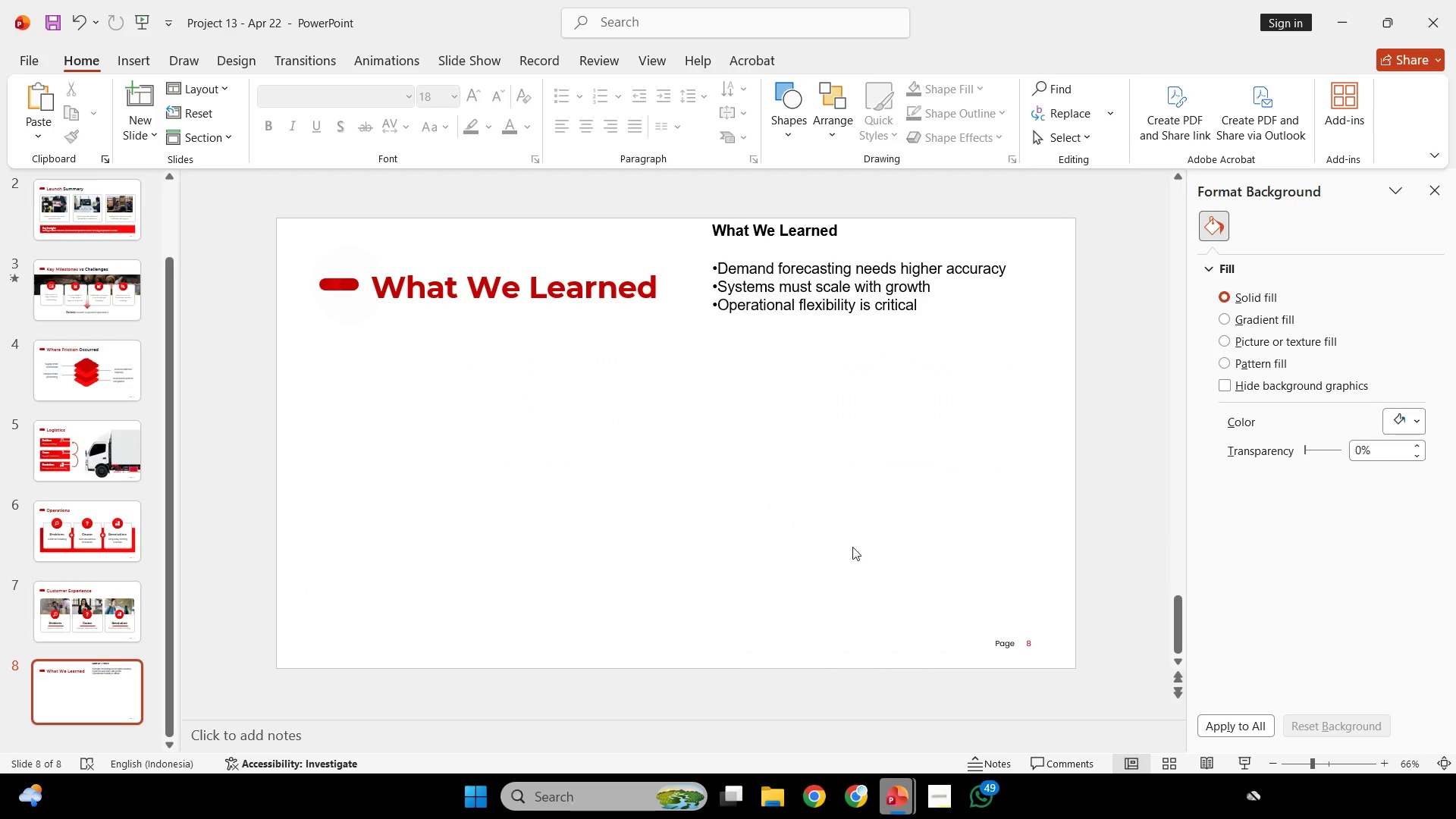 
mouse_move([902, 767])
 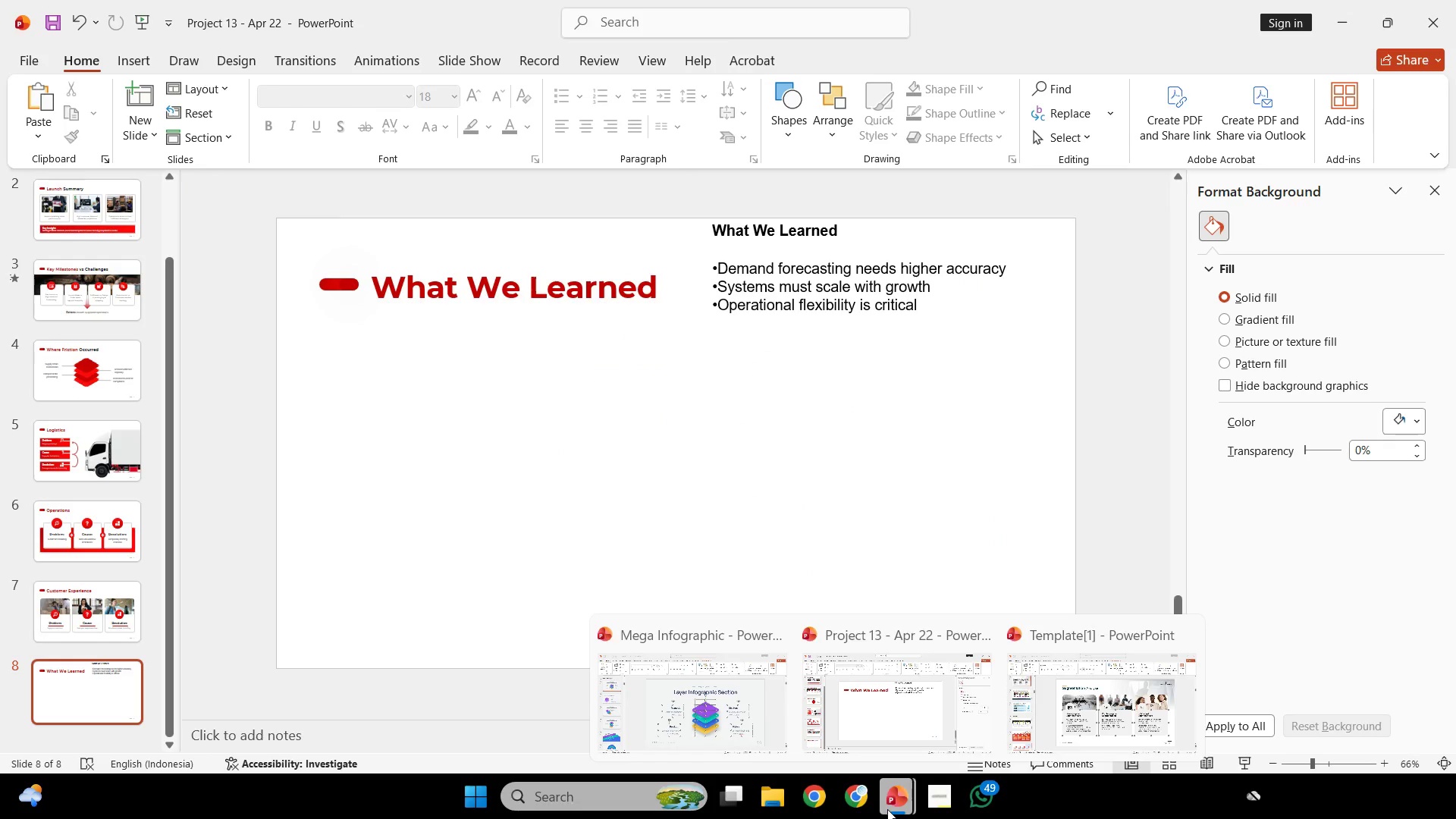 
wait(7.23)
 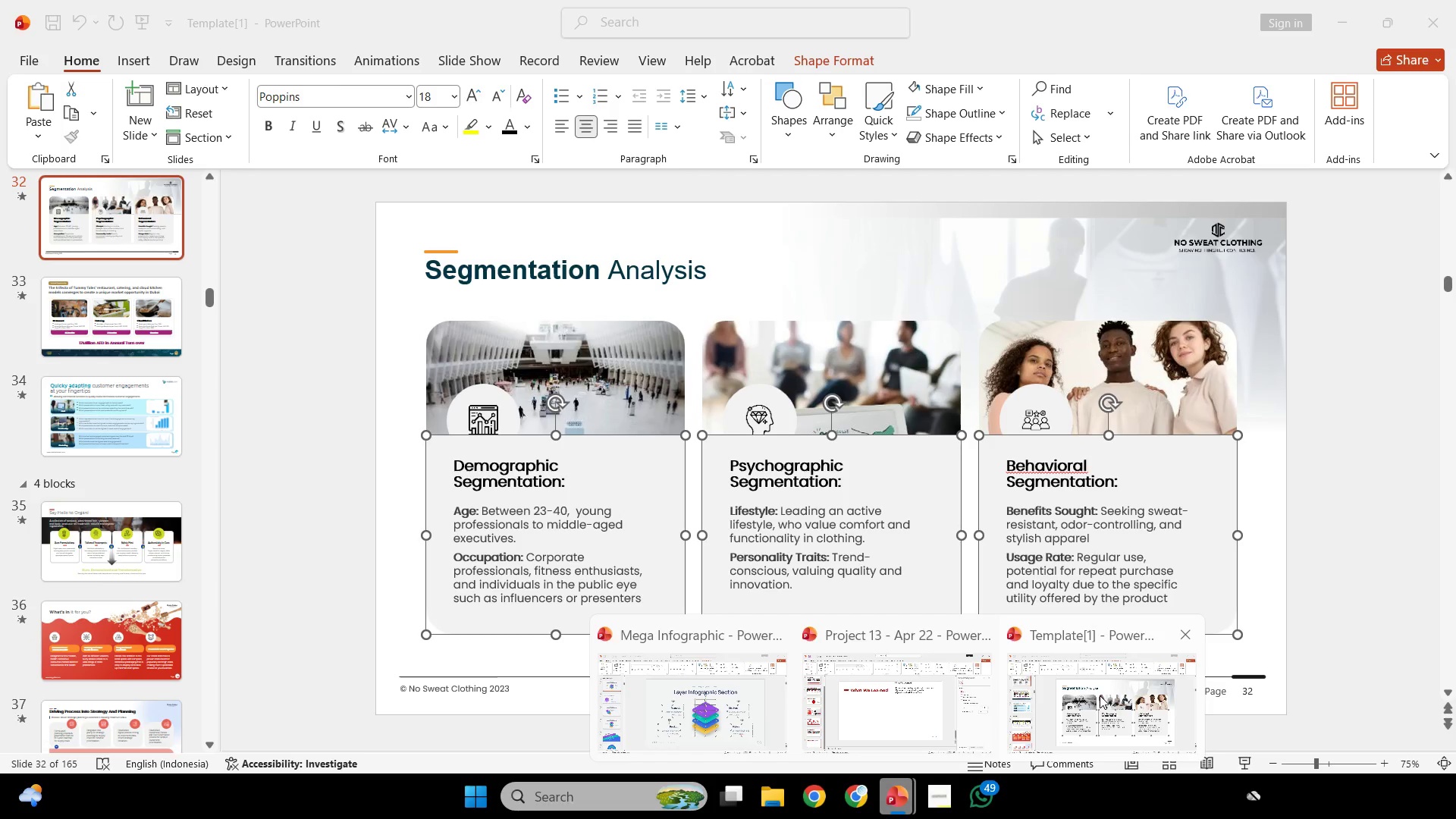 
left_click([726, 730])
 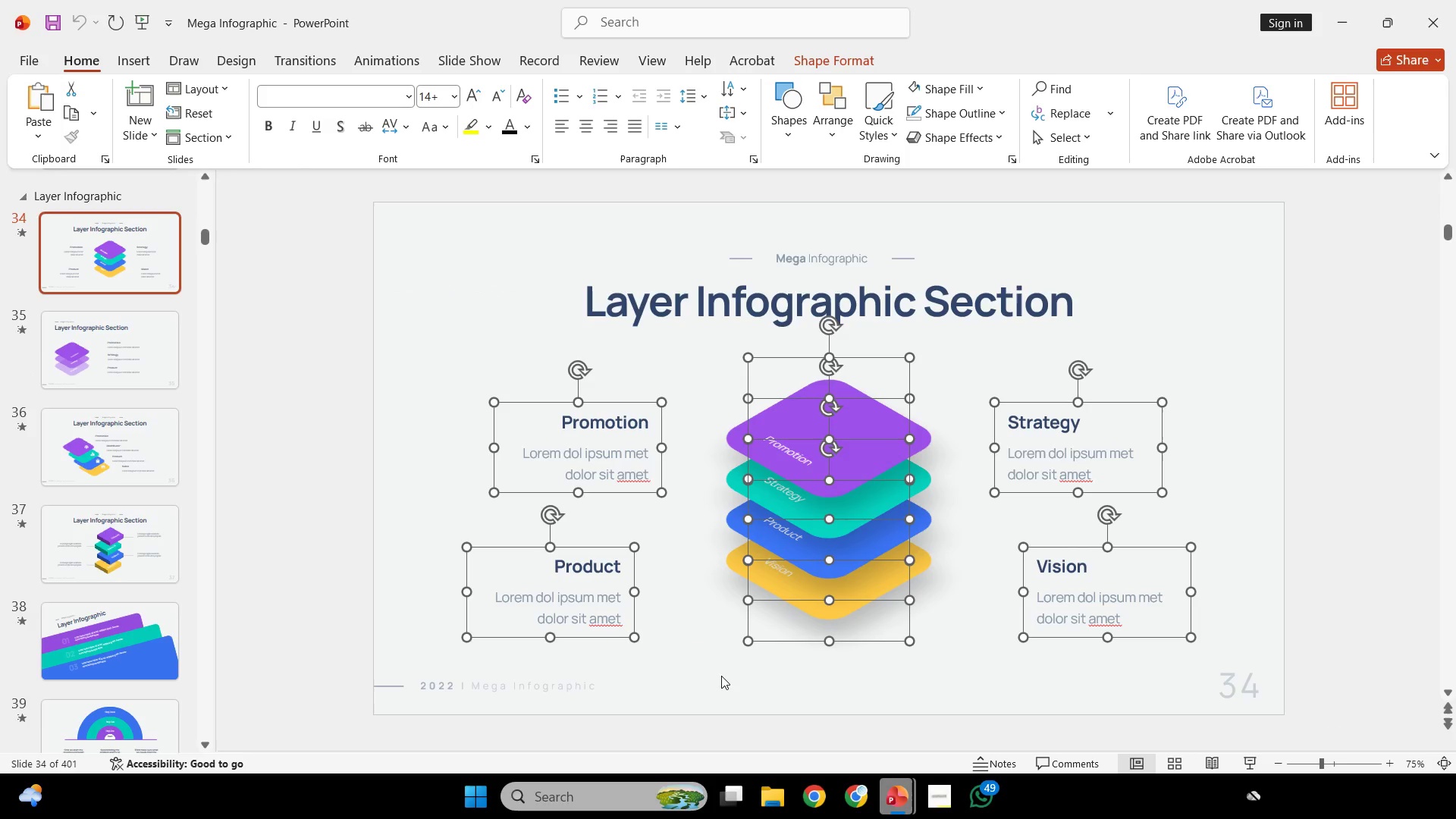 
scroll: coordinate [720, 660], scroll_direction: up, amount: 3.0
 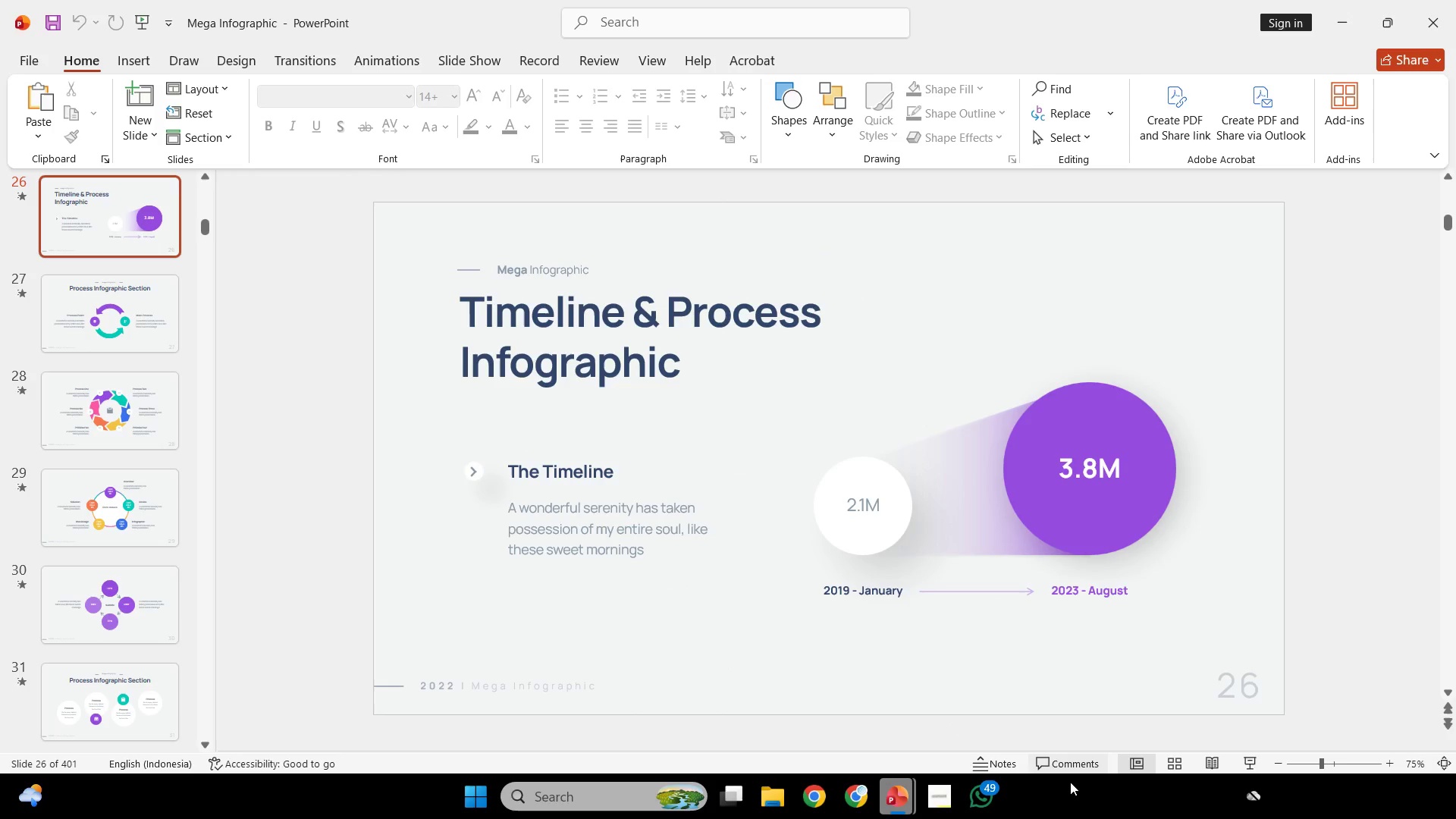 
scroll: coordinate [1037, 760], scroll_direction: down, amount: 1.0
 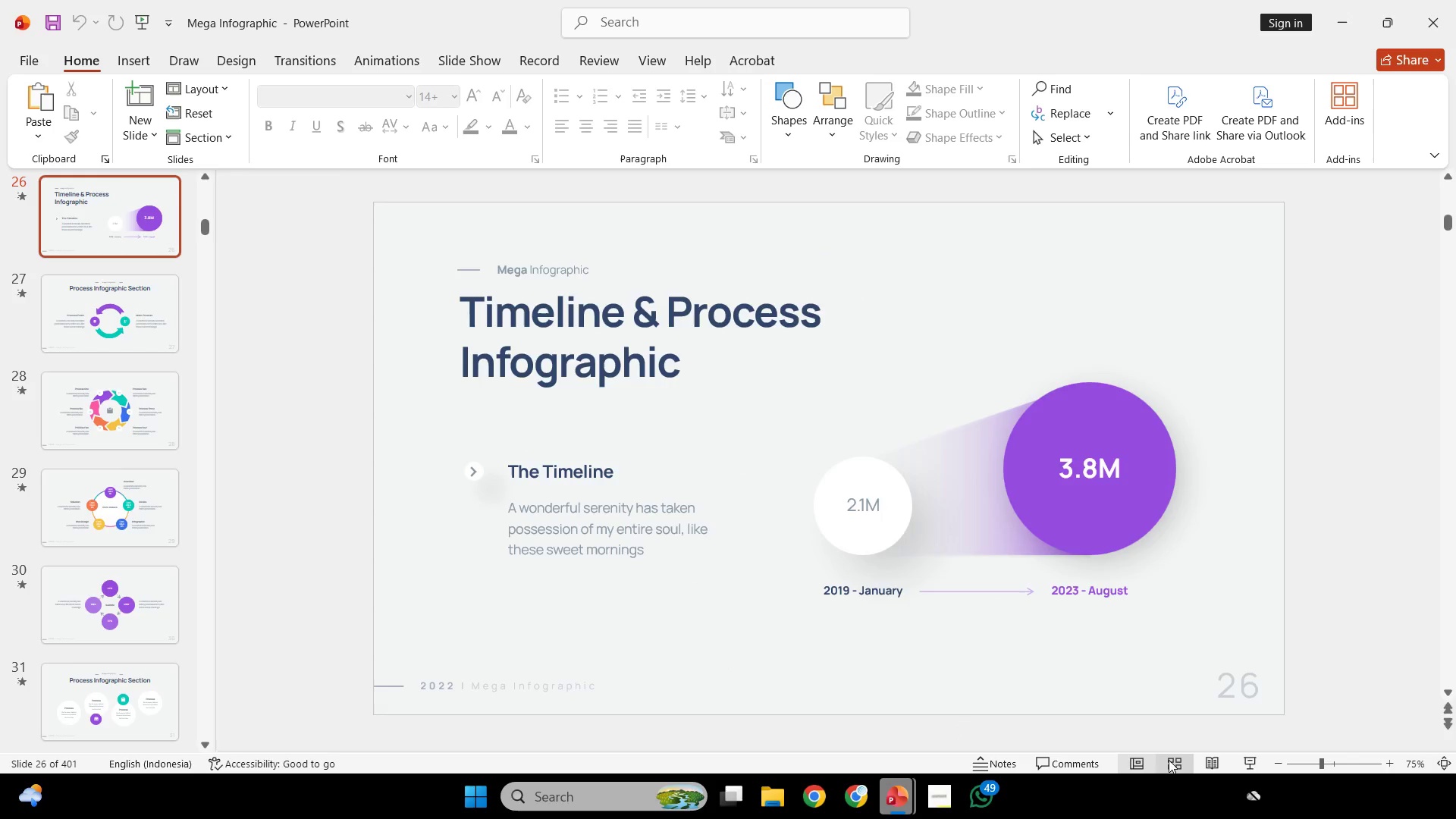 
left_click([1169, 760])
 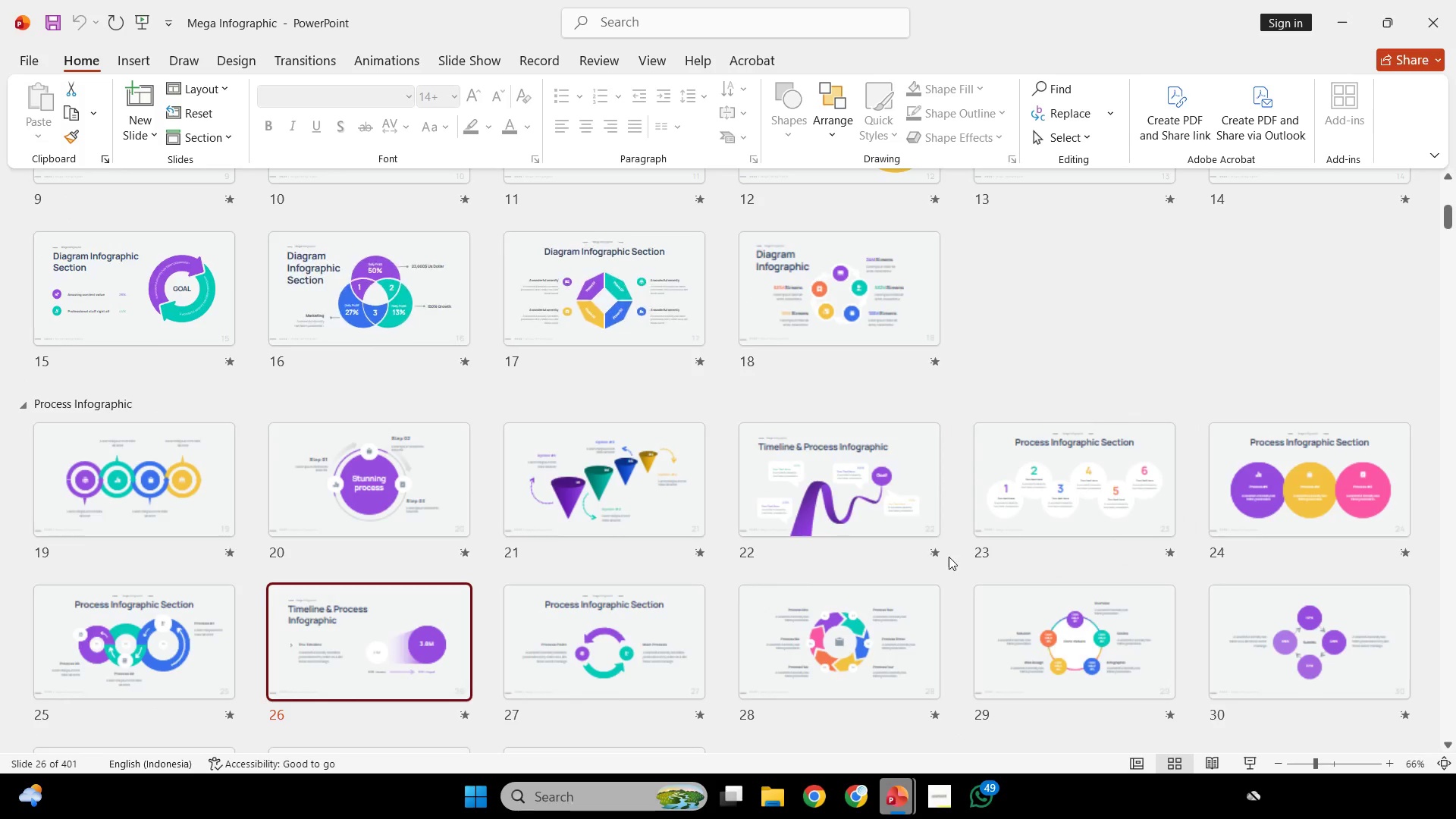 
scroll: coordinate [947, 557], scroll_direction: down, amount: 8.0
 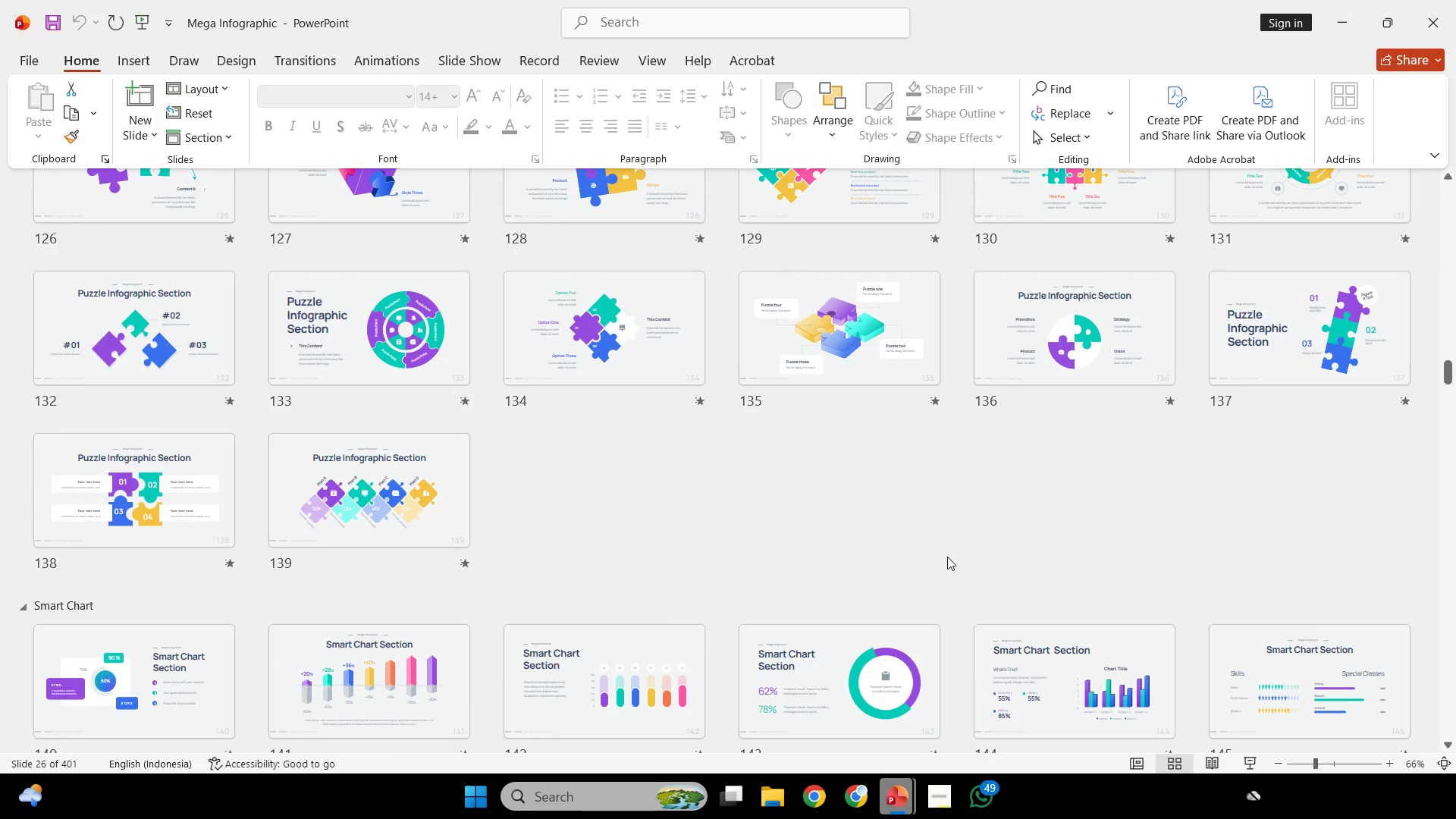 
scroll: coordinate [906, 513], scroll_direction: down, amount: 5.0
 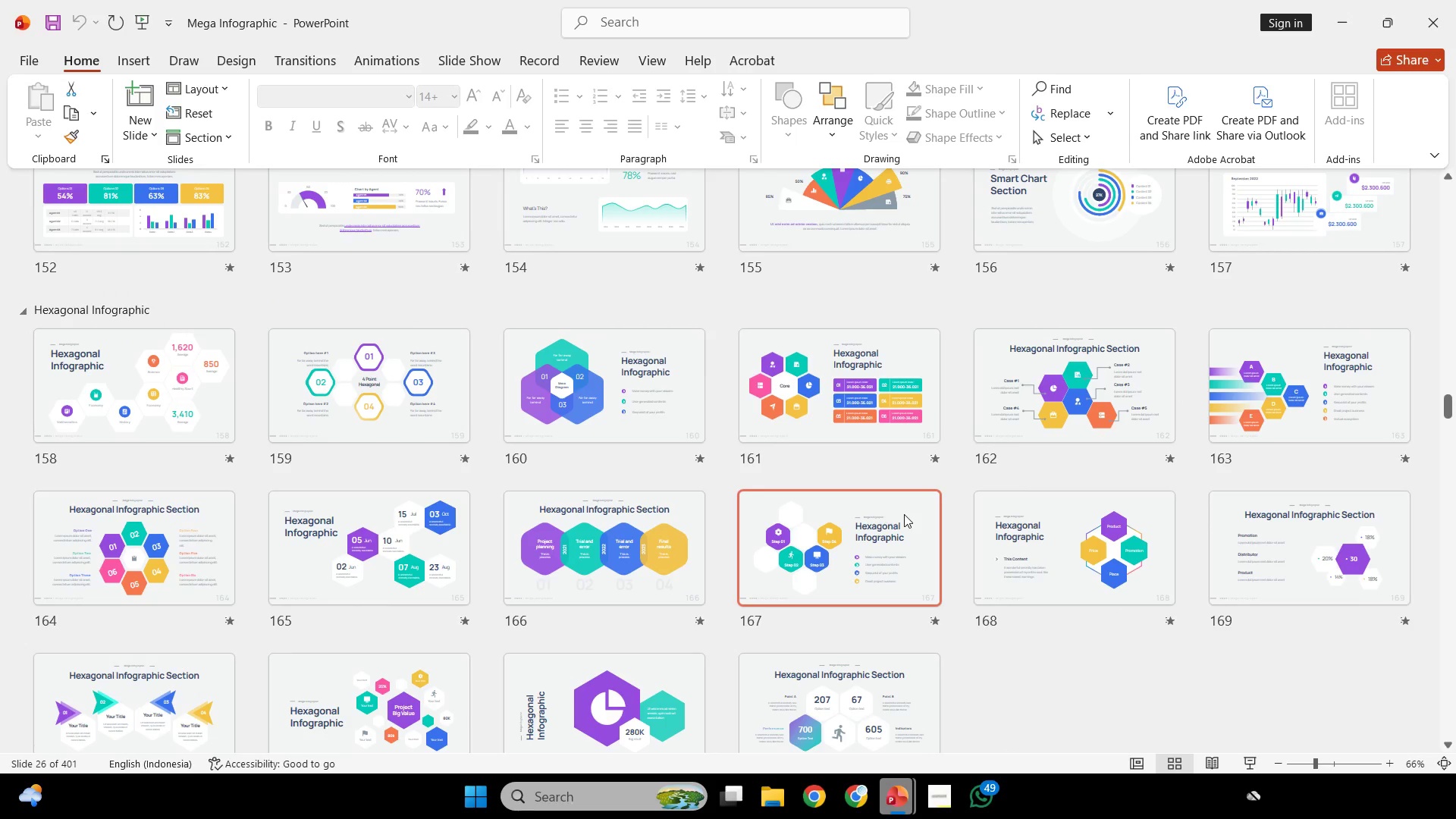 
wait(7.31)
 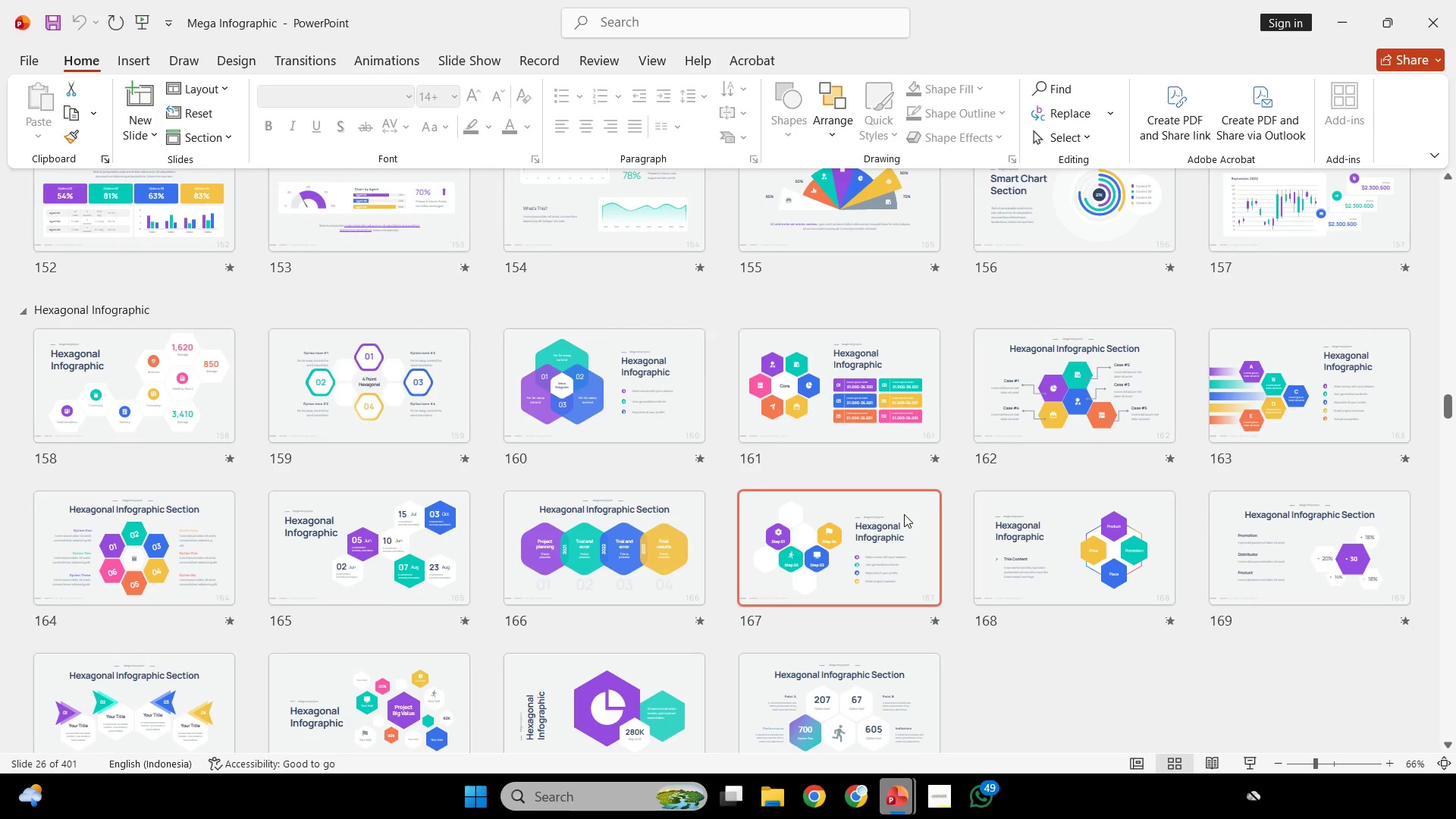 
scroll: coordinate [904, 514], scroll_direction: down, amount: 8.0
 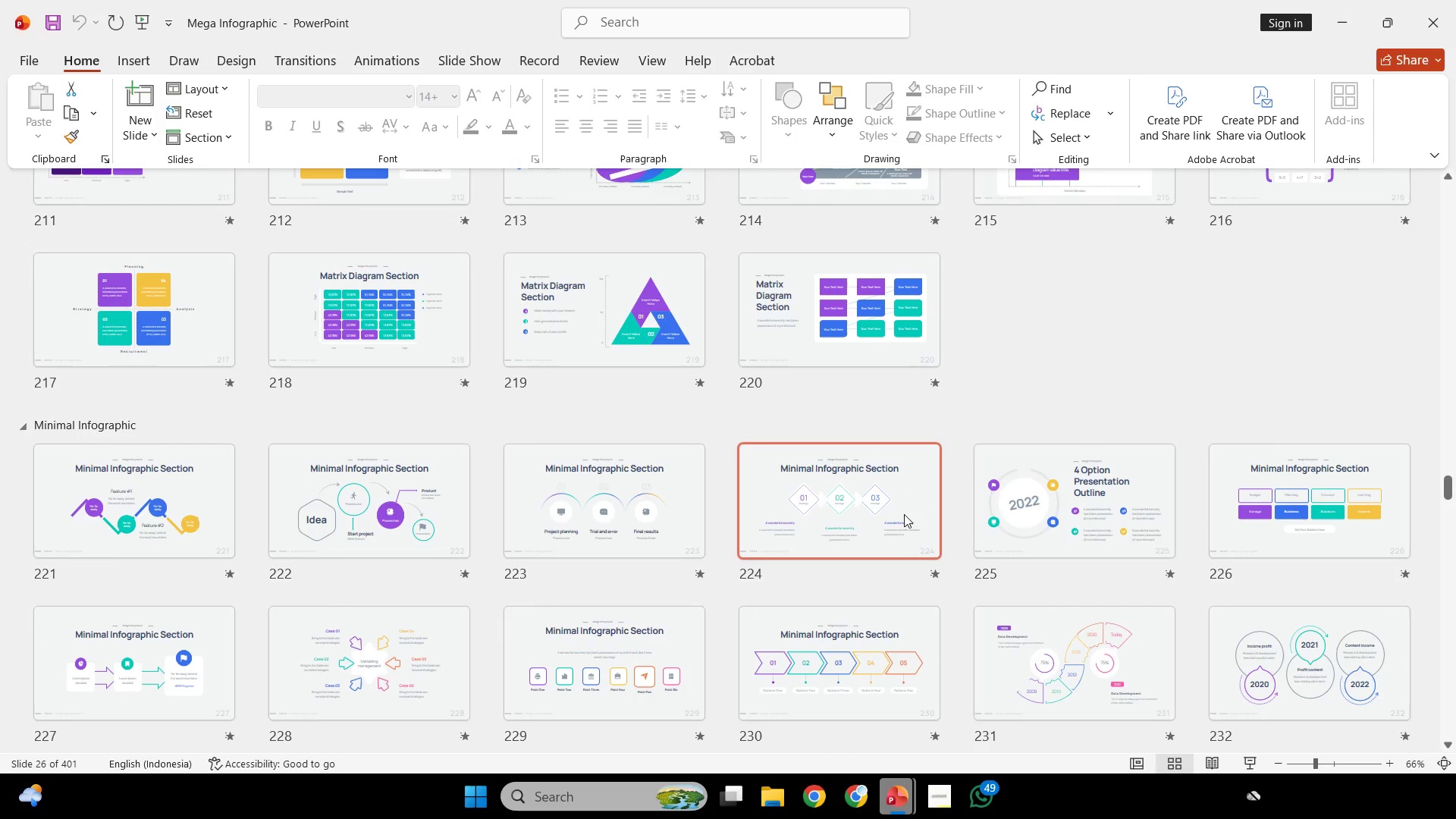 
scroll: coordinate [904, 514], scroll_direction: down, amount: 4.0
 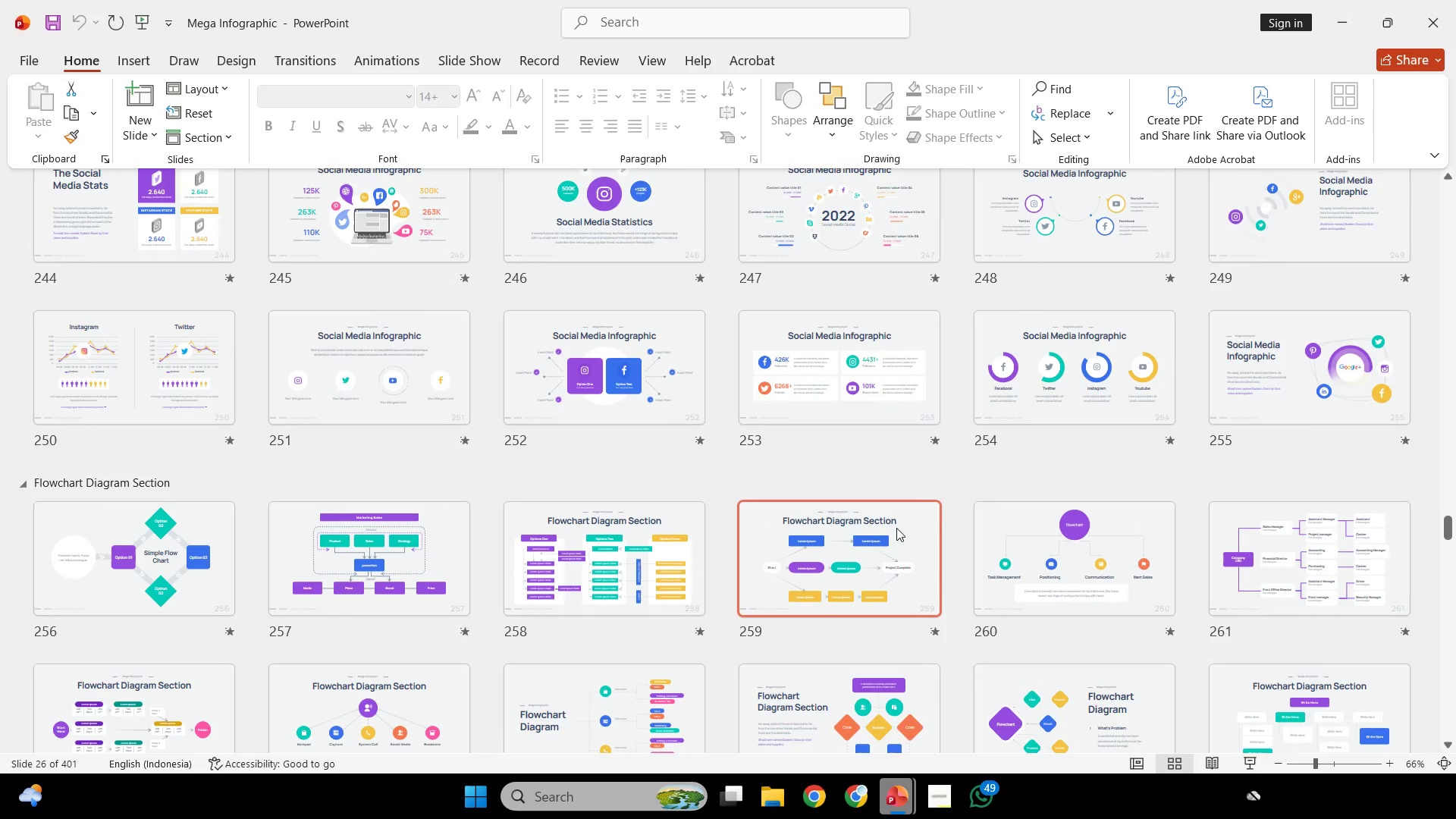 
wait(7.37)
 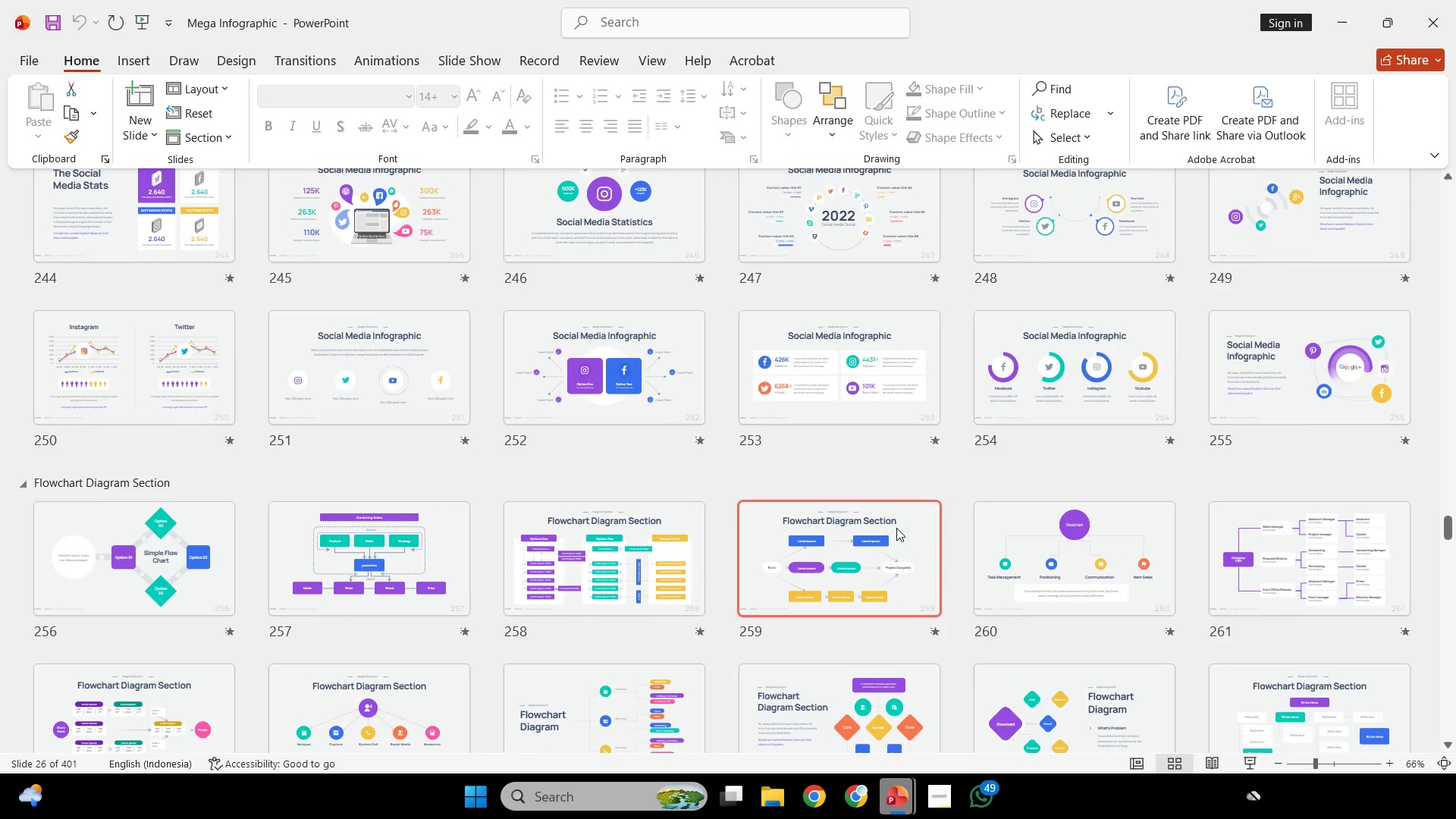 
scroll: coordinate [874, 479], scroll_direction: down, amount: 11.0
 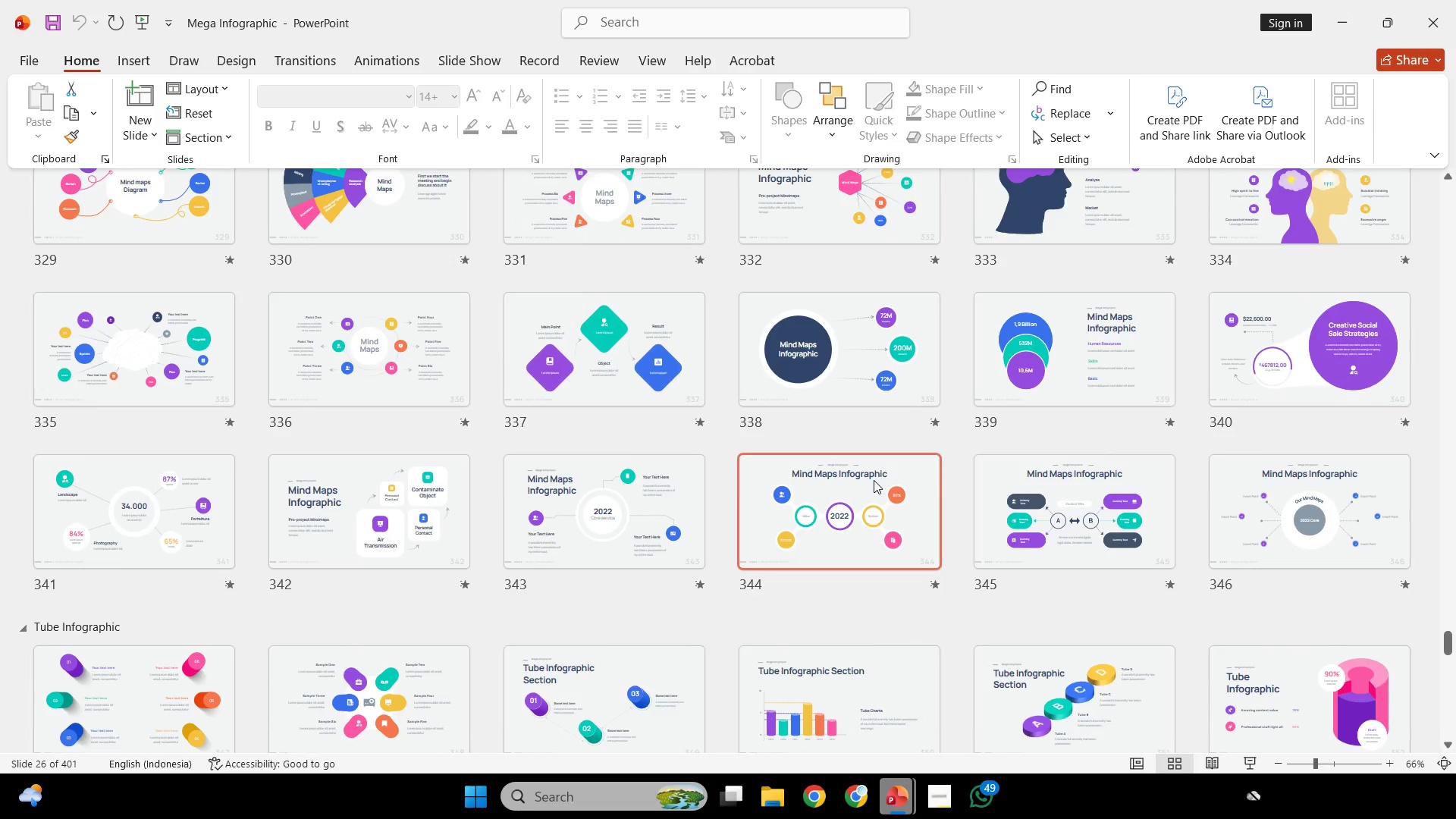 
scroll: coordinate [857, 495], scroll_direction: down, amount: 9.0
 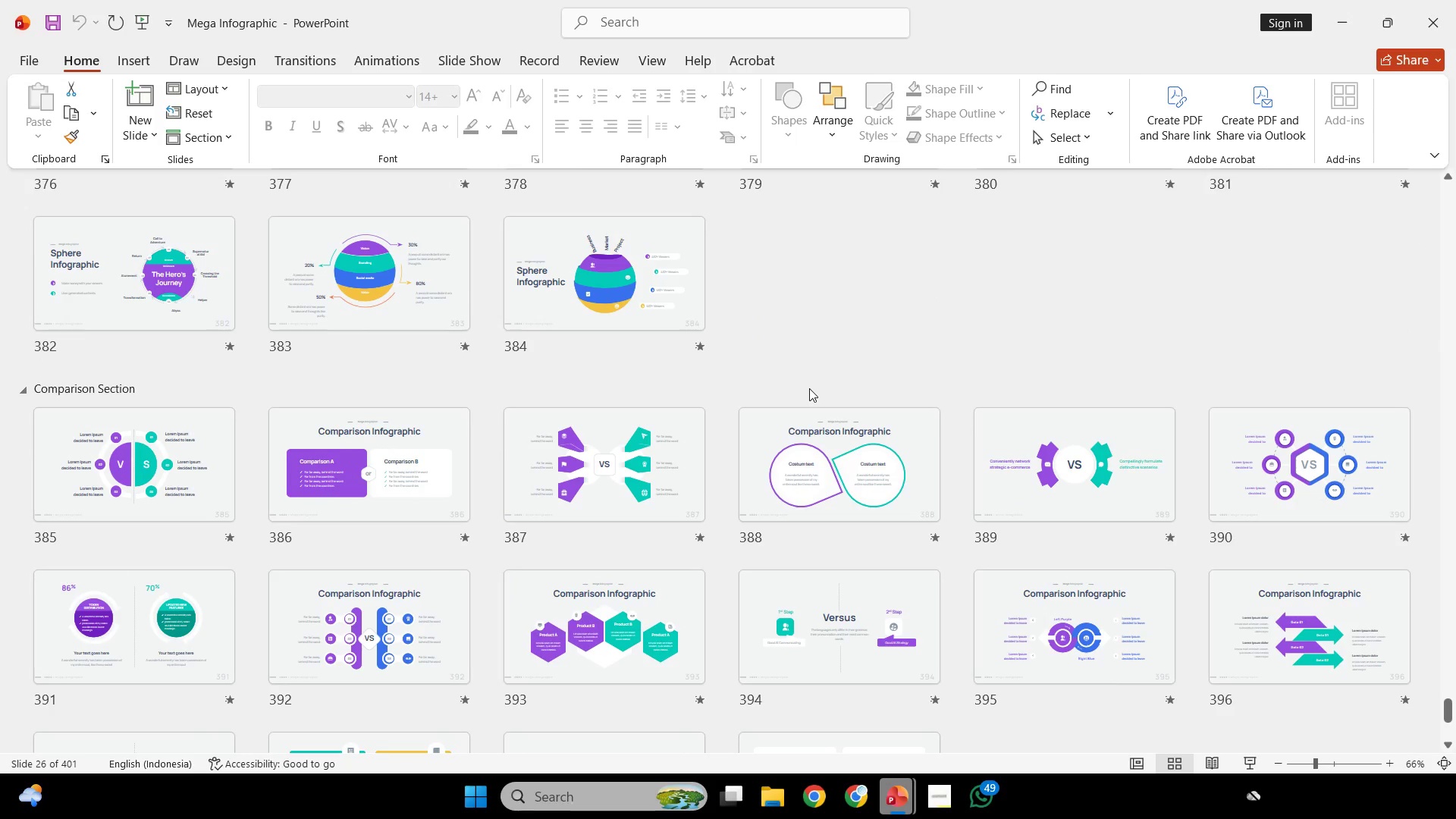 
scroll: coordinate [809, 388], scroll_direction: down, amount: 3.0
 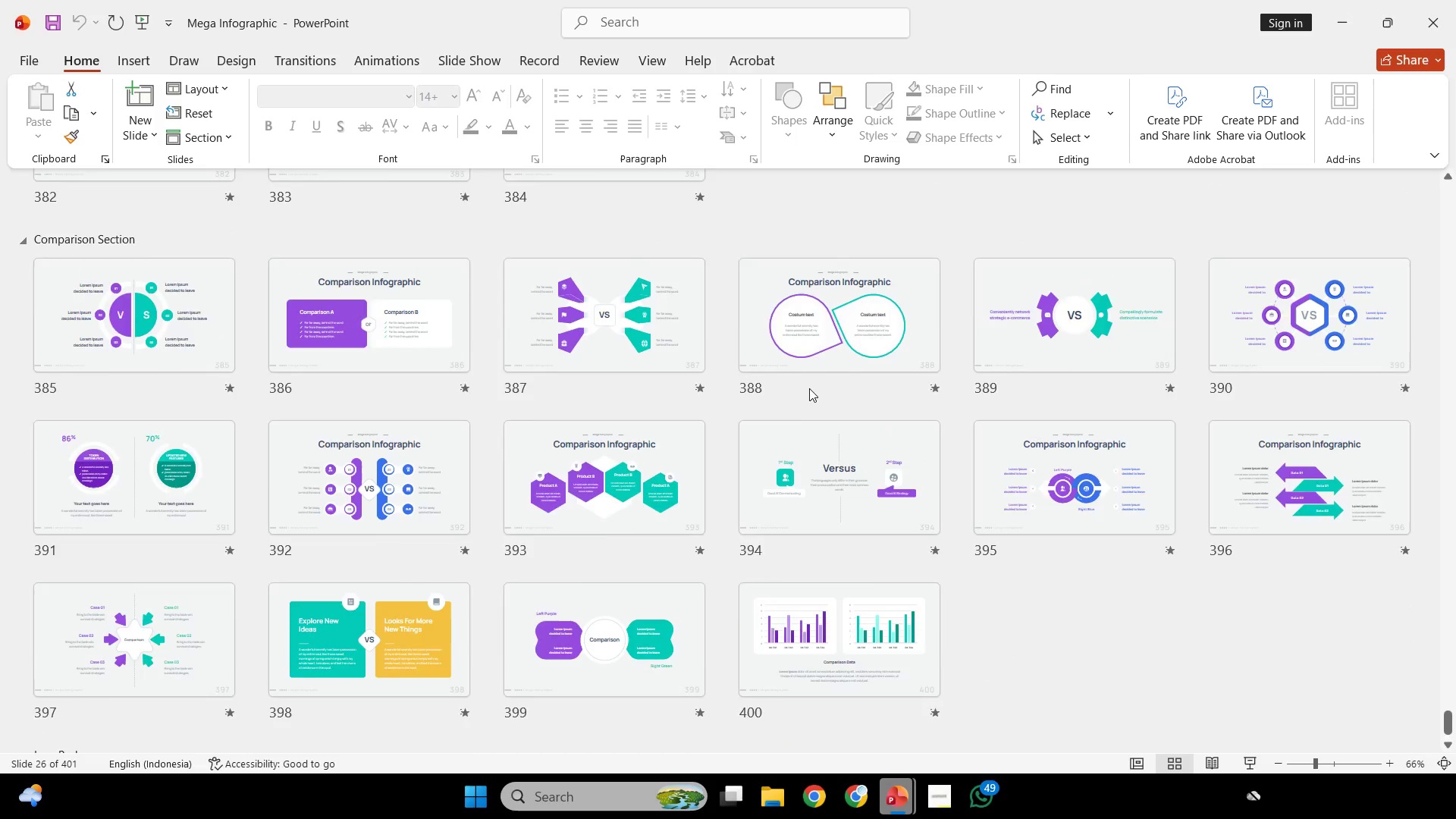 
scroll: coordinate [809, 388], scroll_direction: up, amount: 64.0
 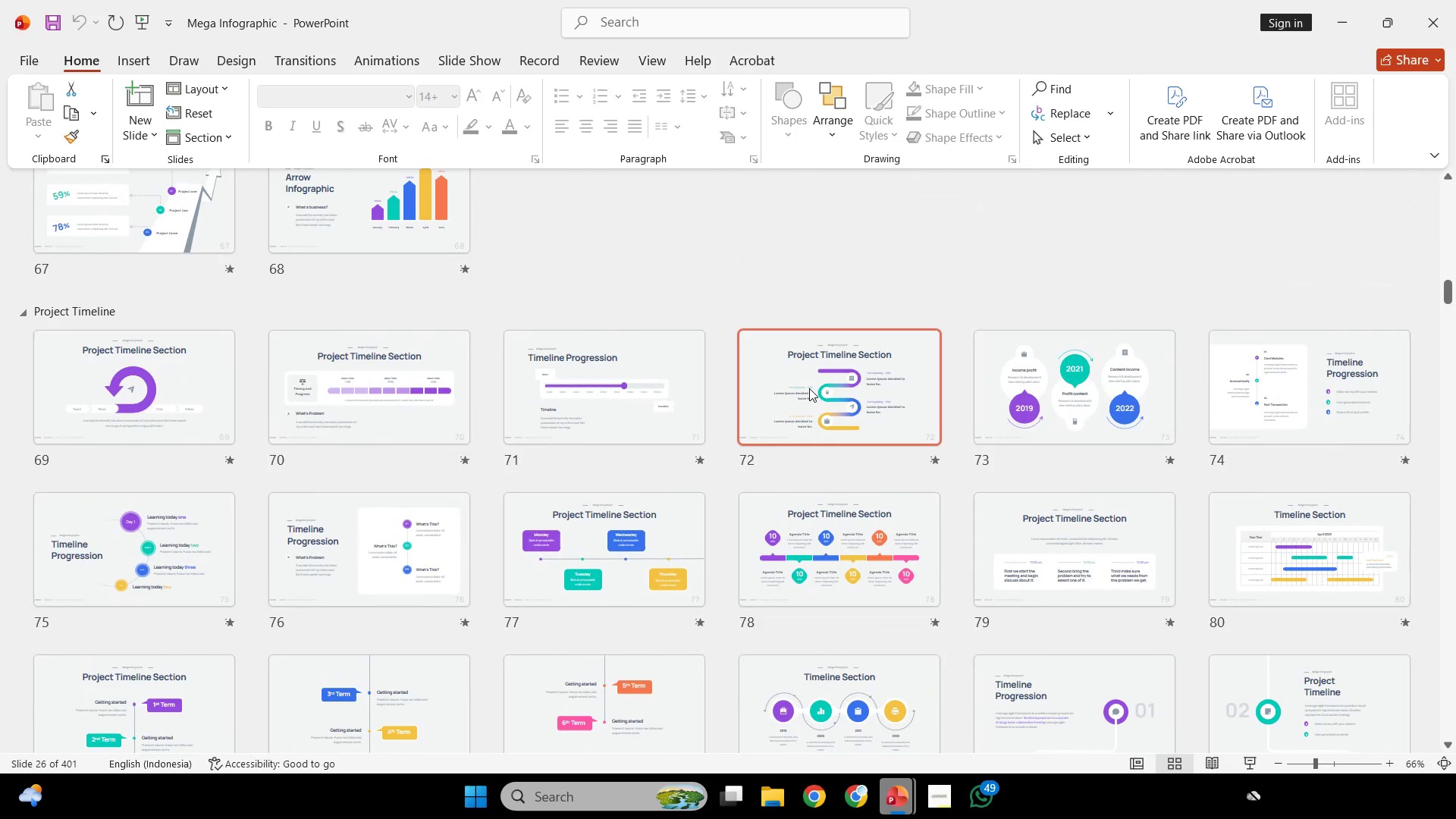 
wait(8.27)
 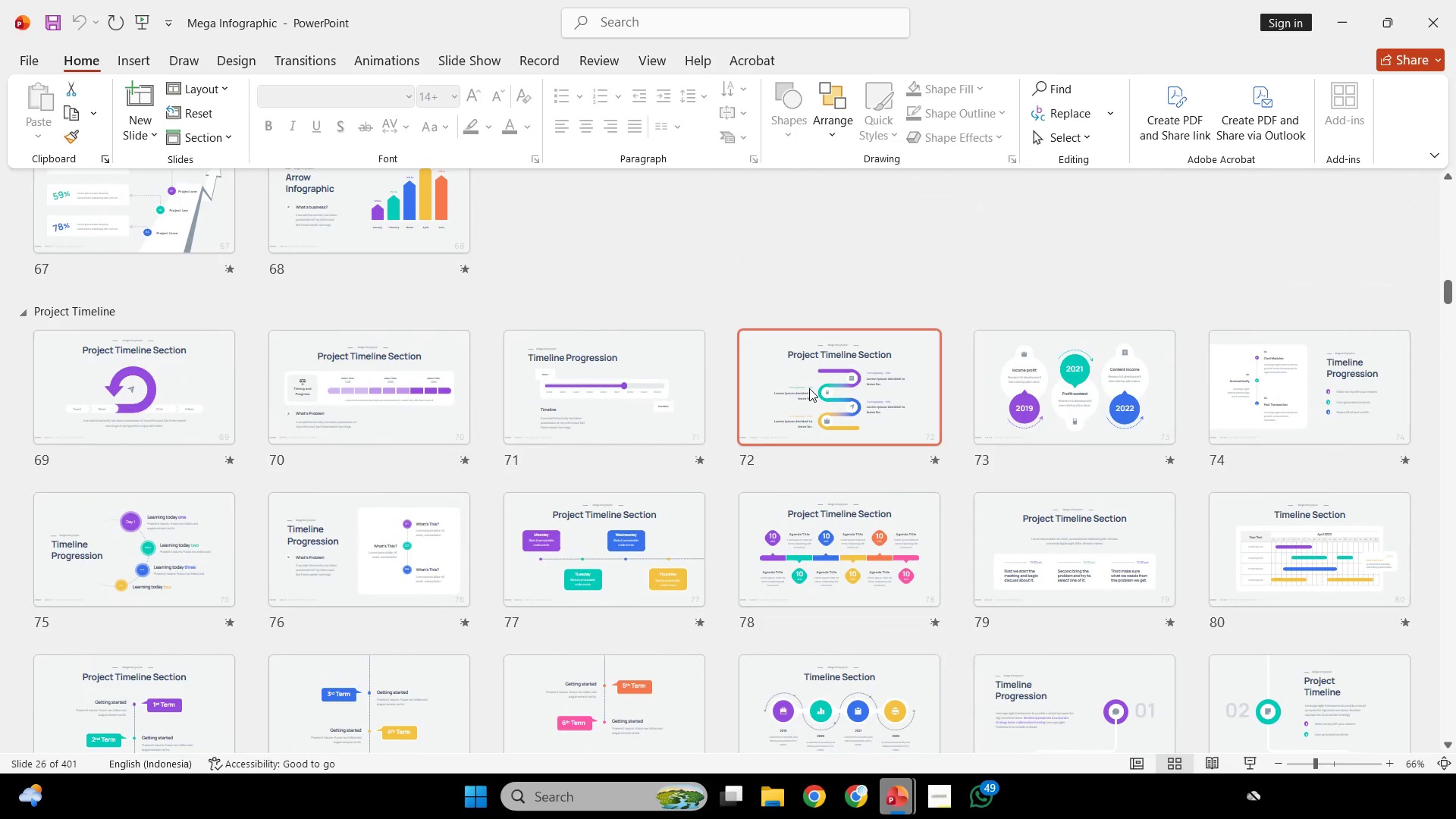 
scroll: coordinate [809, 388], scroll_direction: up, amount: 8.0
 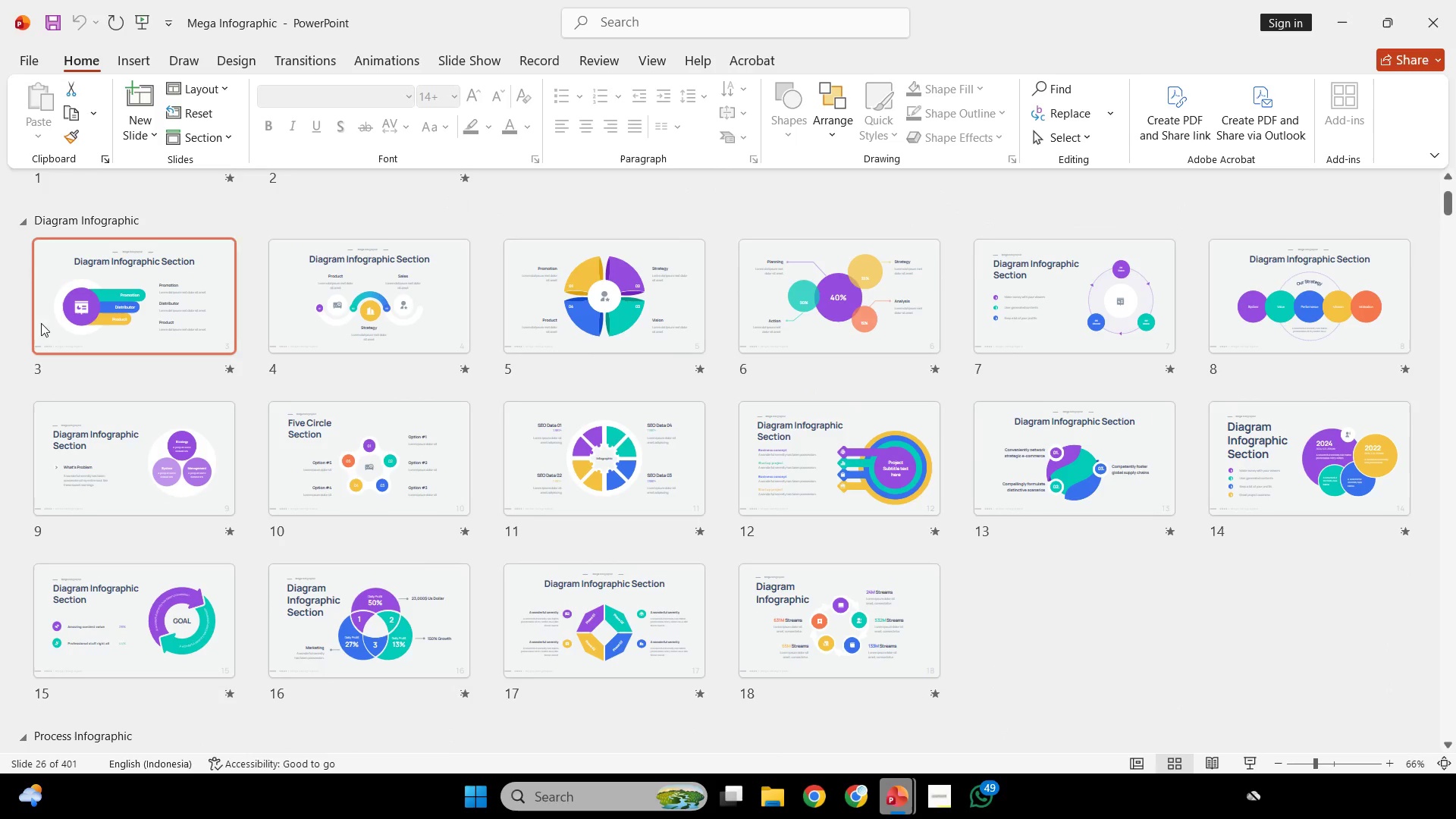 
double_click([77, 287])
 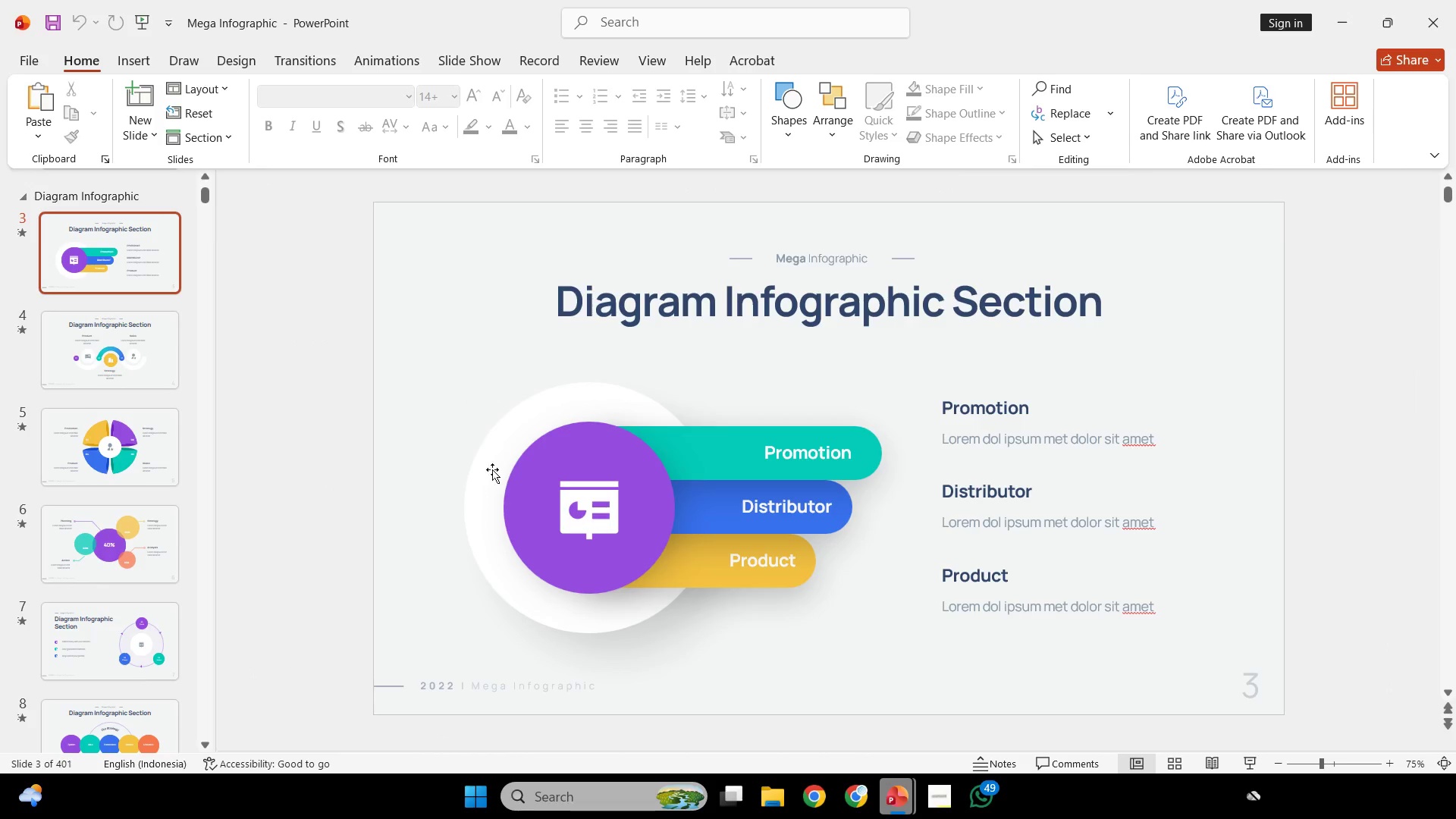 
left_click_drag(start_coordinate=[384, 345], to_coordinate=[1327, 685])
 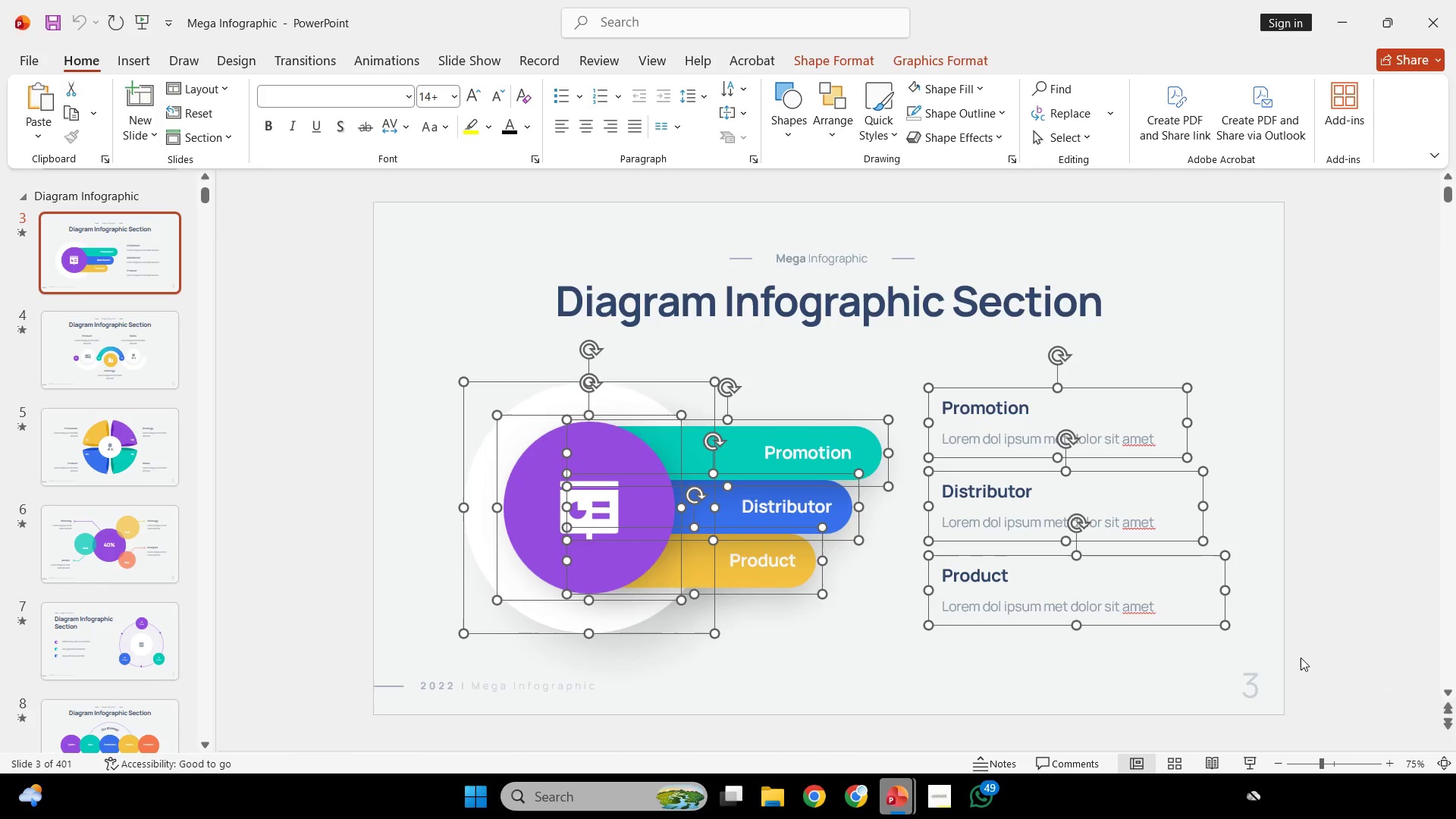 
key(Control+C)
 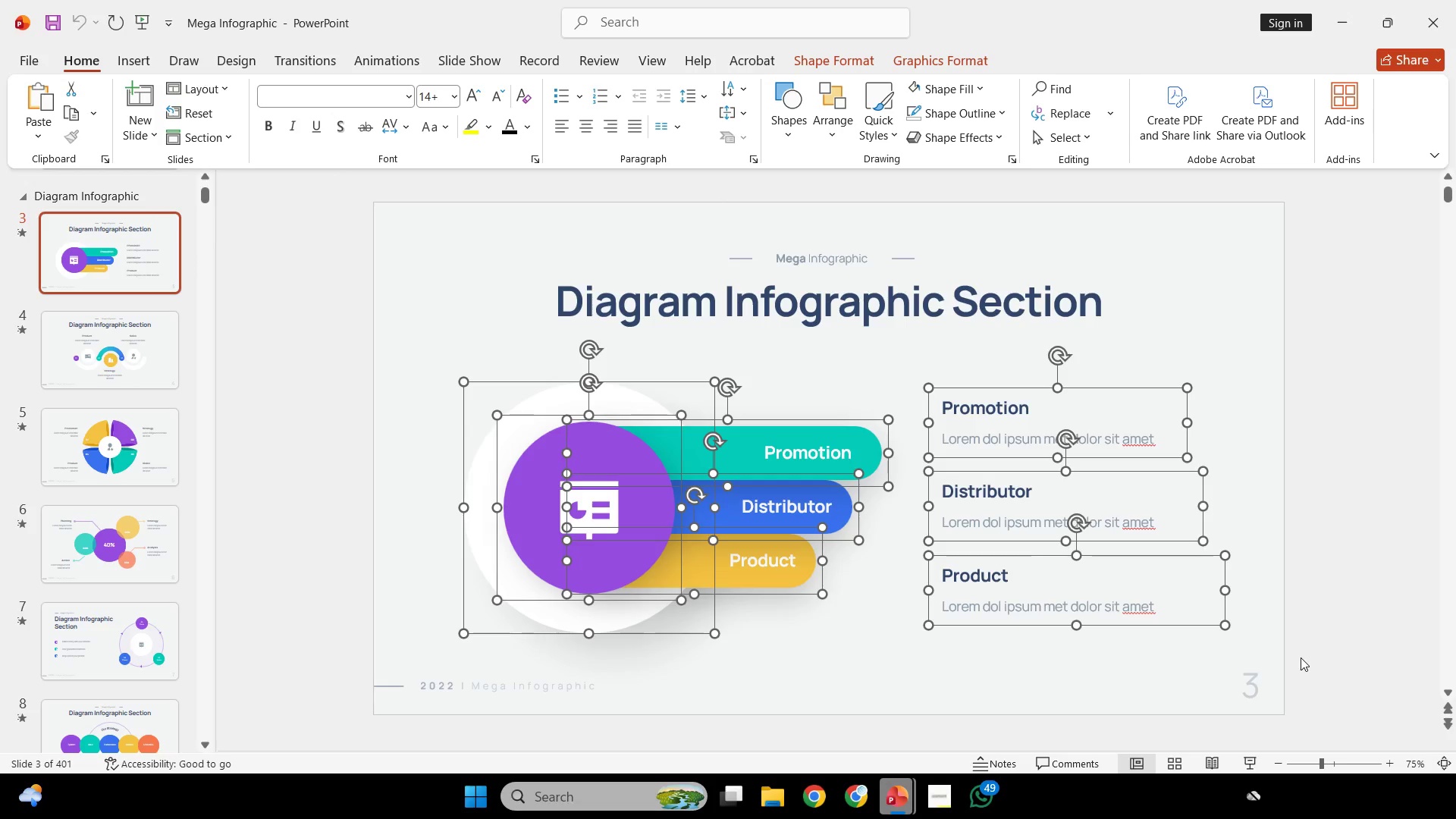 
key(Control+C)
 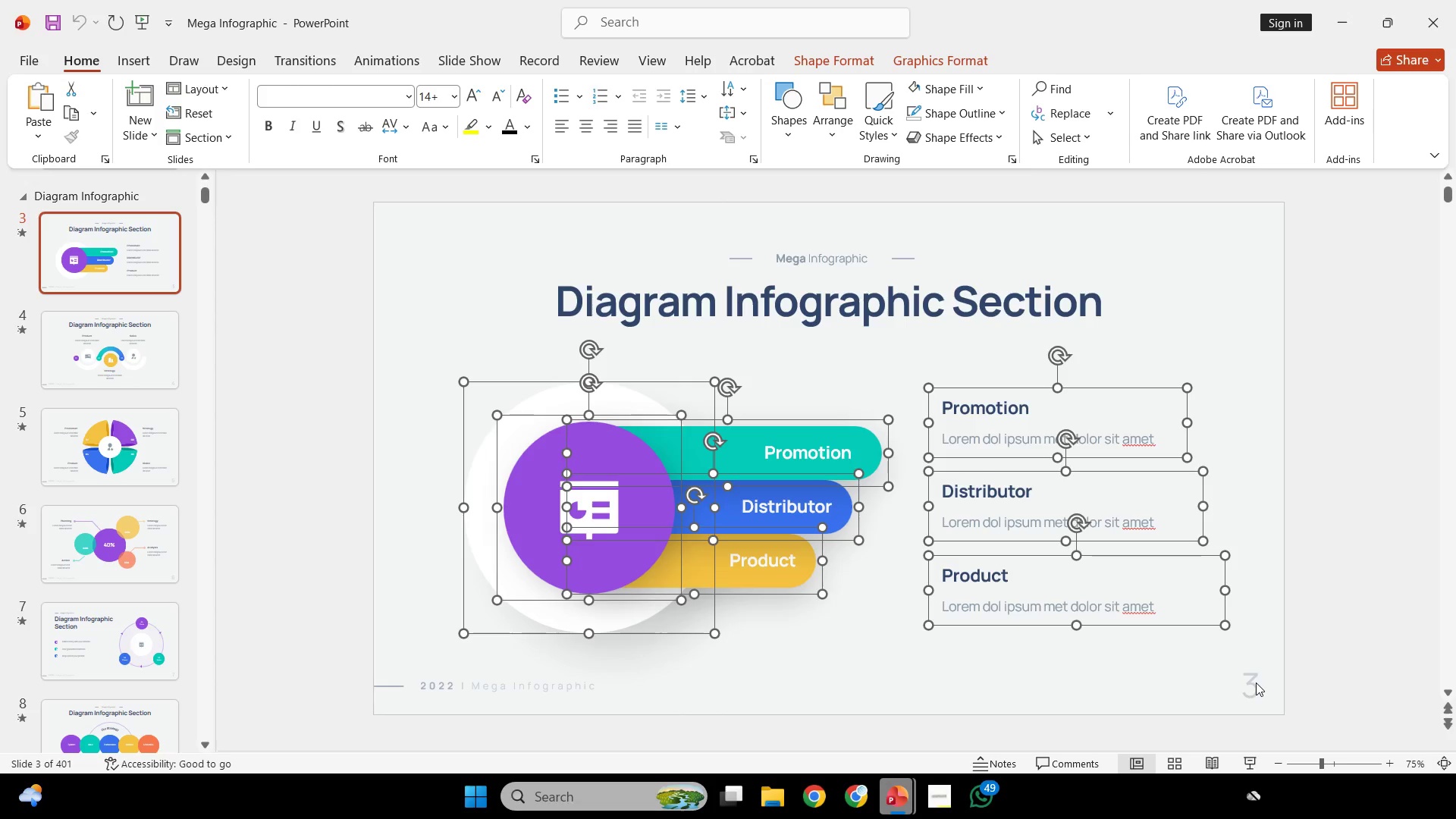 
wait(13.25)
 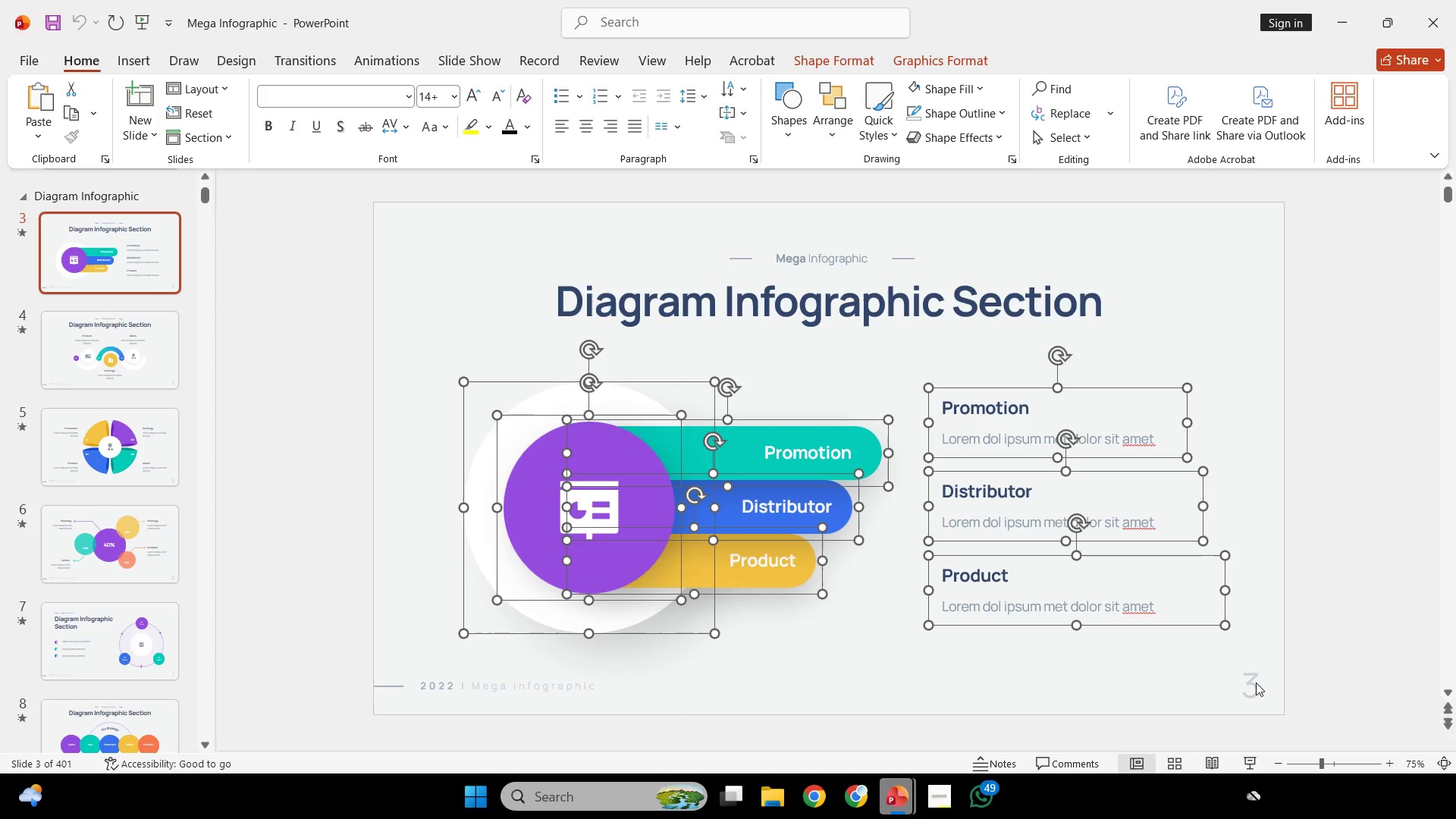 
key(Control+C)
 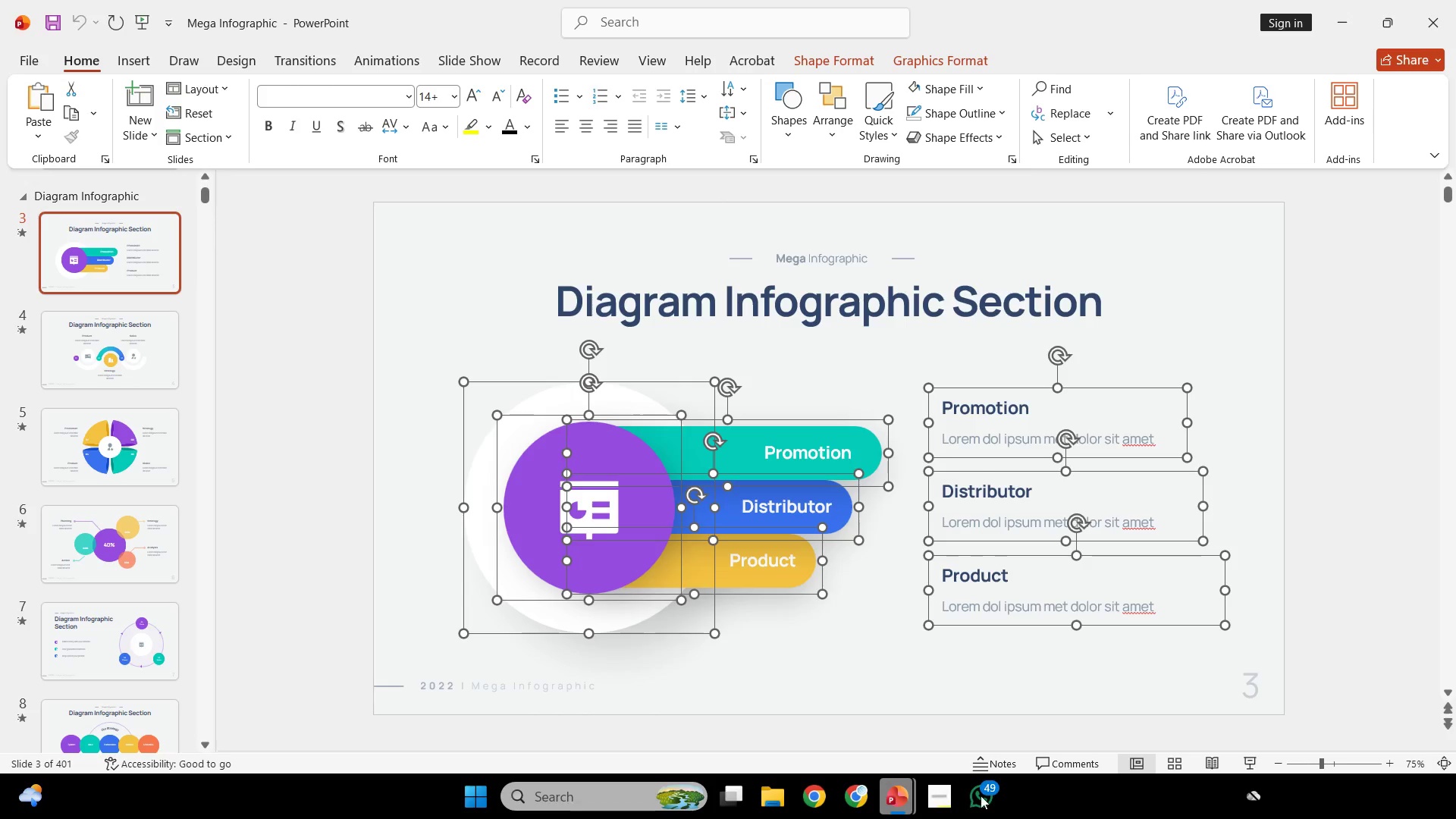 
key(Control+C)
 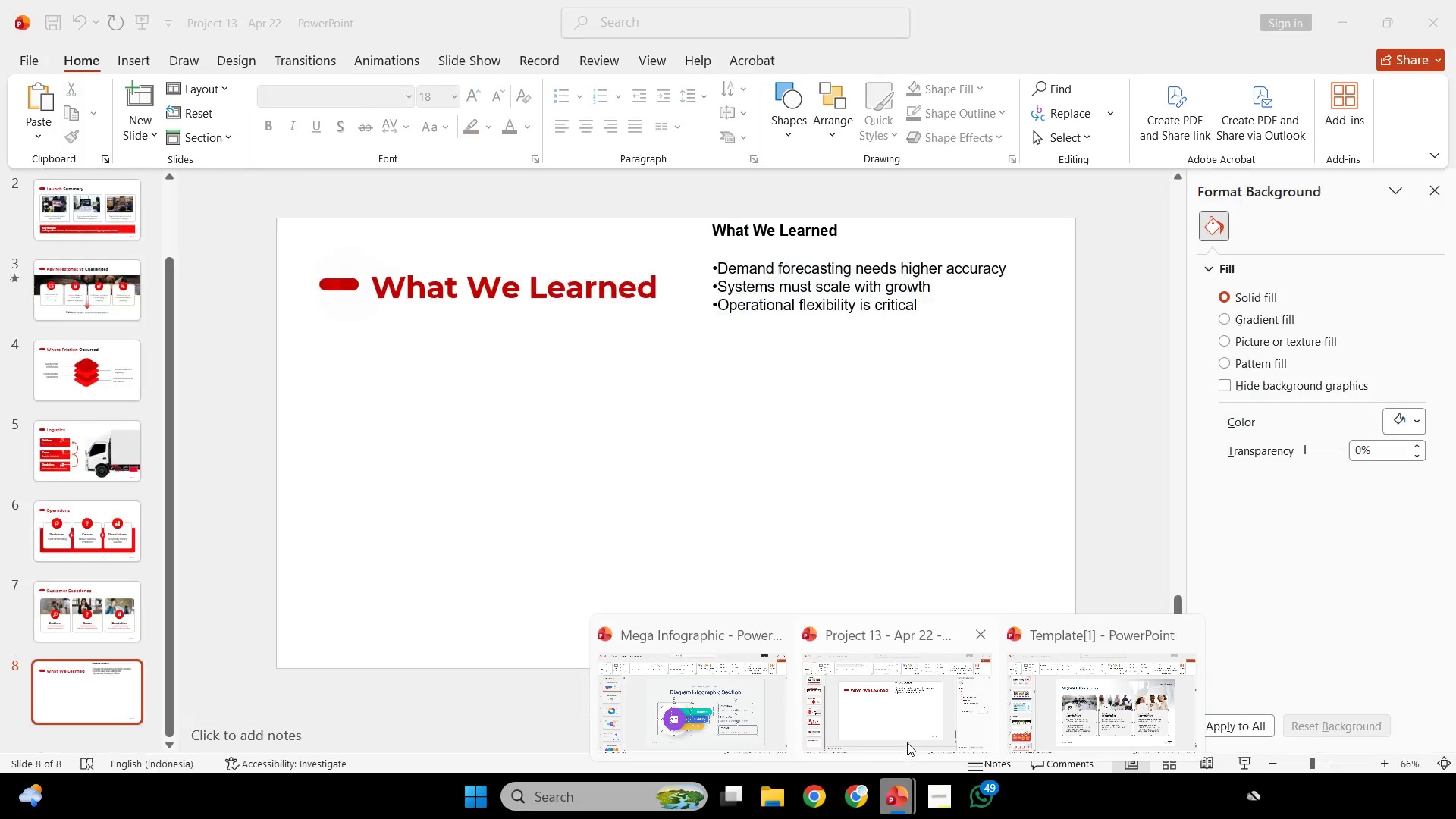 
left_click([907, 742])
 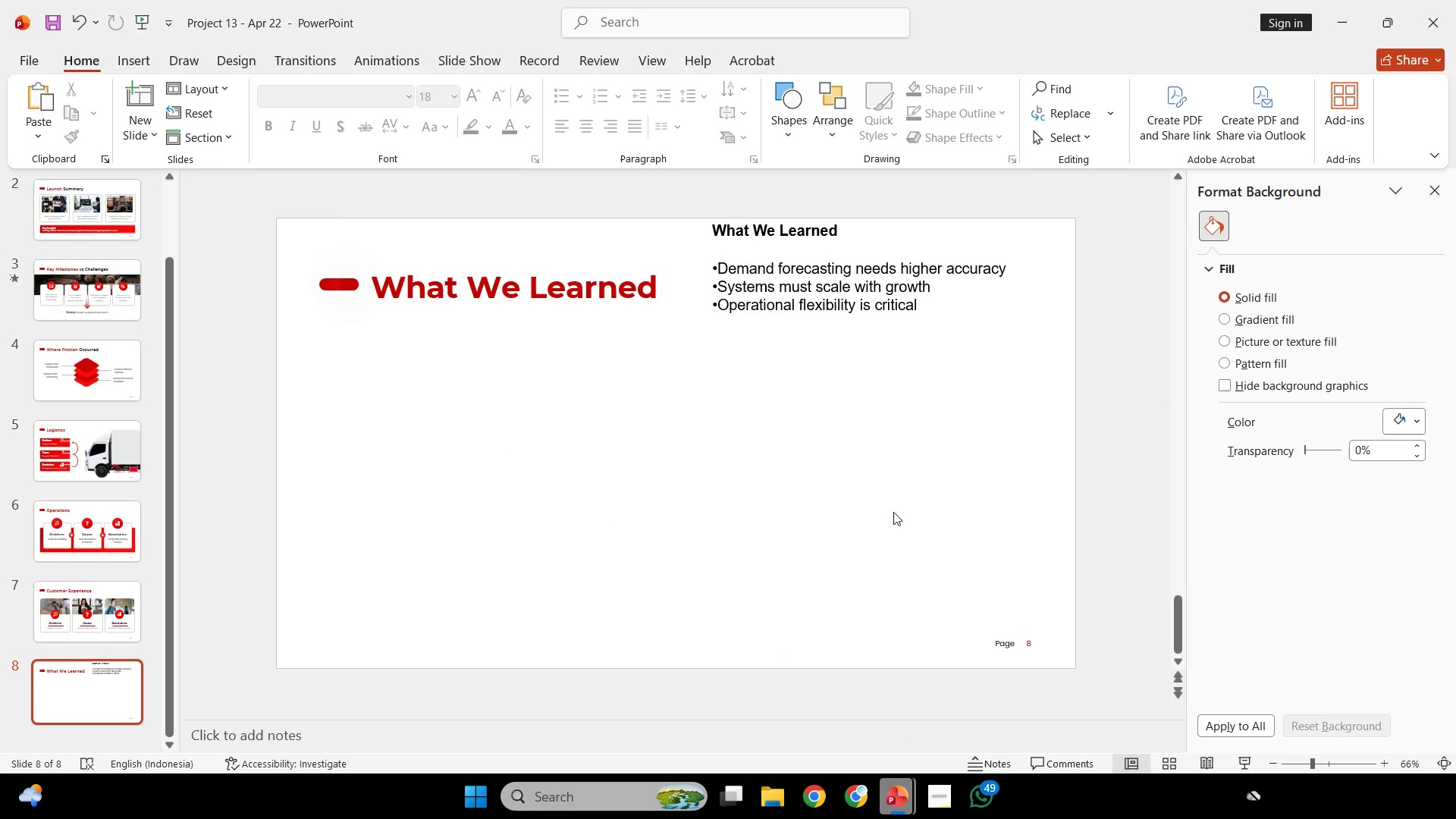 
left_click([896, 482])
 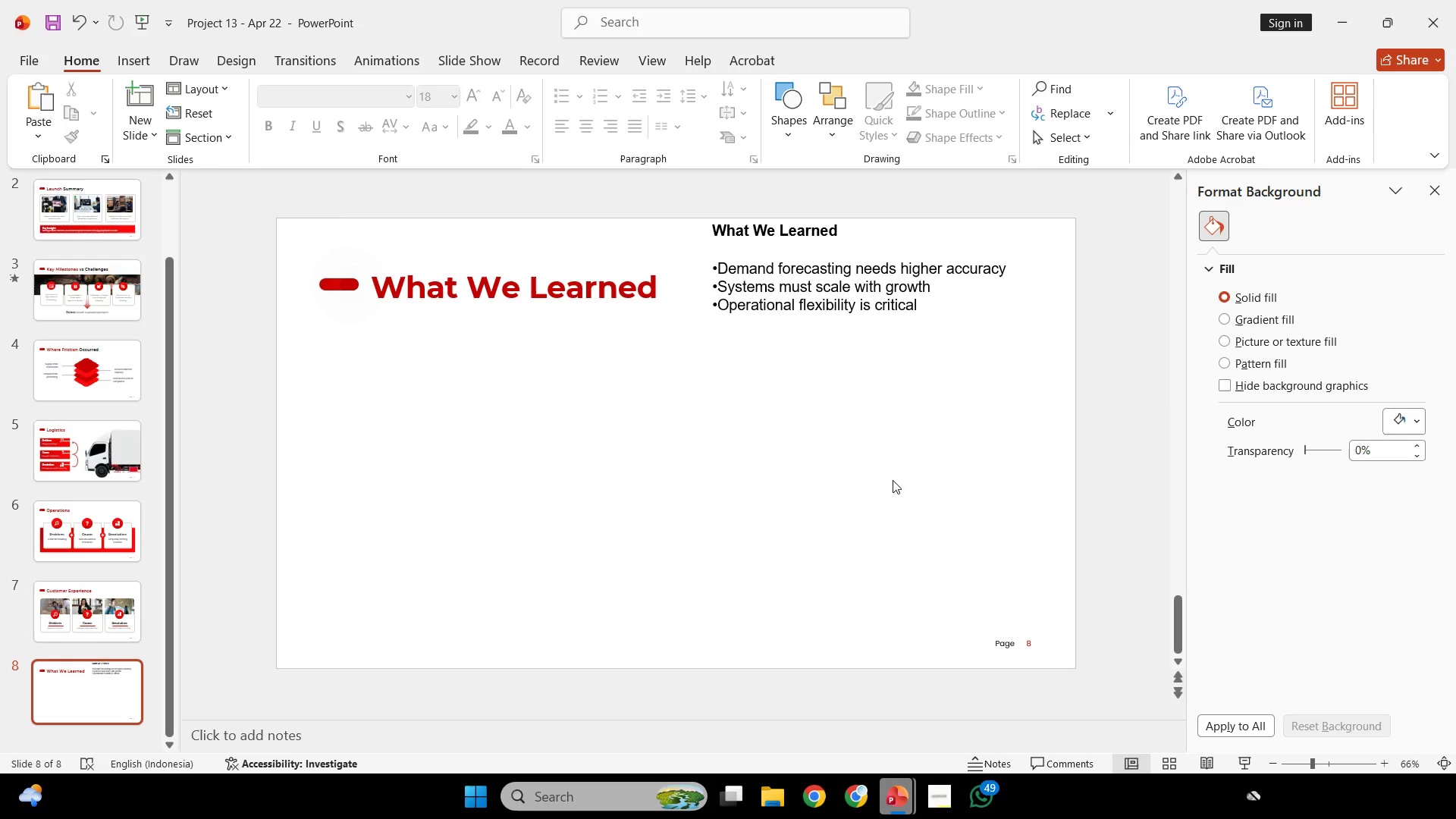 
key(Control+V)
 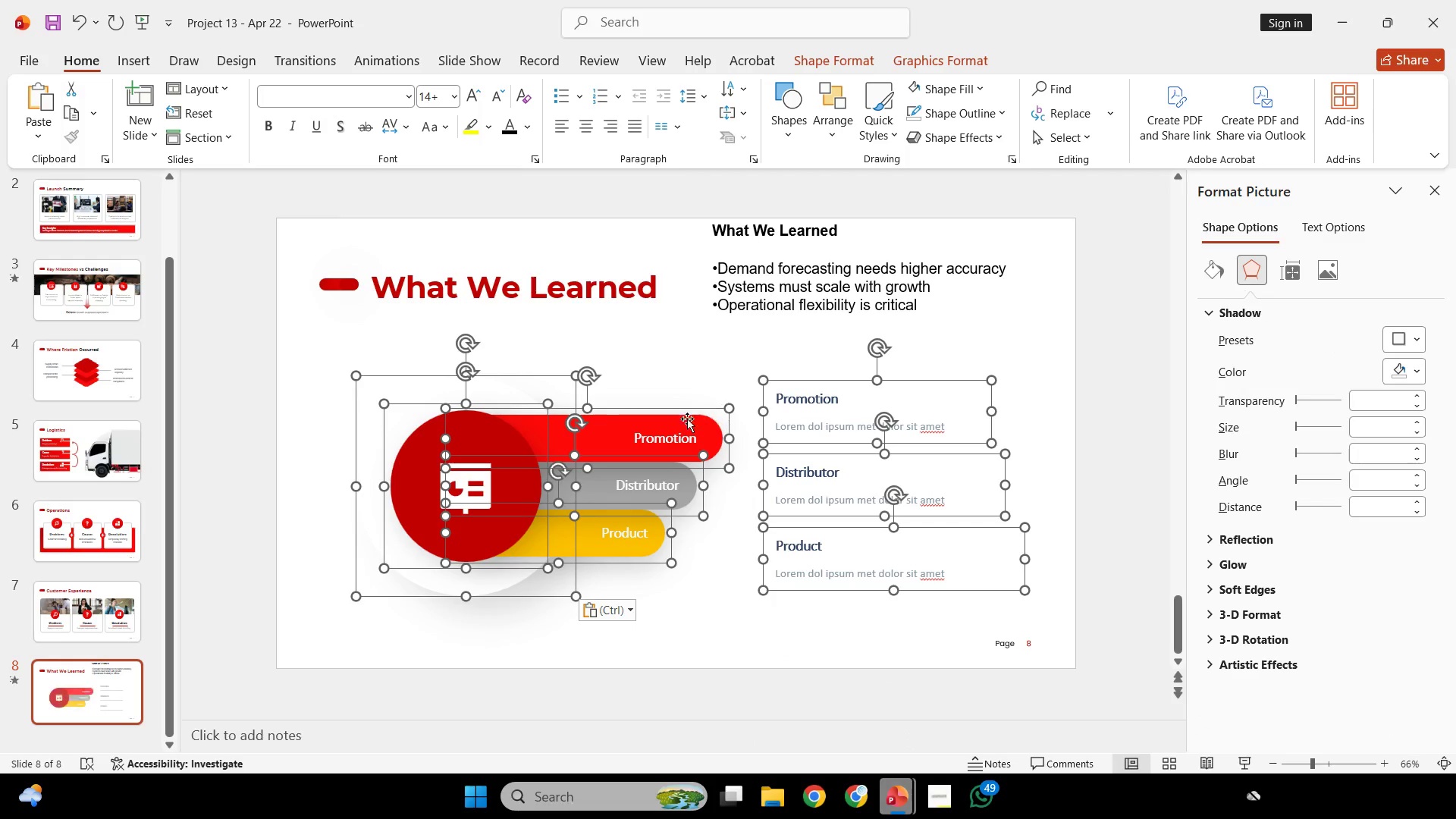 
hold_key(key=ShiftLeft, duration=2.47)
left_click_drag(start_coordinate=[679, 425], to_coordinate=[678, 413])
 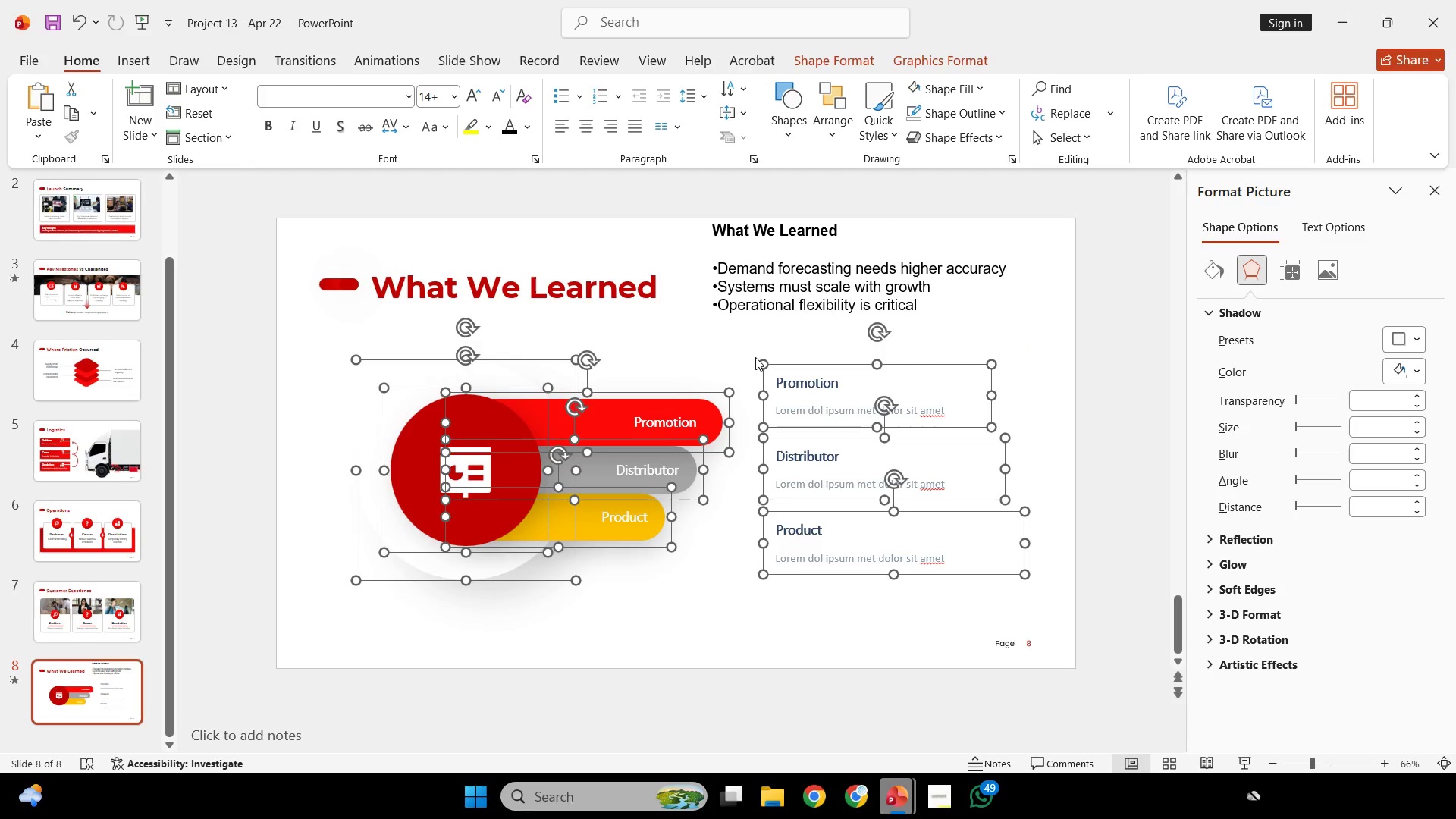 
key(Control+Z)
 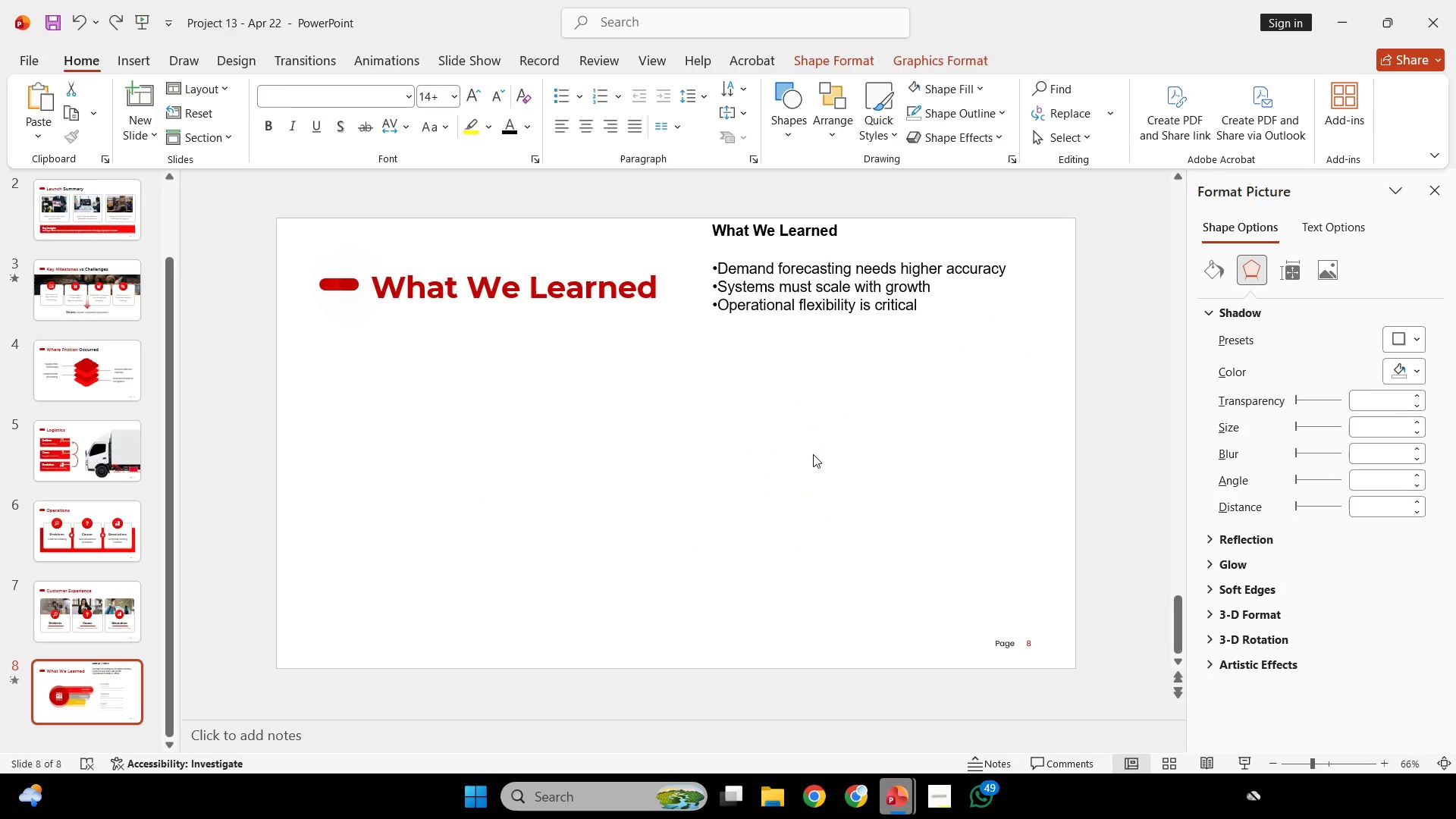 
key(Control+Z)
 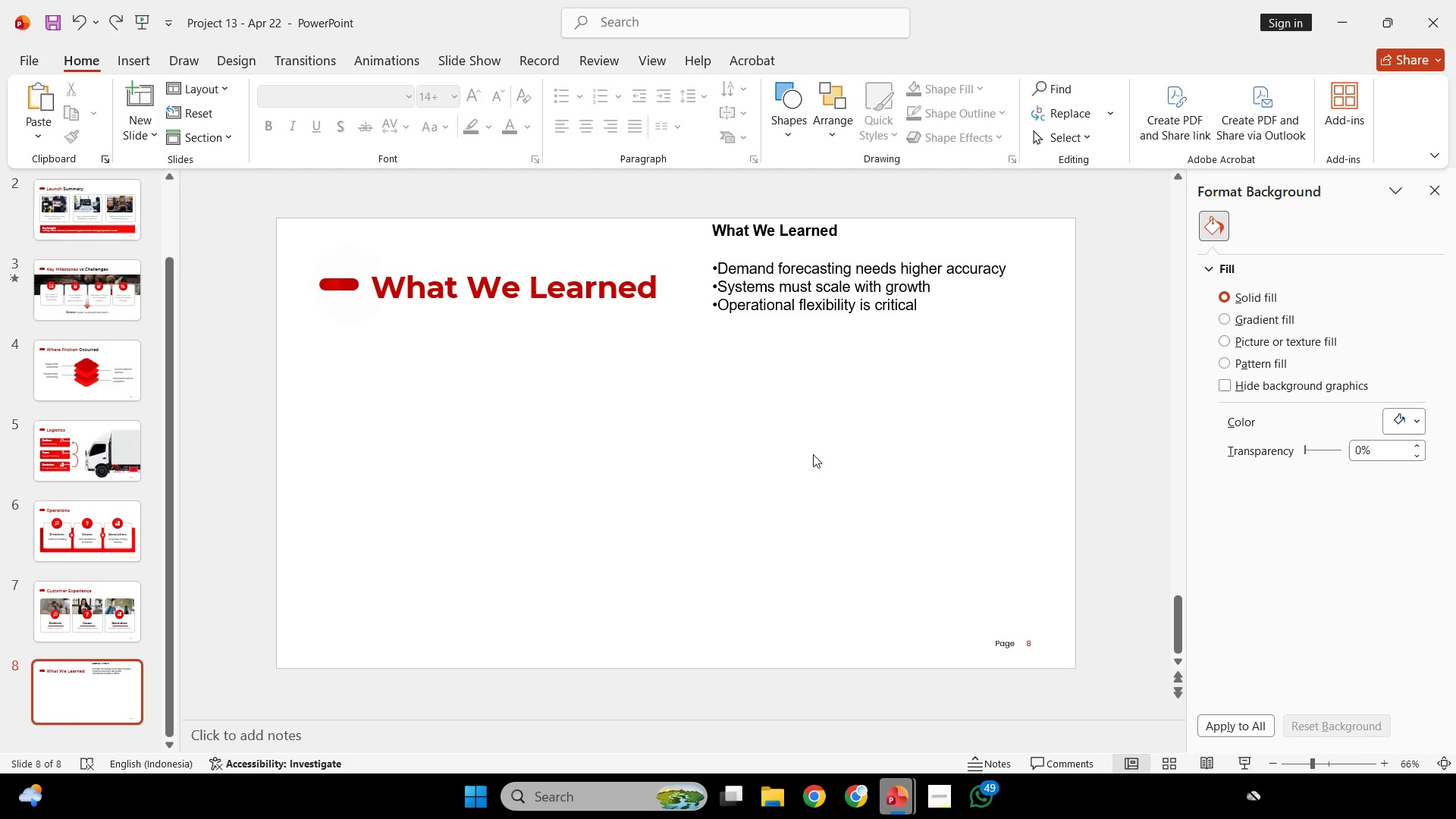 
wait(35.36)
 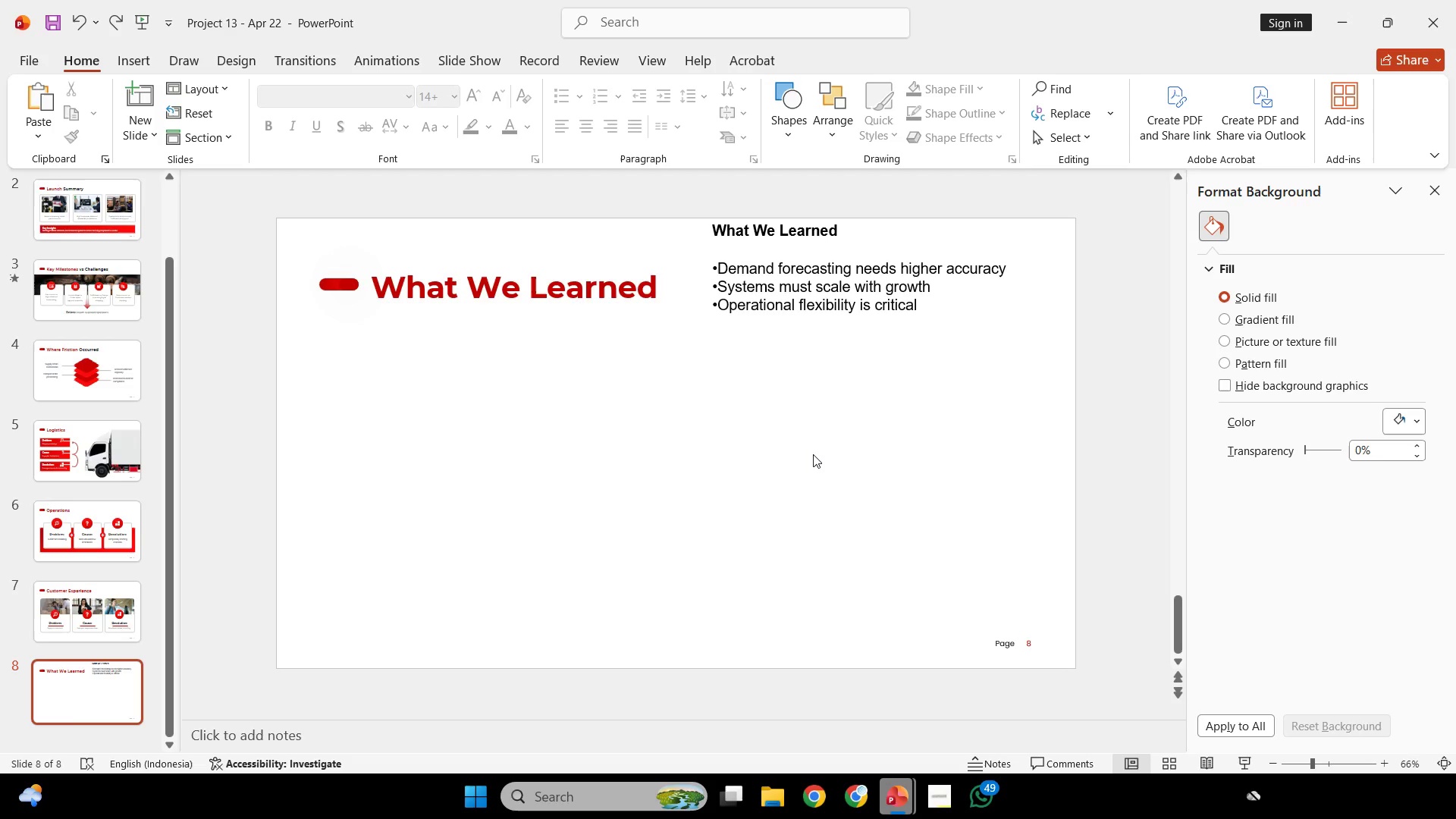 
left_click([863, 305])
 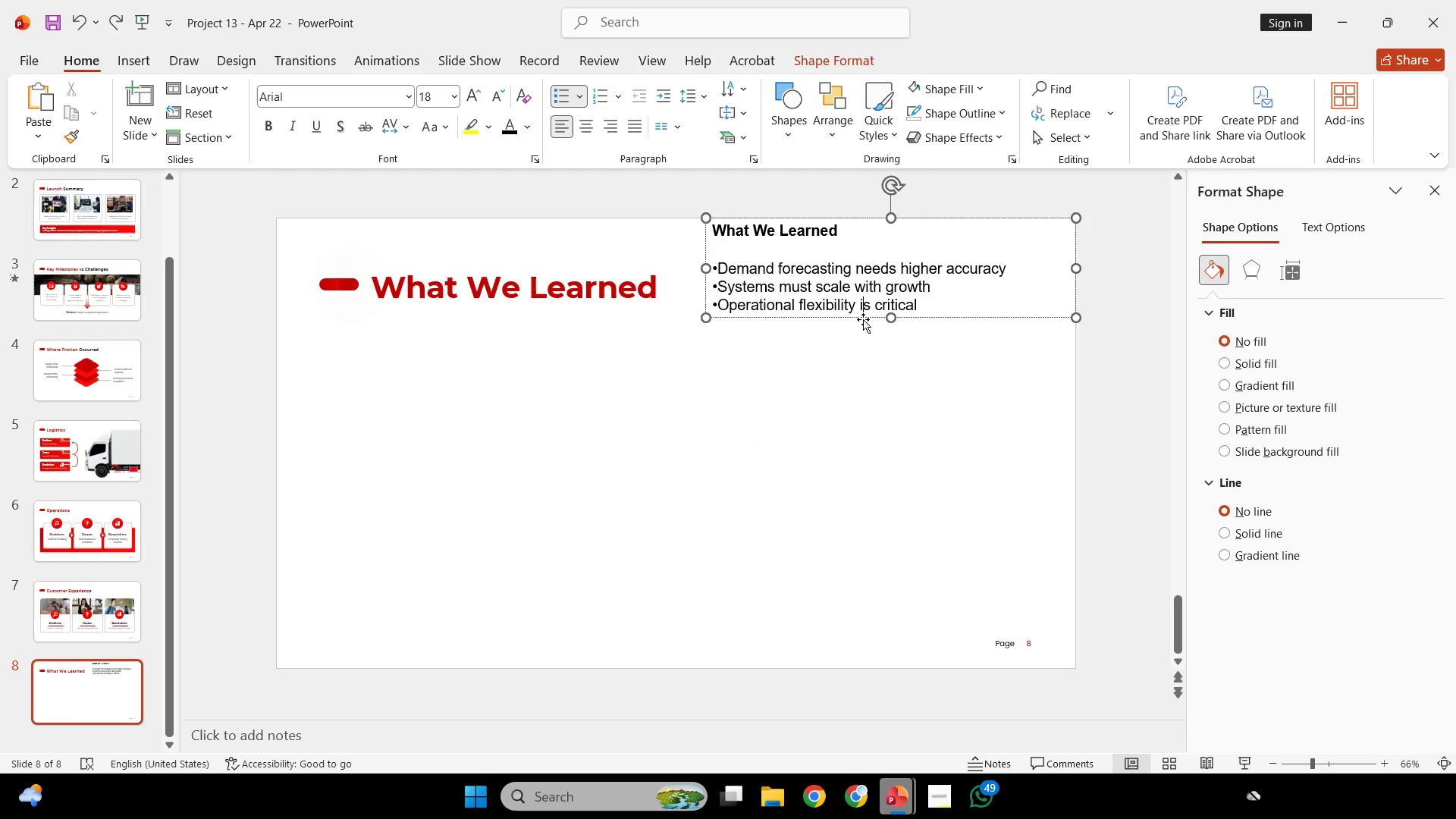 
hold_key(key=ShiftLeft, duration=0.52)
 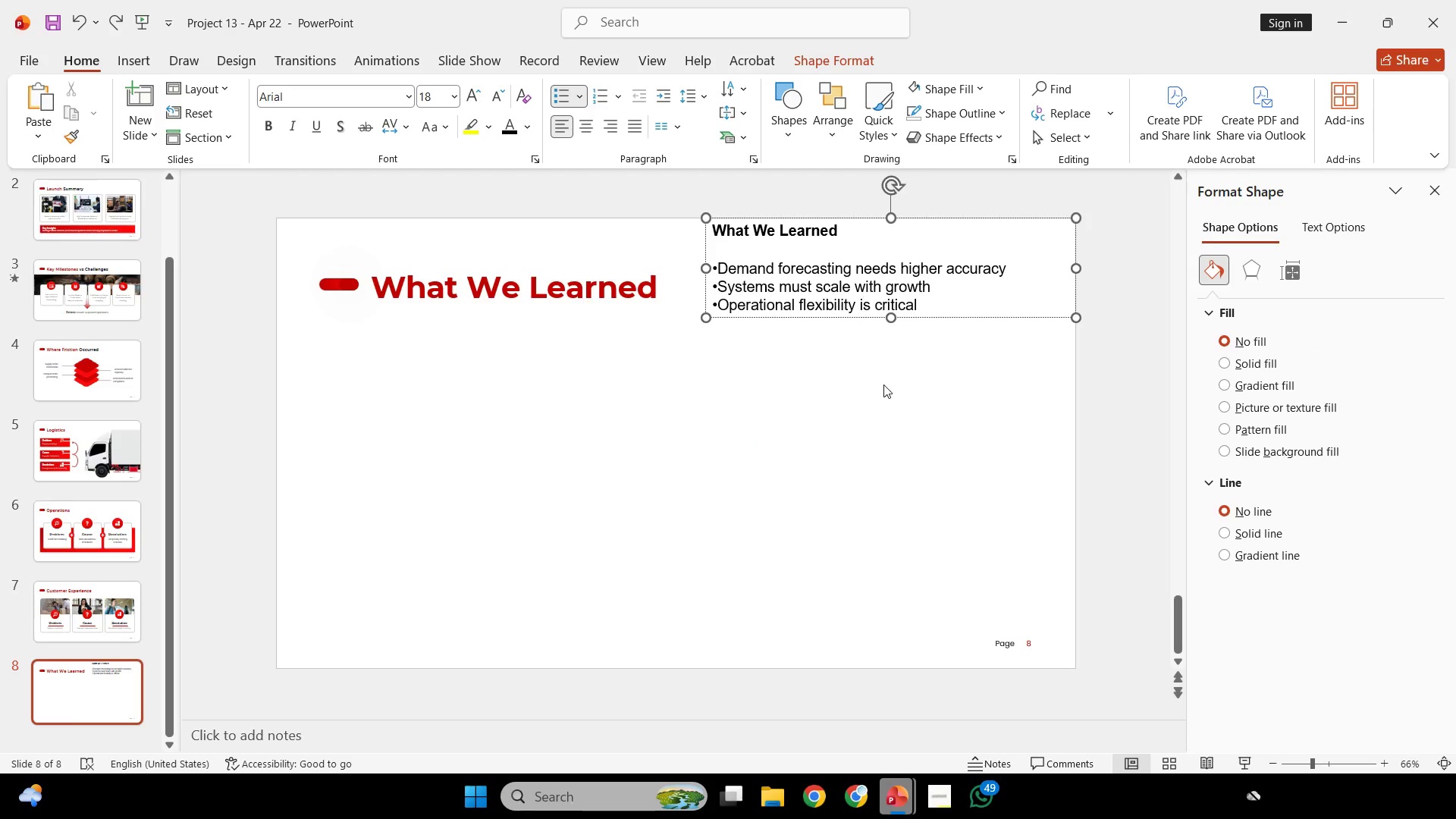 
left_click([884, 384])
 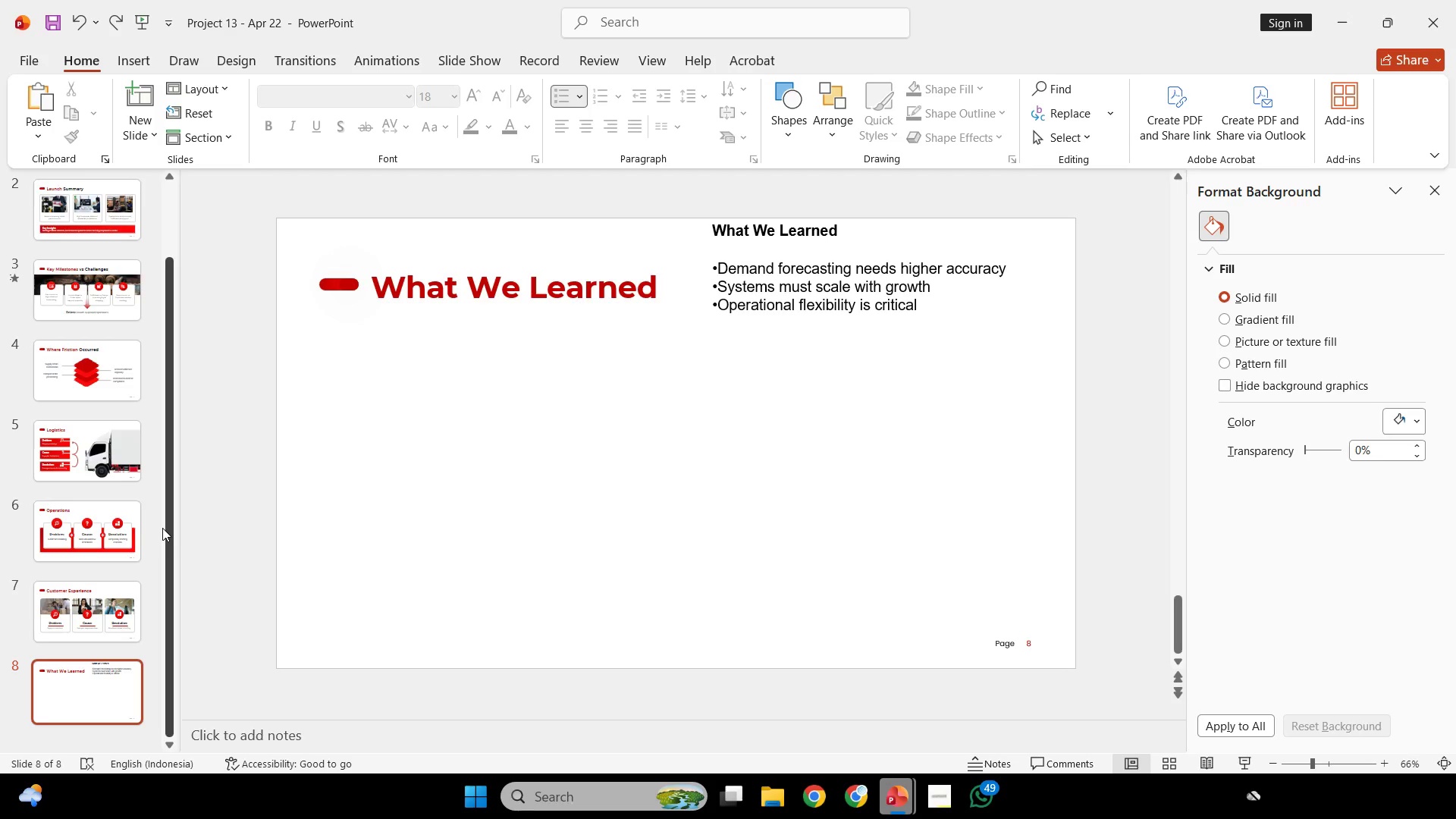 
wait(70.39)
 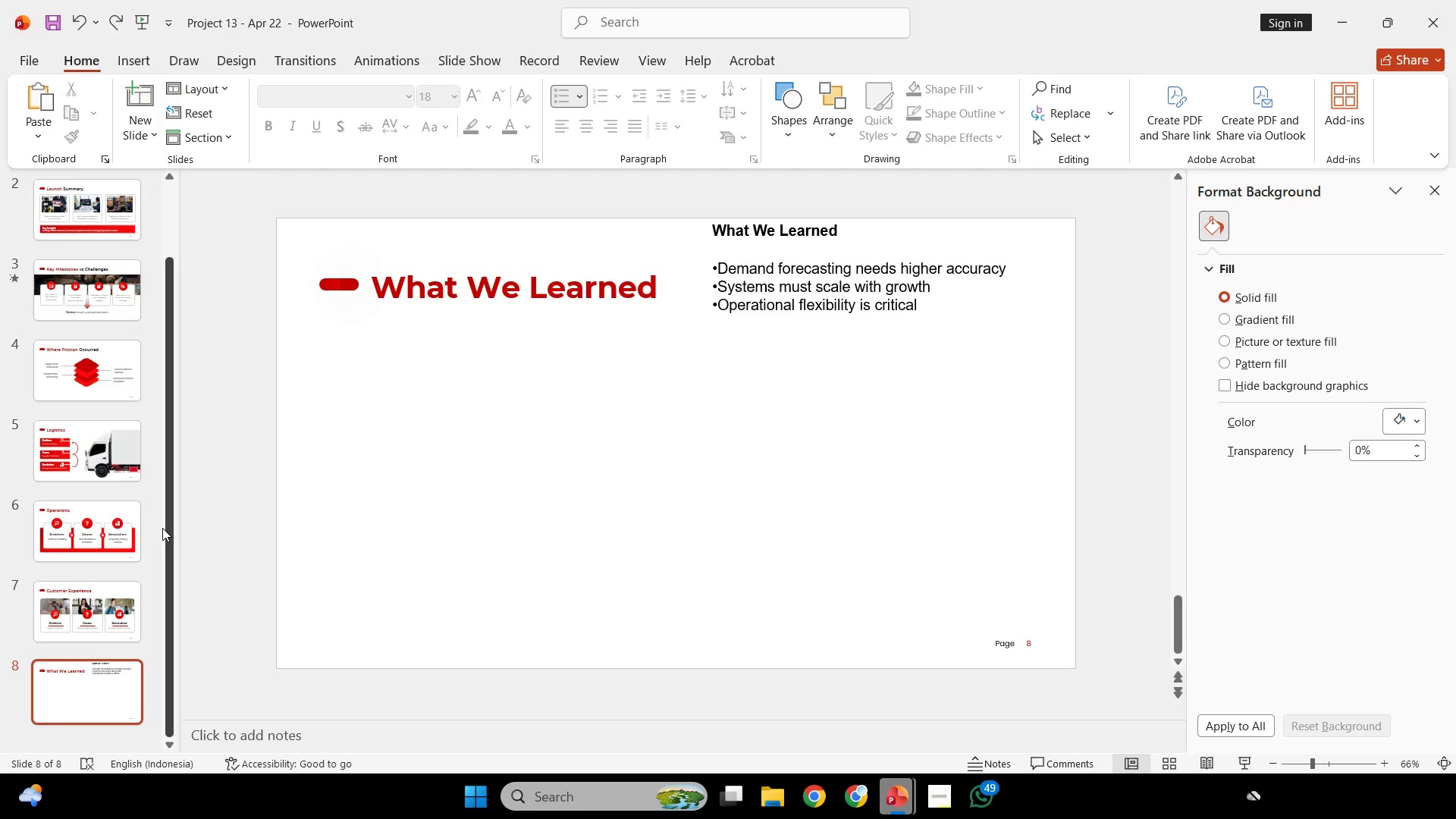 
left_click([739, 327])
 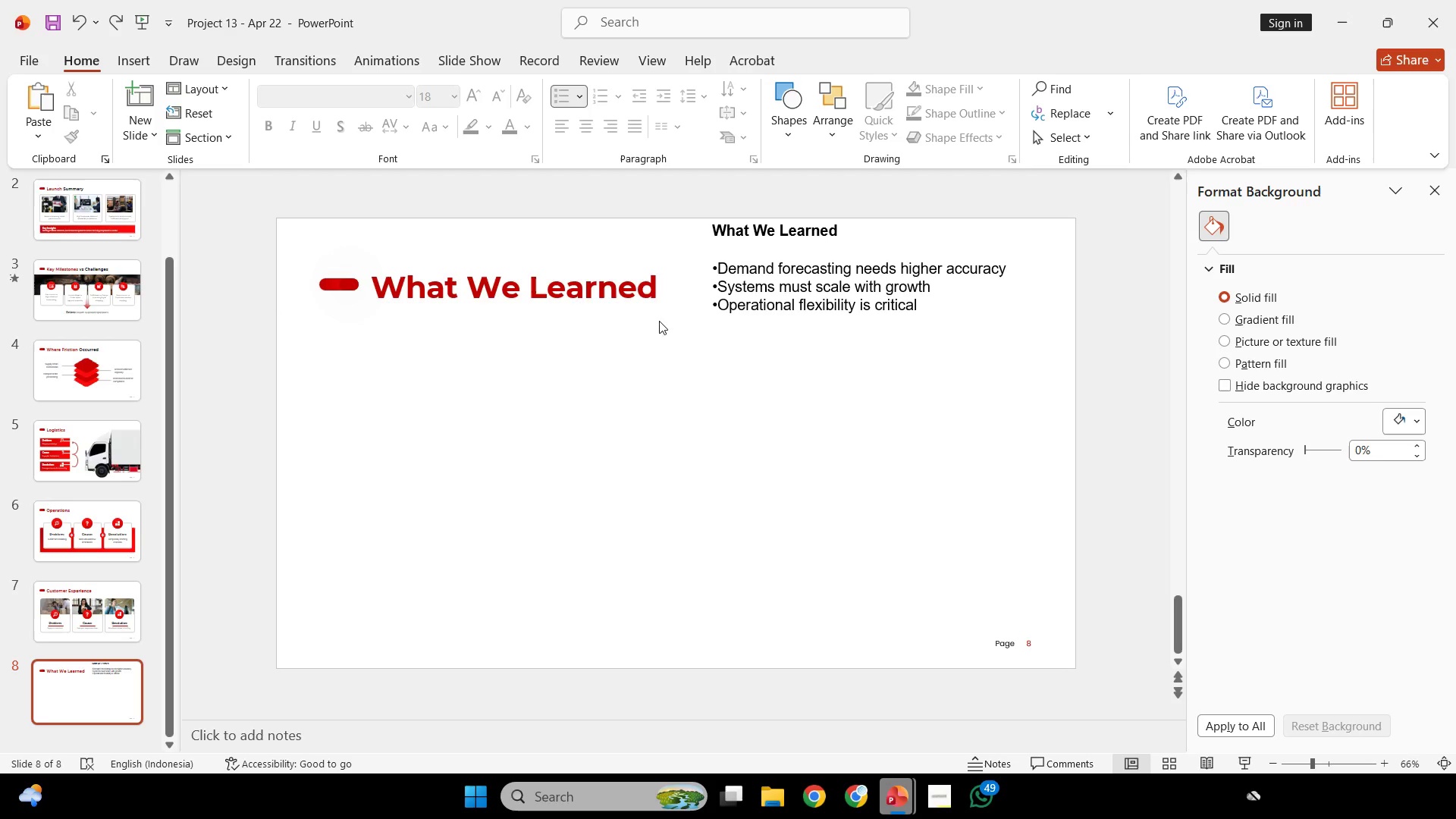 
scroll: coordinate [665, 328], scroll_direction: up, amount: 1.0
 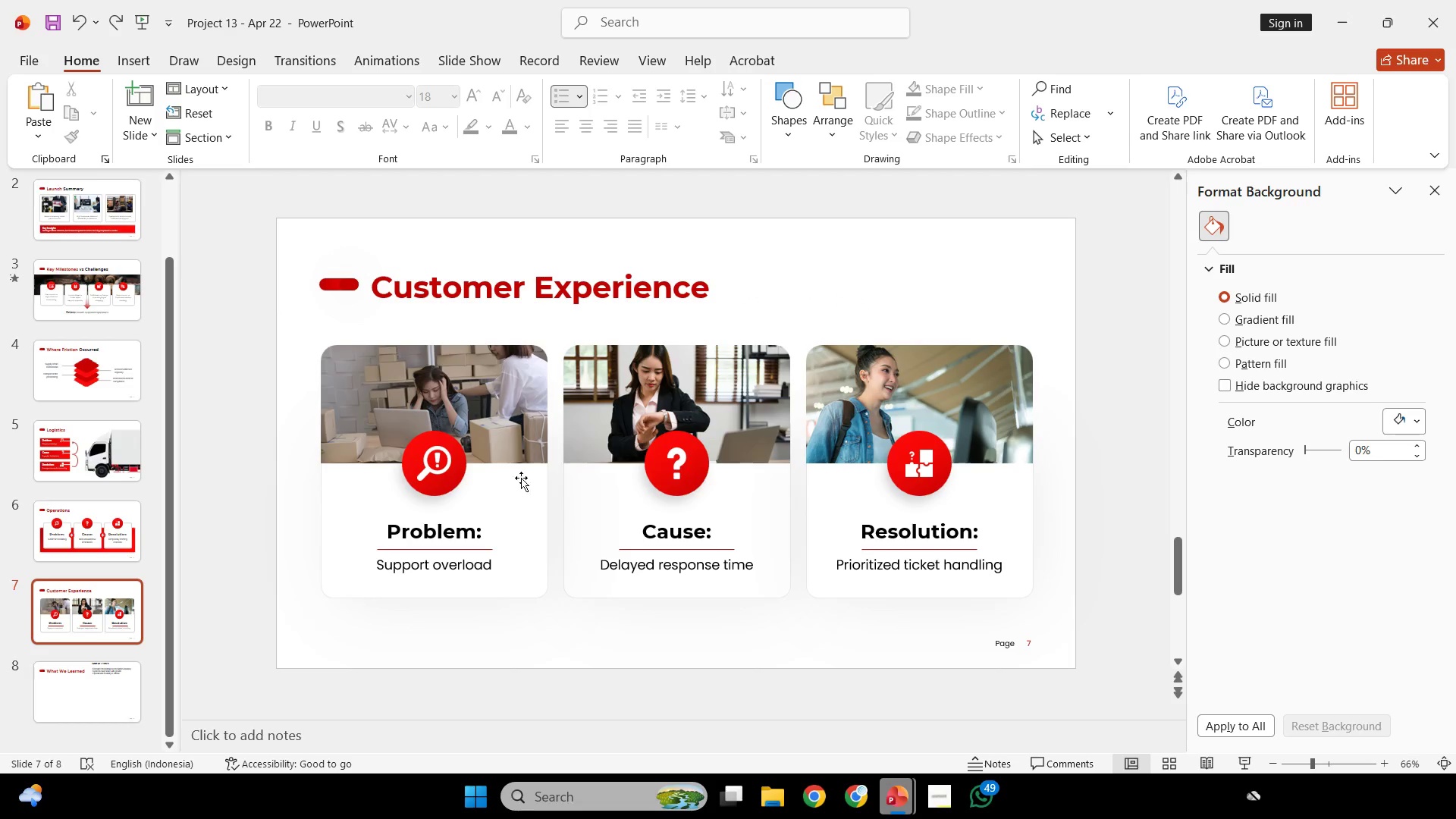 
left_click([528, 485])
 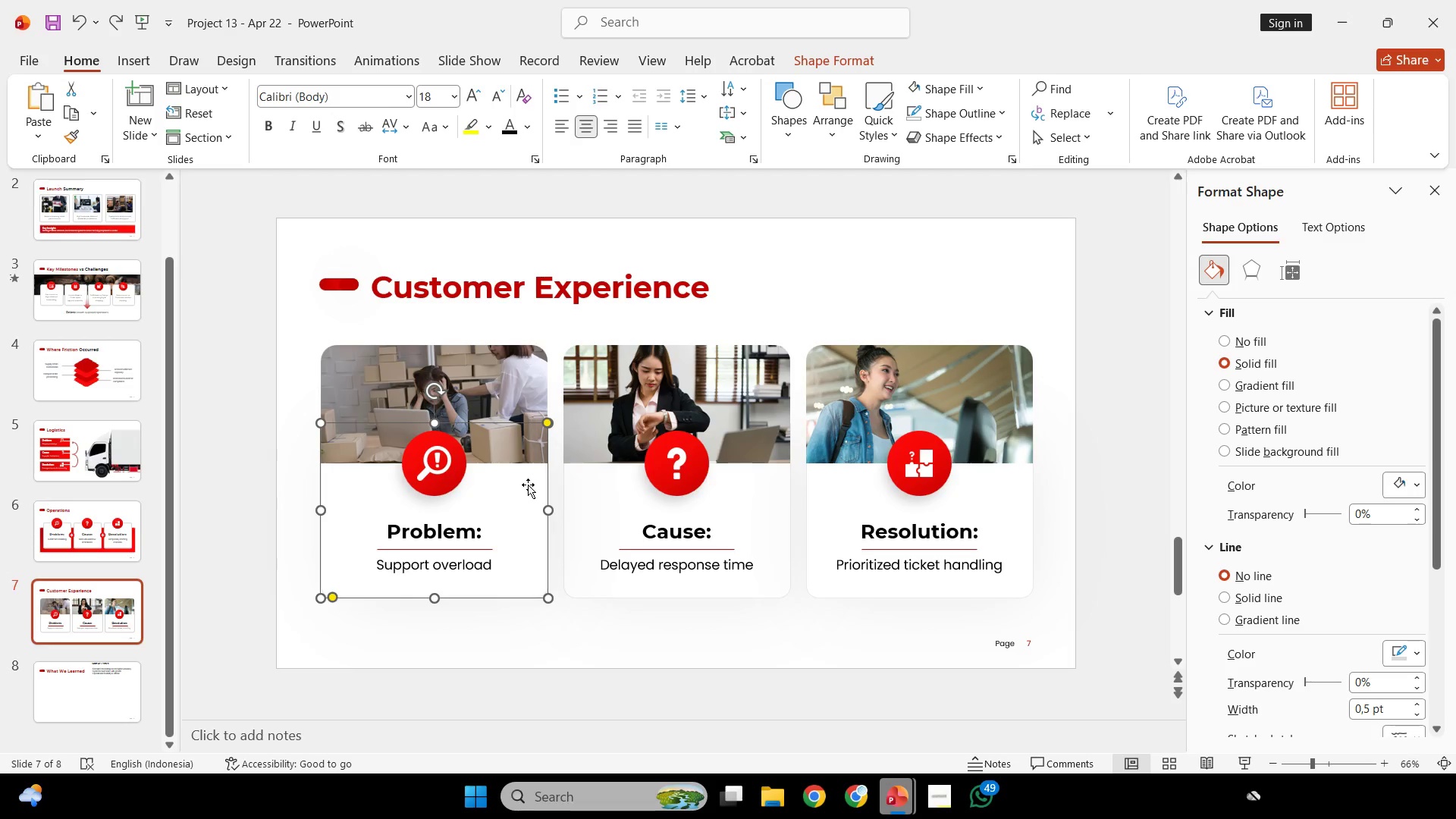 
key(Control+C)
 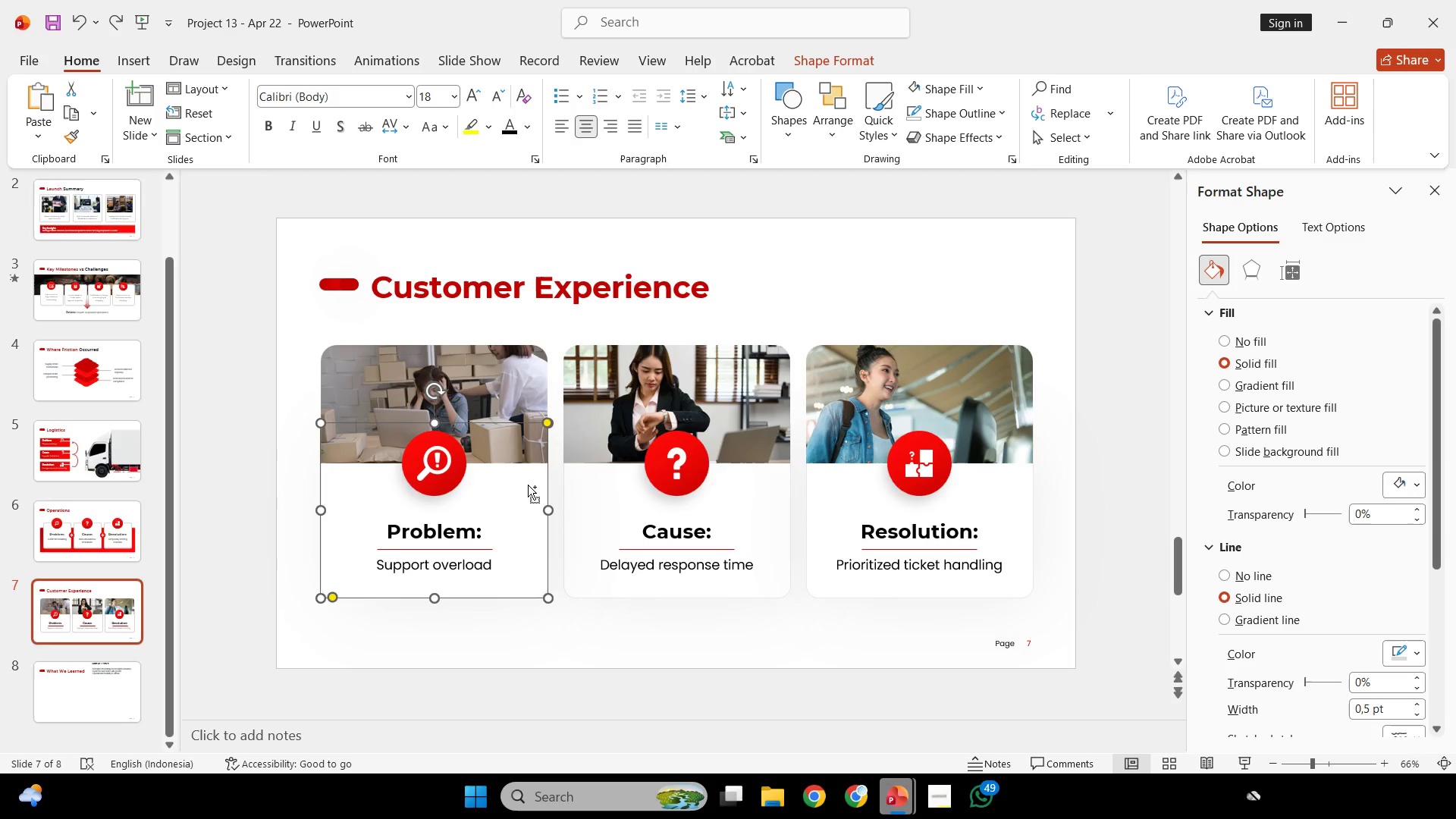 
key(Control+C)
 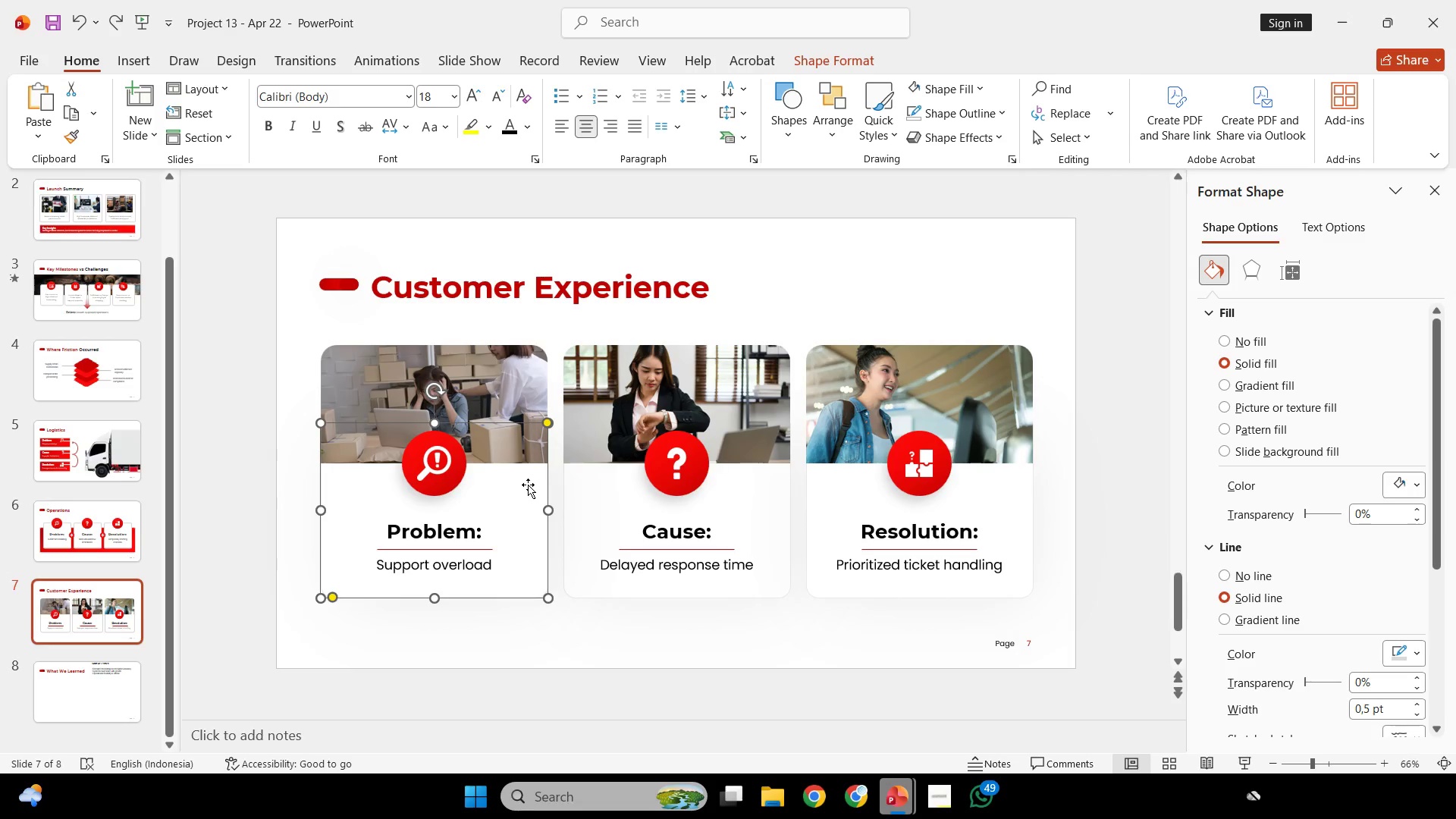 
scroll: coordinate [528, 485], scroll_direction: down, amount: 1.0
 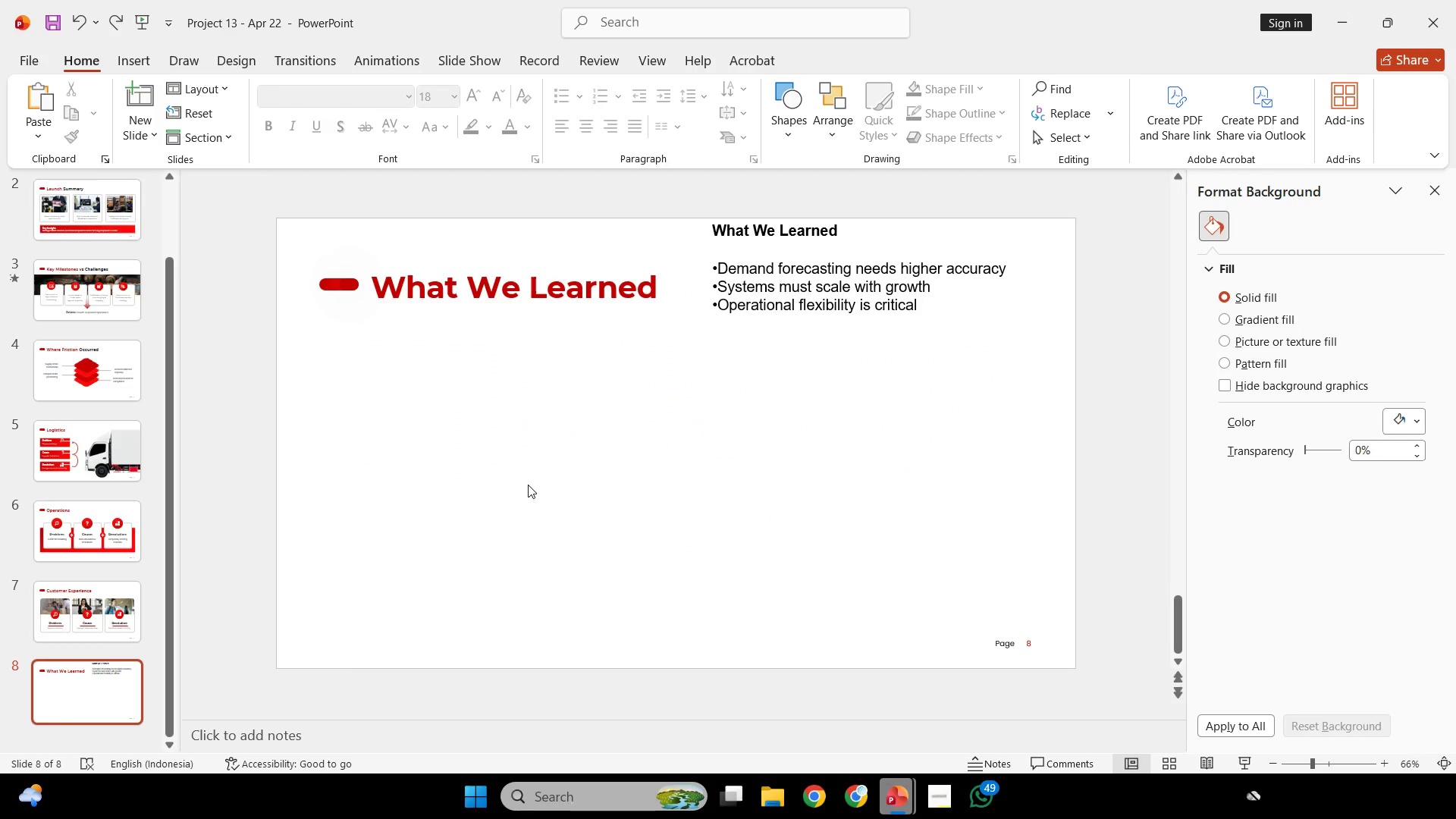 
key(Control+V)
 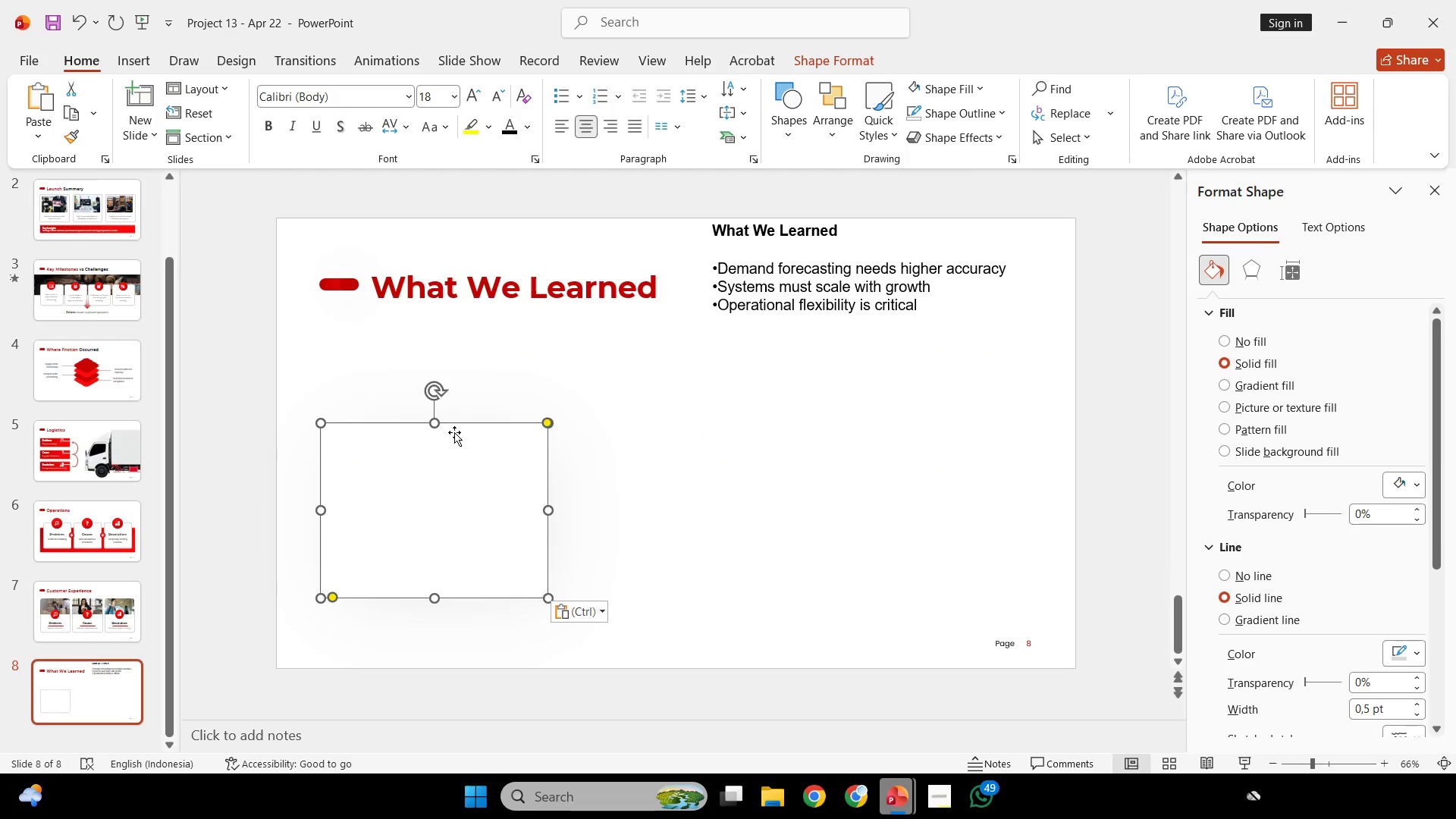 
hold_key(key=ShiftLeft, duration=0.62)
 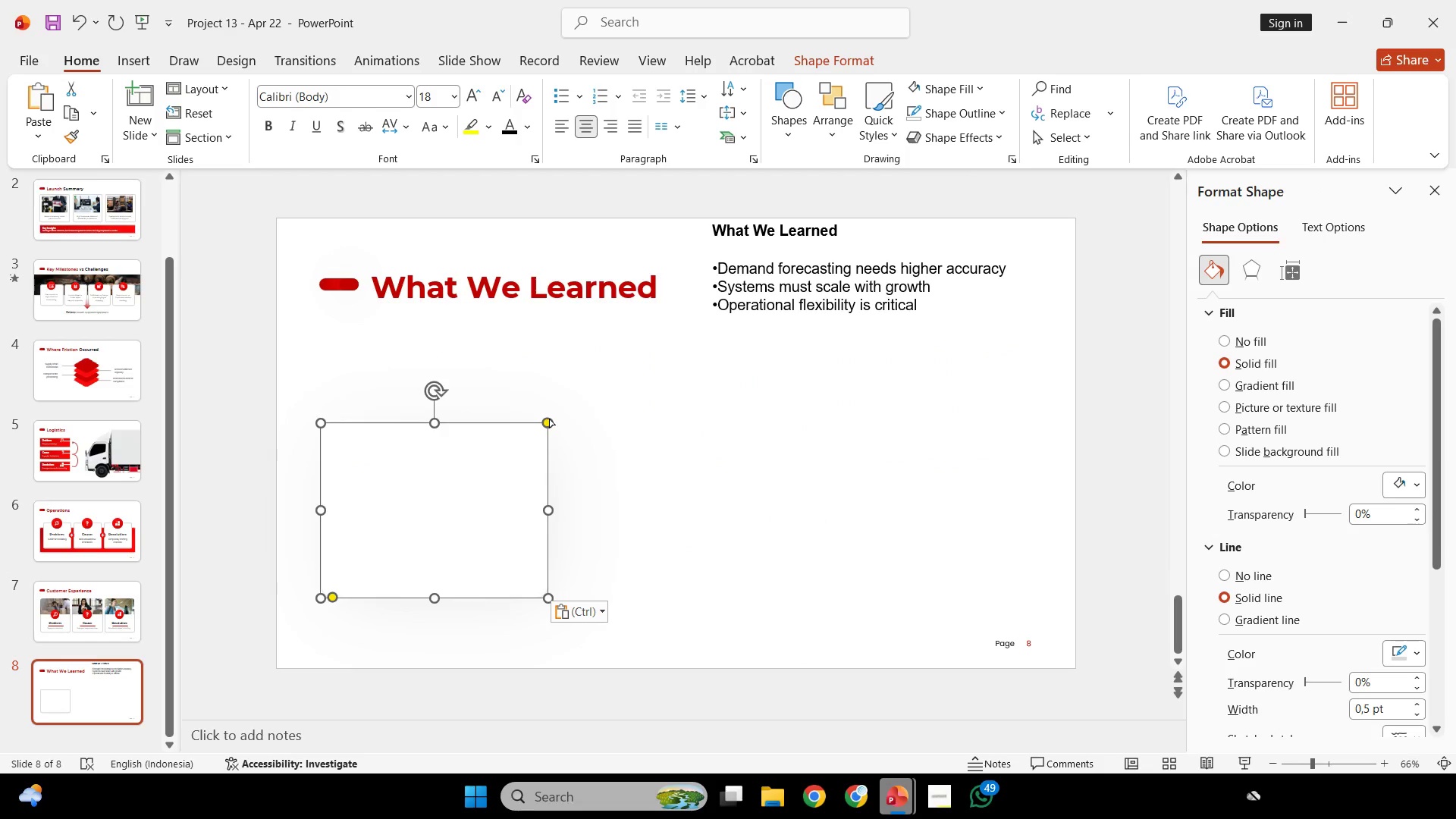 
left_click_drag(start_coordinate=[549, 419], to_coordinate=[537, 419])
 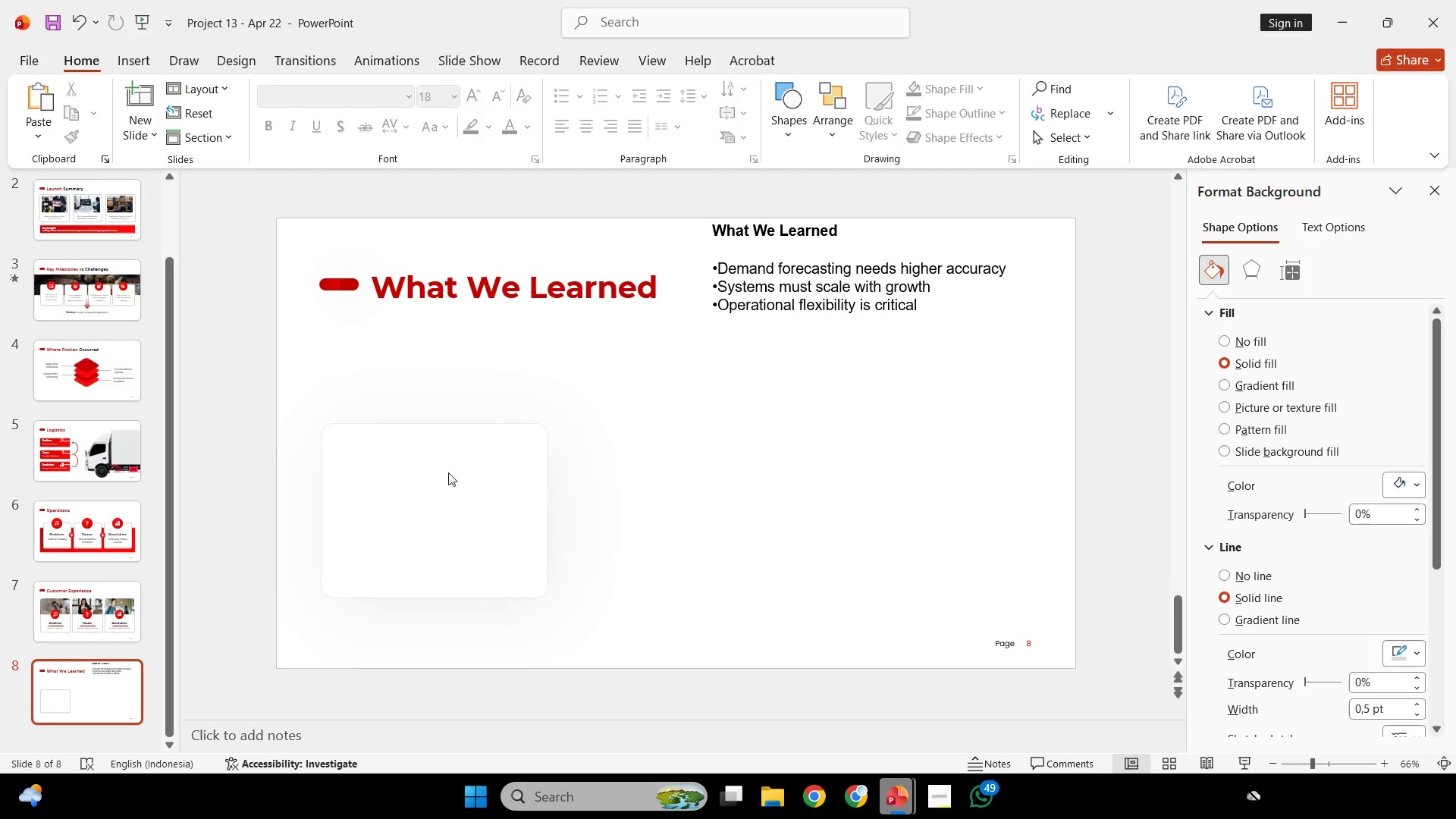 
double_click([448, 472])
 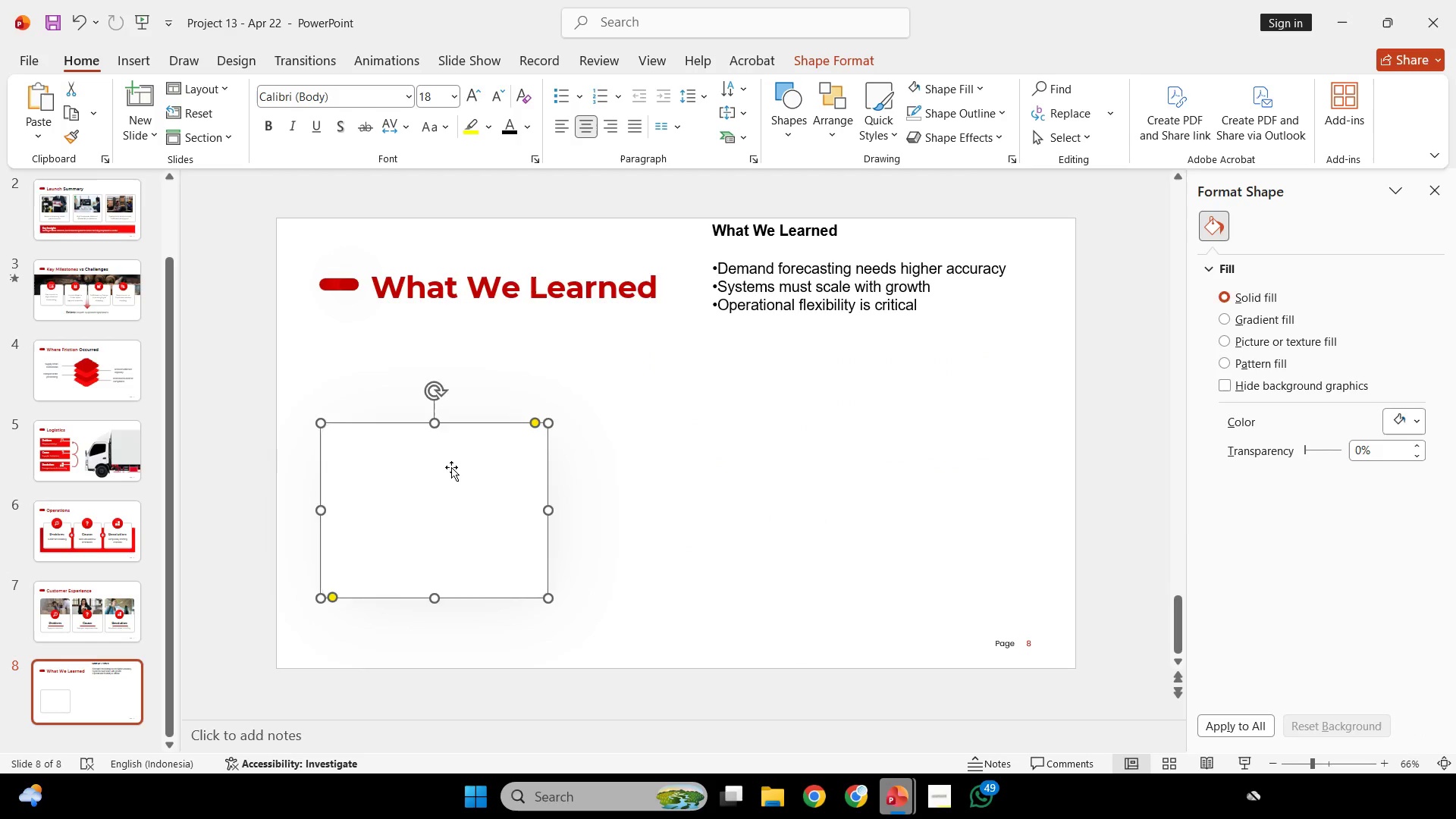 
key(Backspace)
 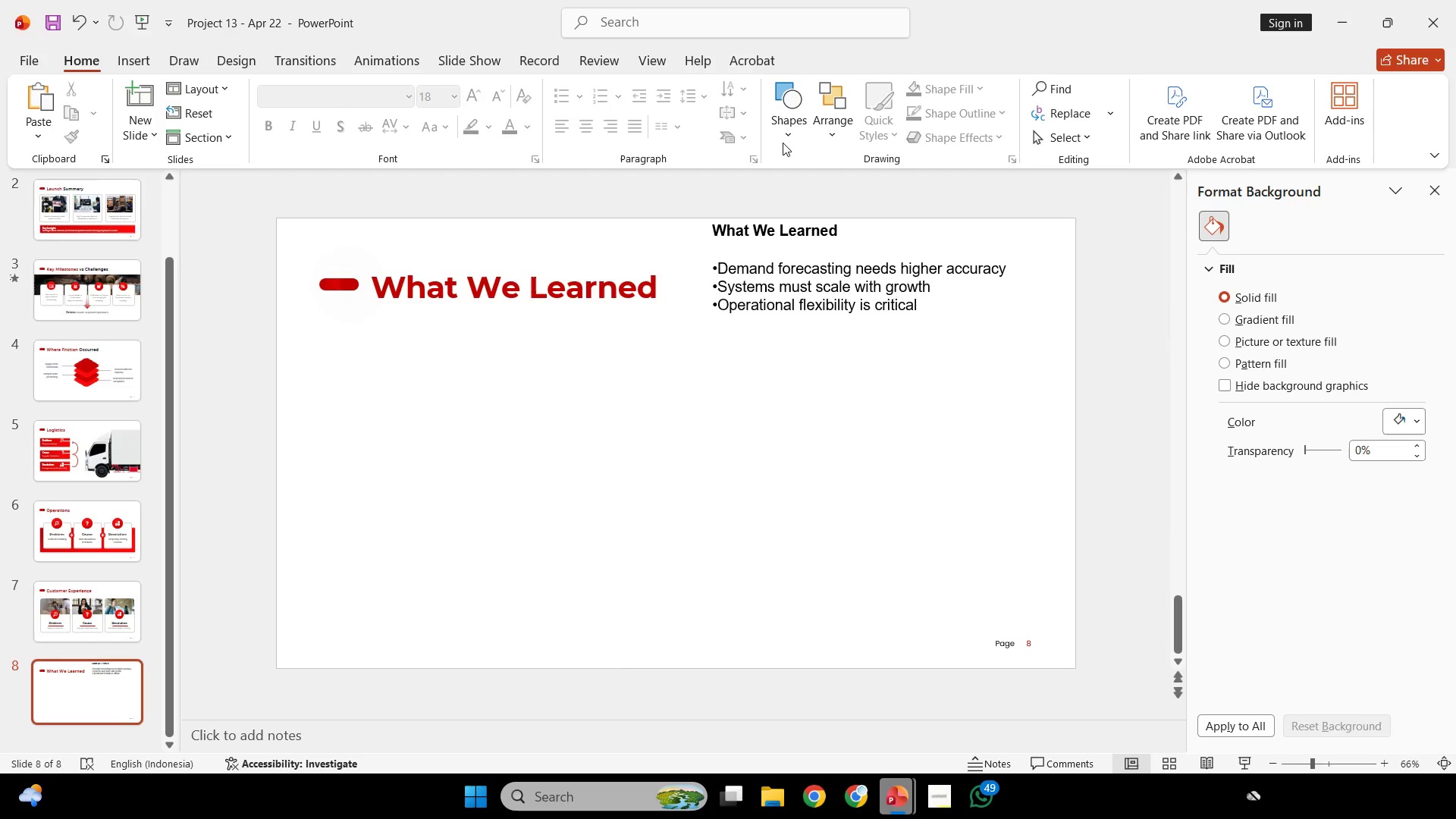 
left_click([789, 133])
 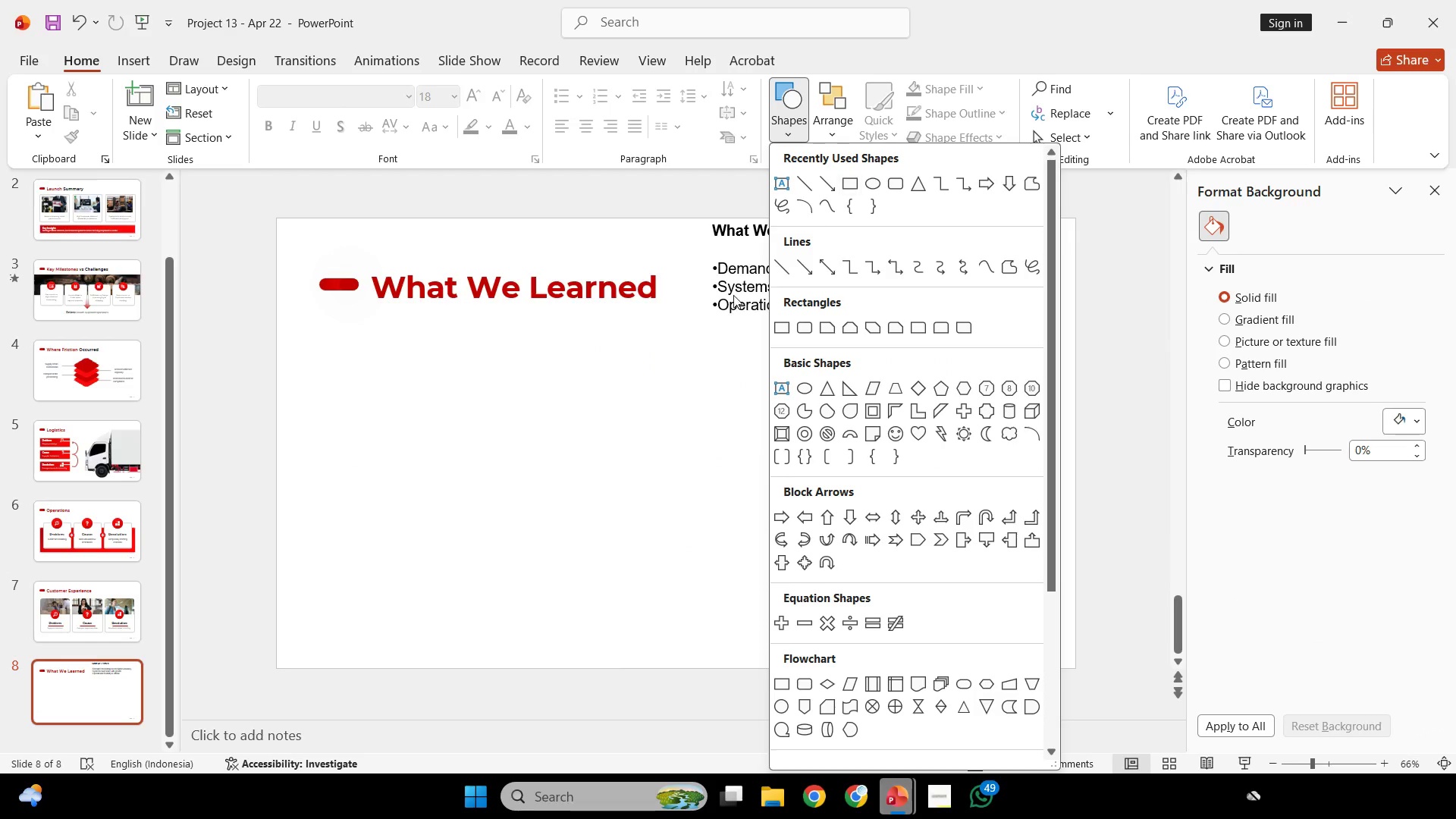 
left_click([477, 429])
 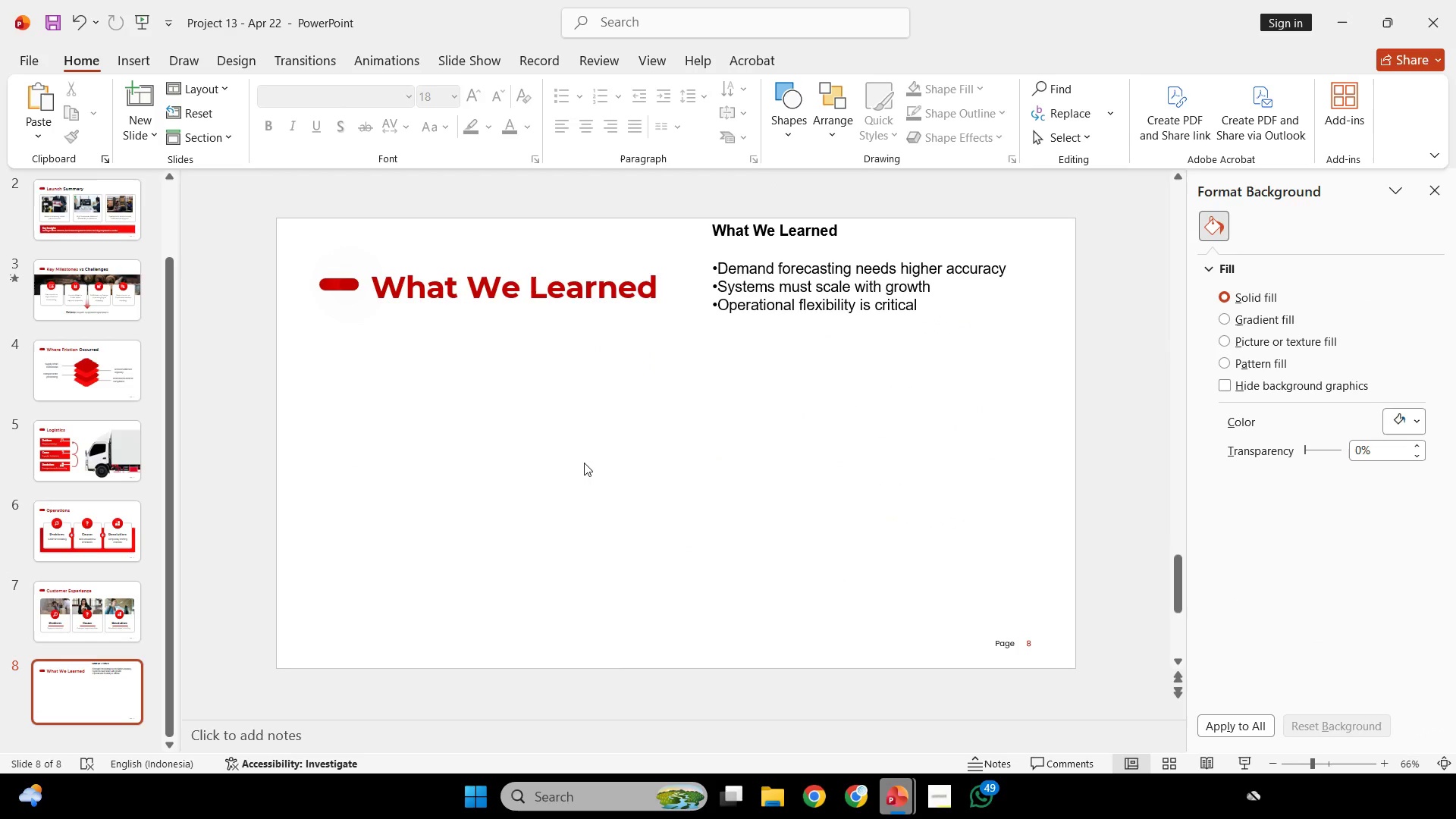 
scroll: coordinate [540, 460], scroll_direction: up, amount: 2.0
 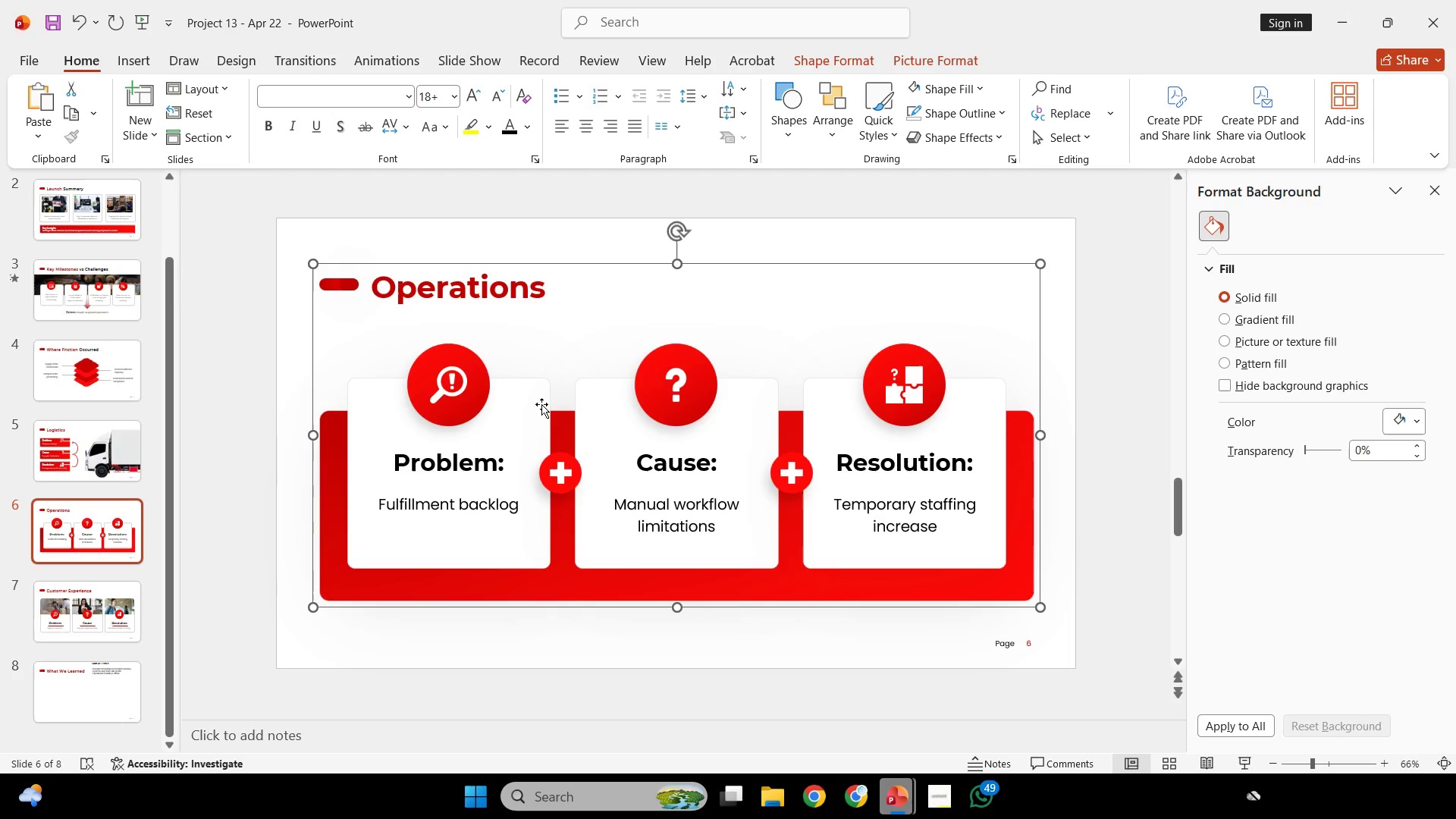 
double_click([541, 404])
 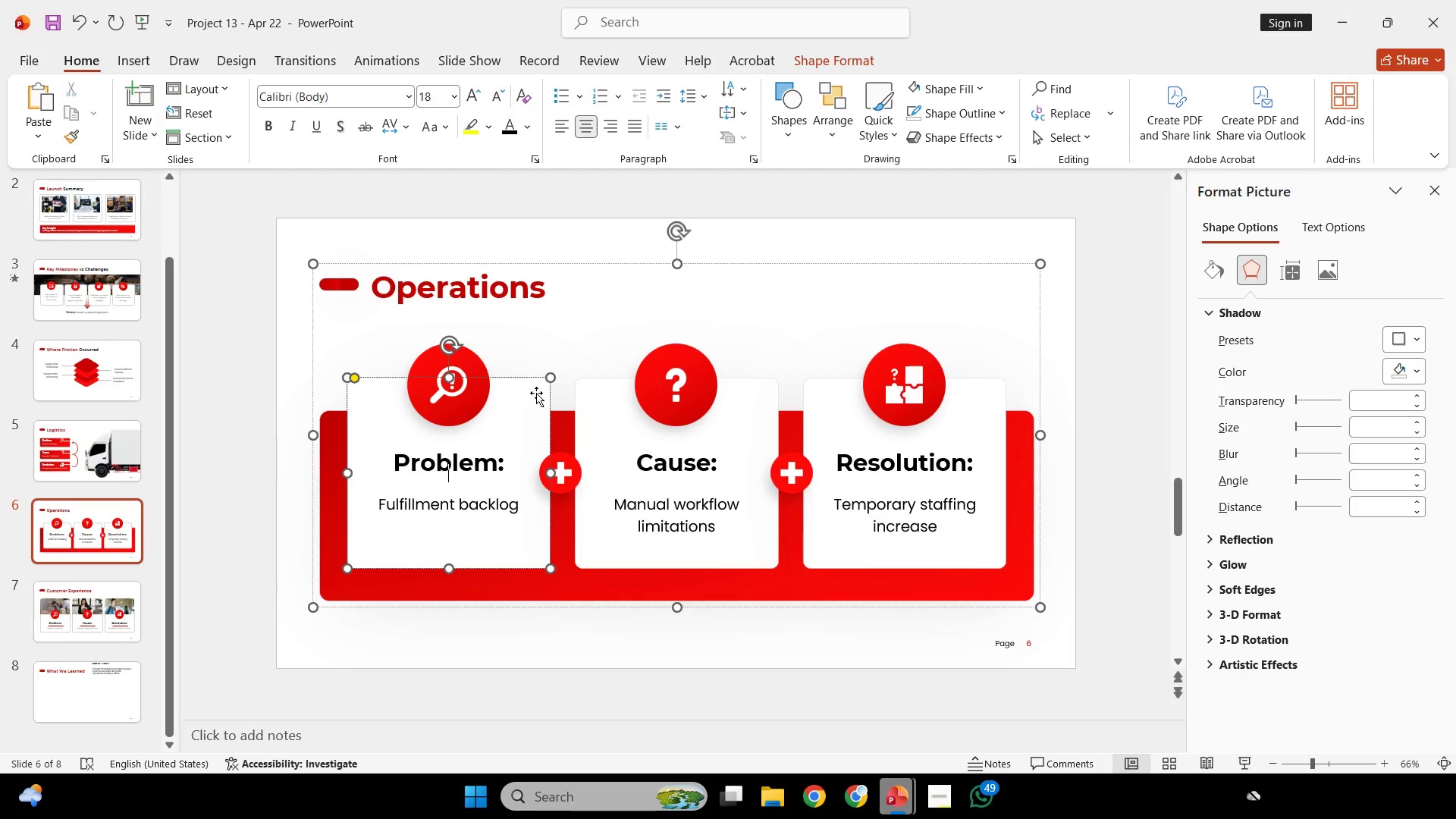 
key(Control+C)
 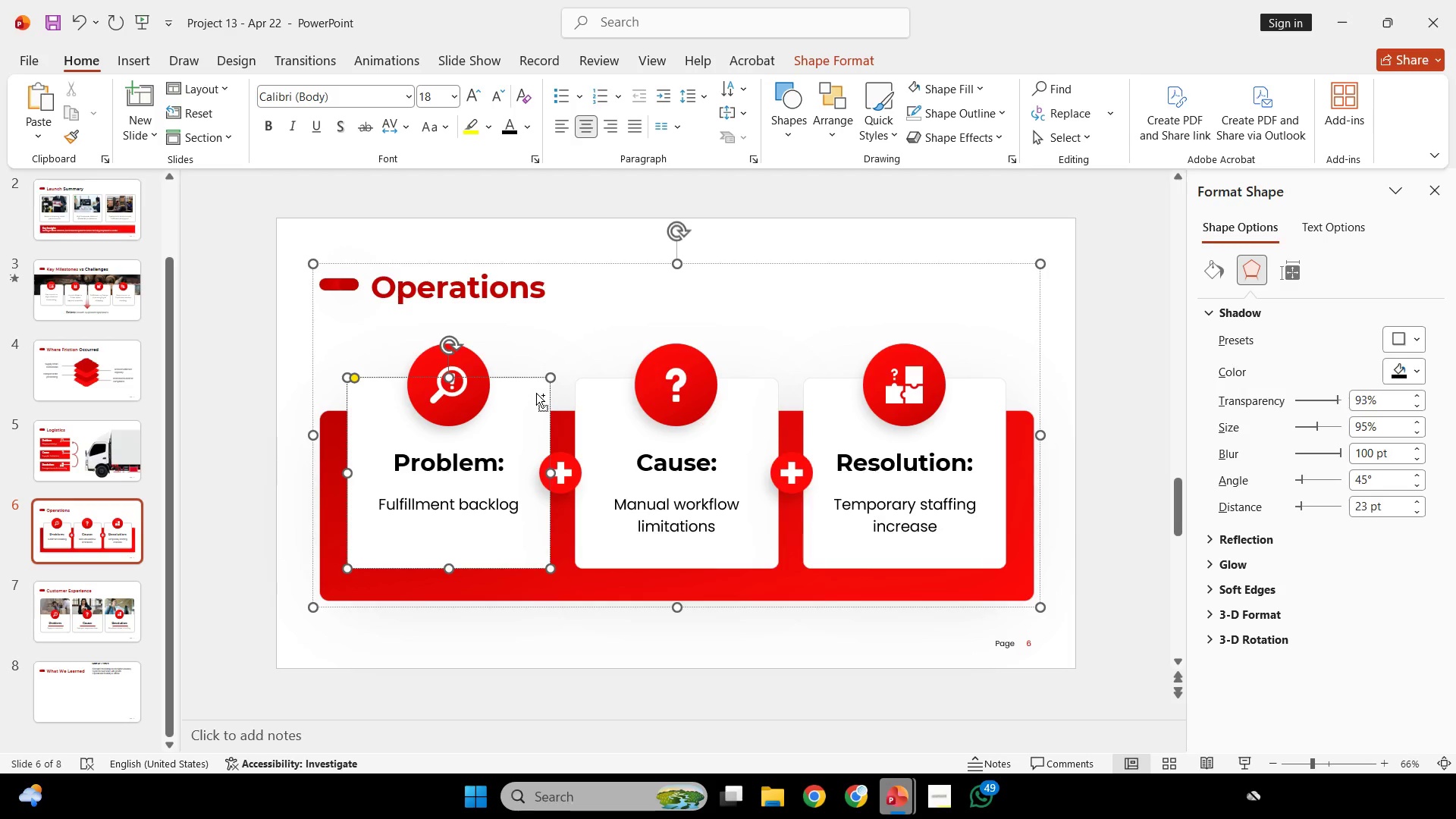 
key(Control+C)
 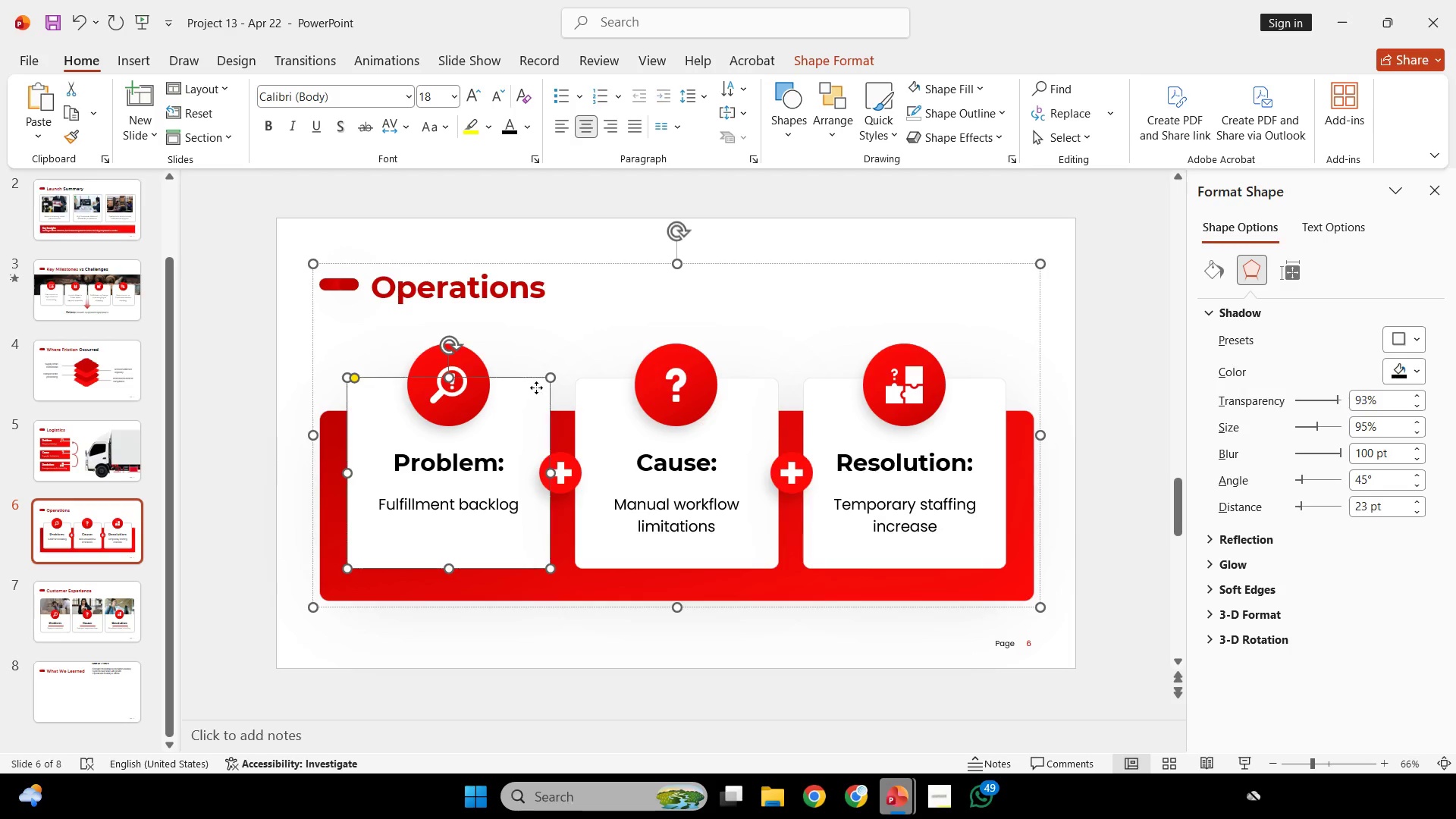 
left_click([536, 388])
 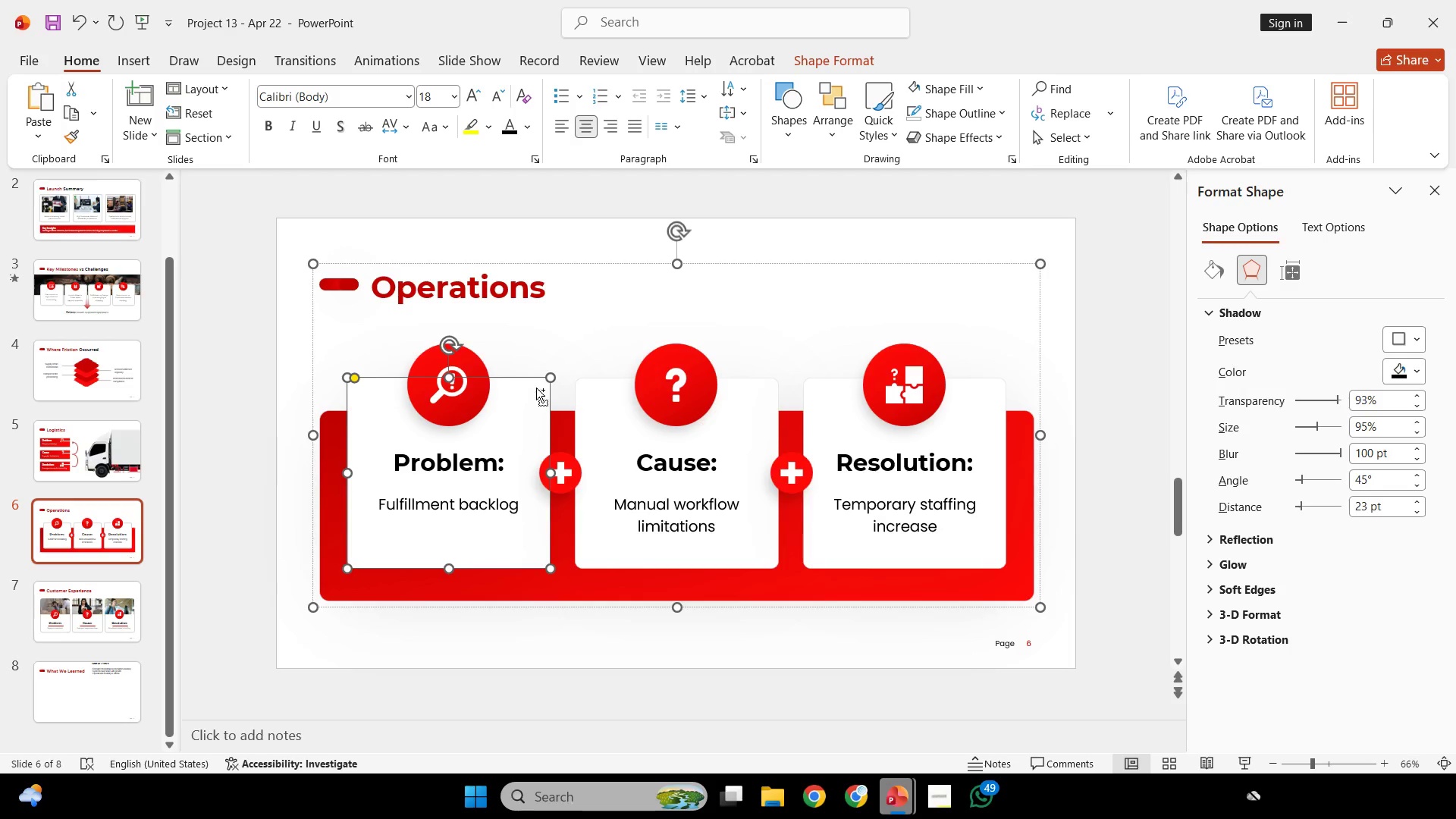 
key(Control+C)
 